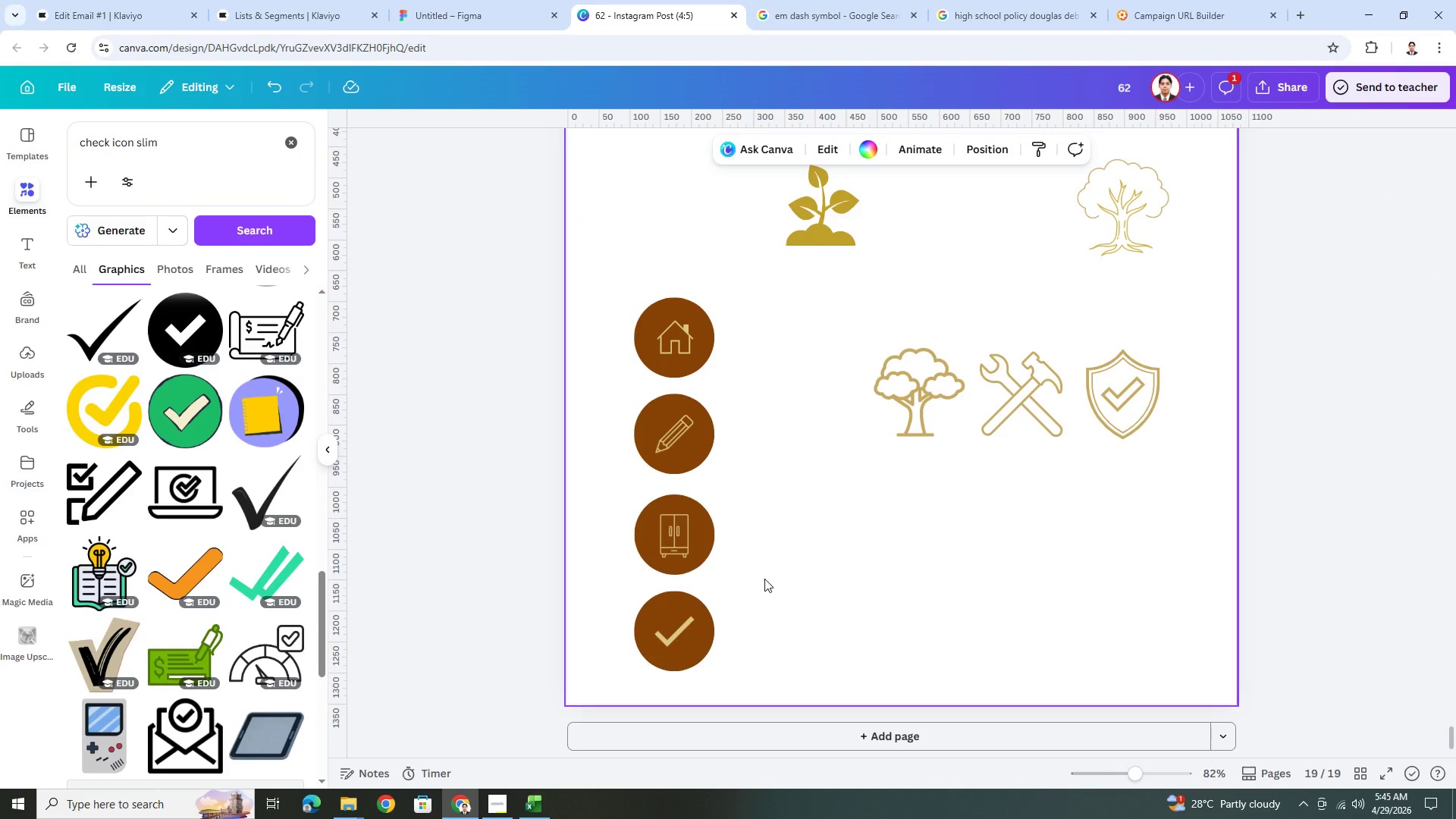 
left_click([1299, 90])
 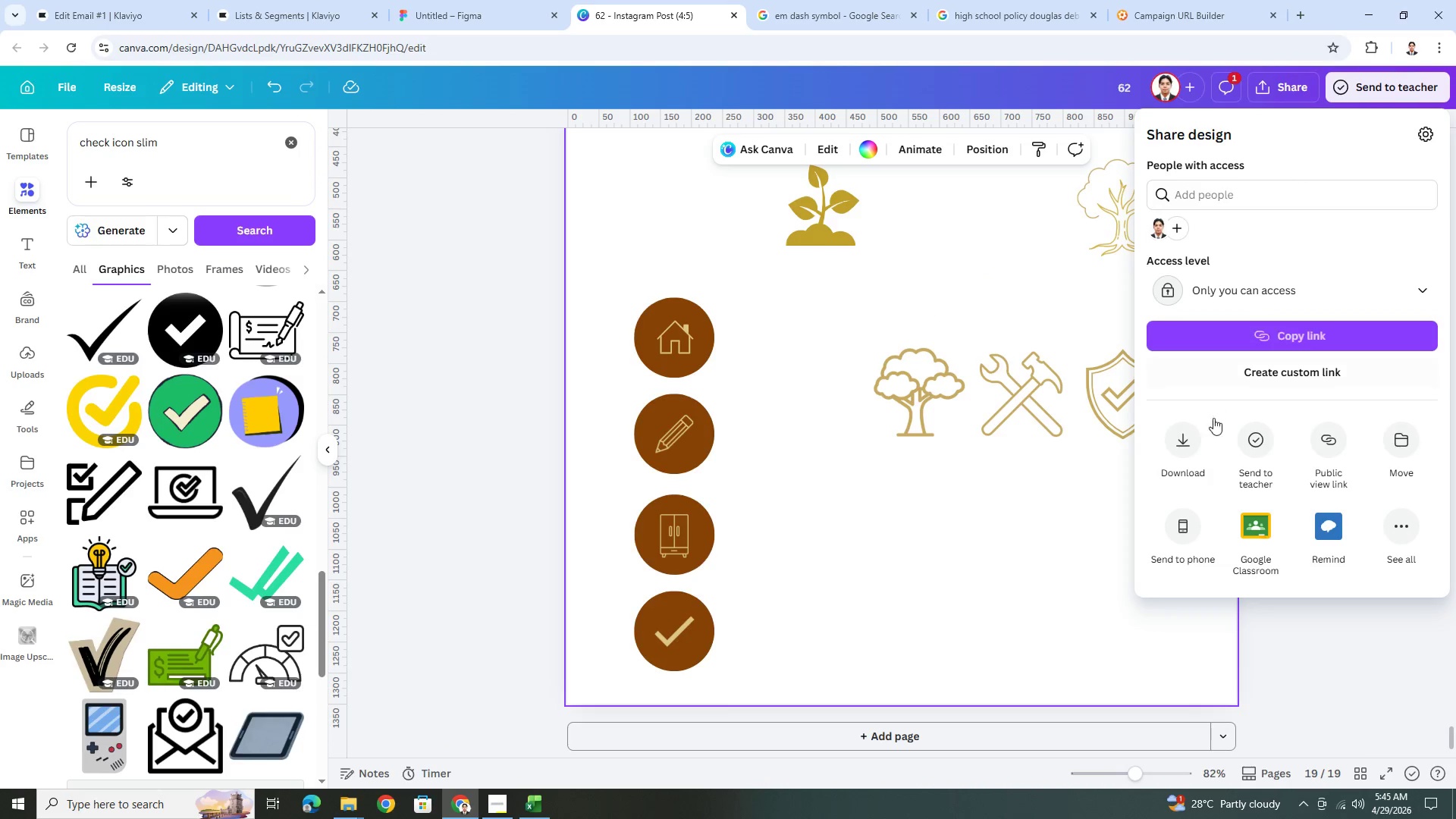 
left_click([1196, 440])
 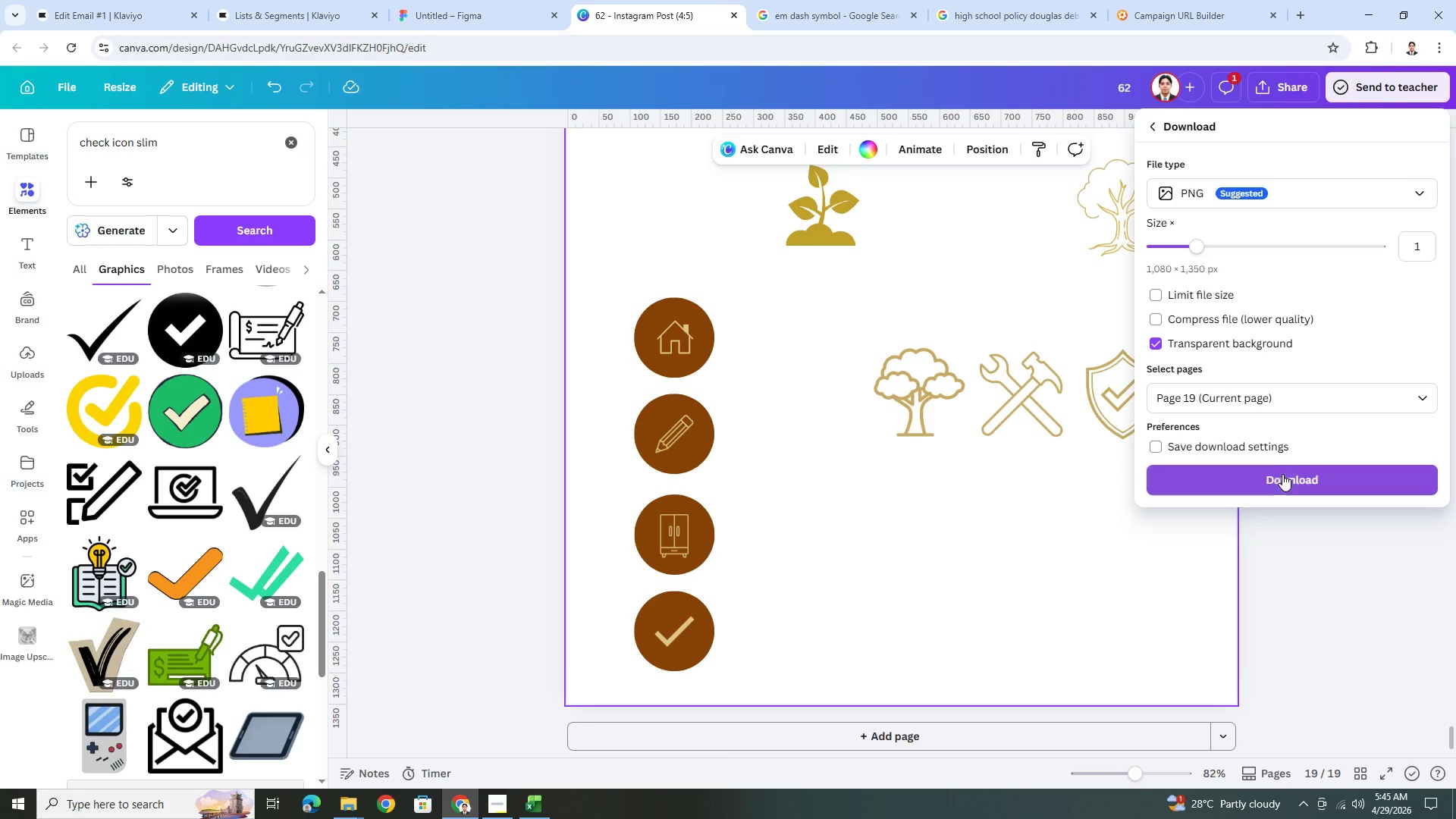 
left_click([1285, 480])
 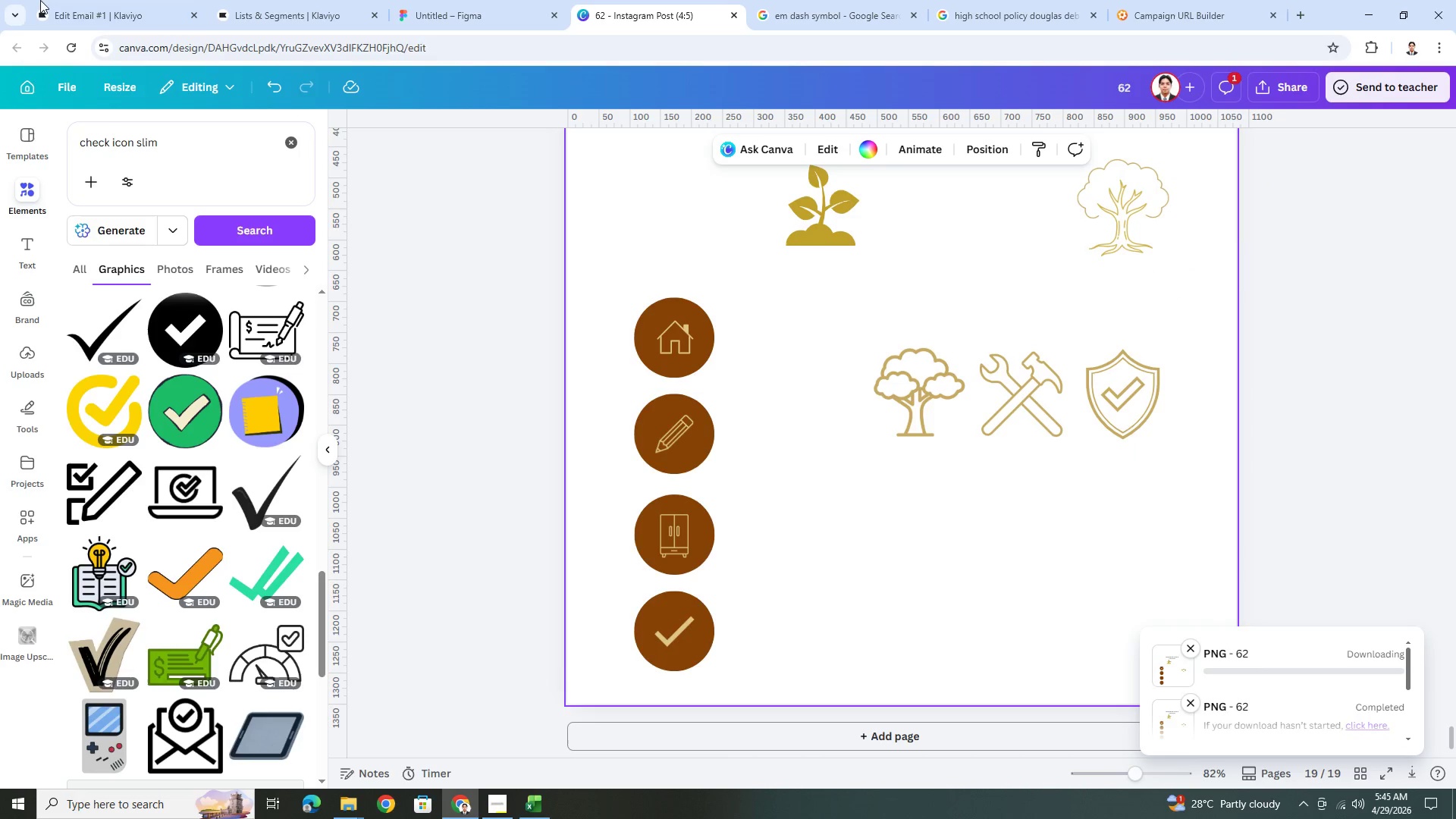 
left_click([123, 3])
 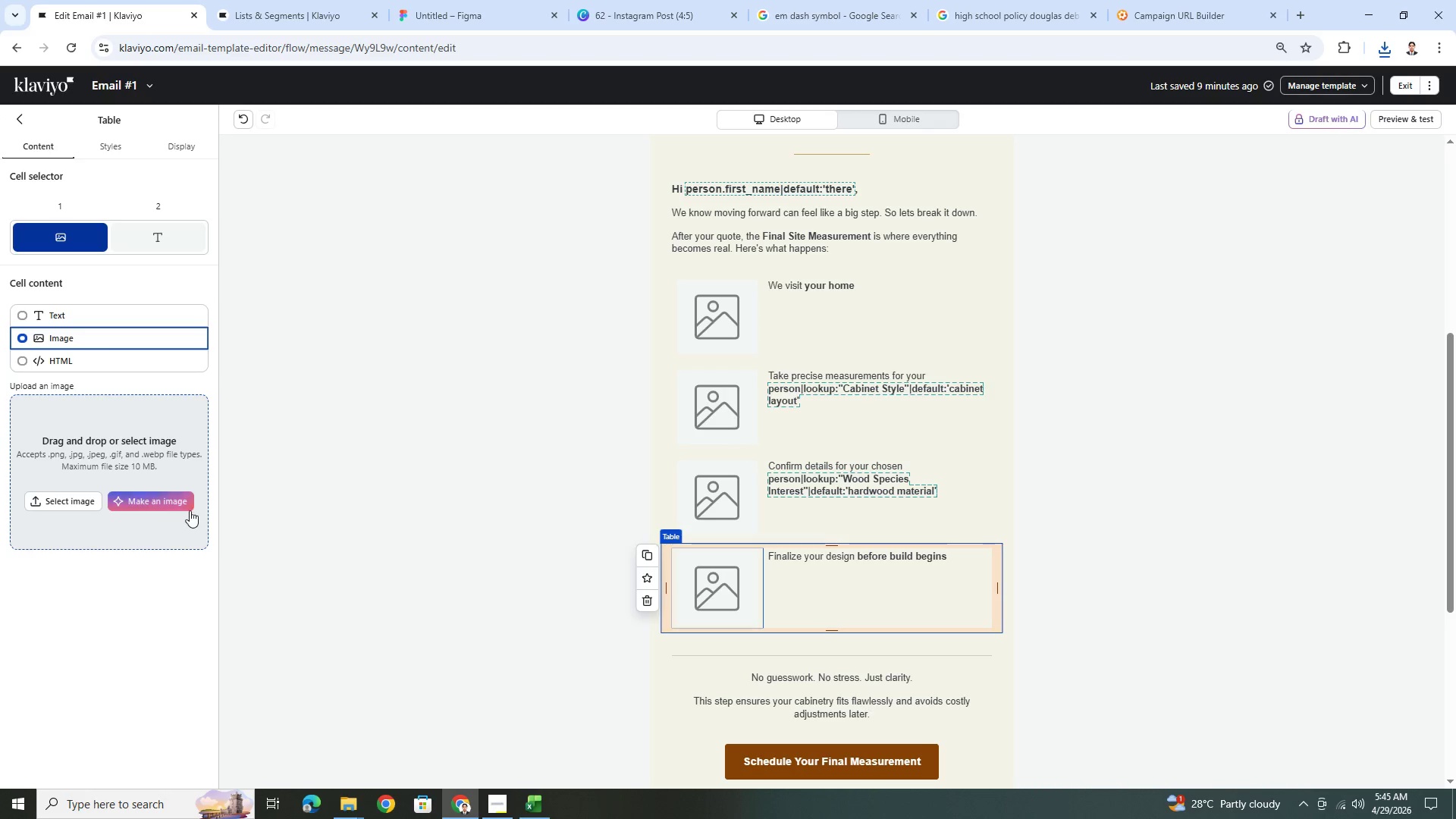 
wait(31.14)
 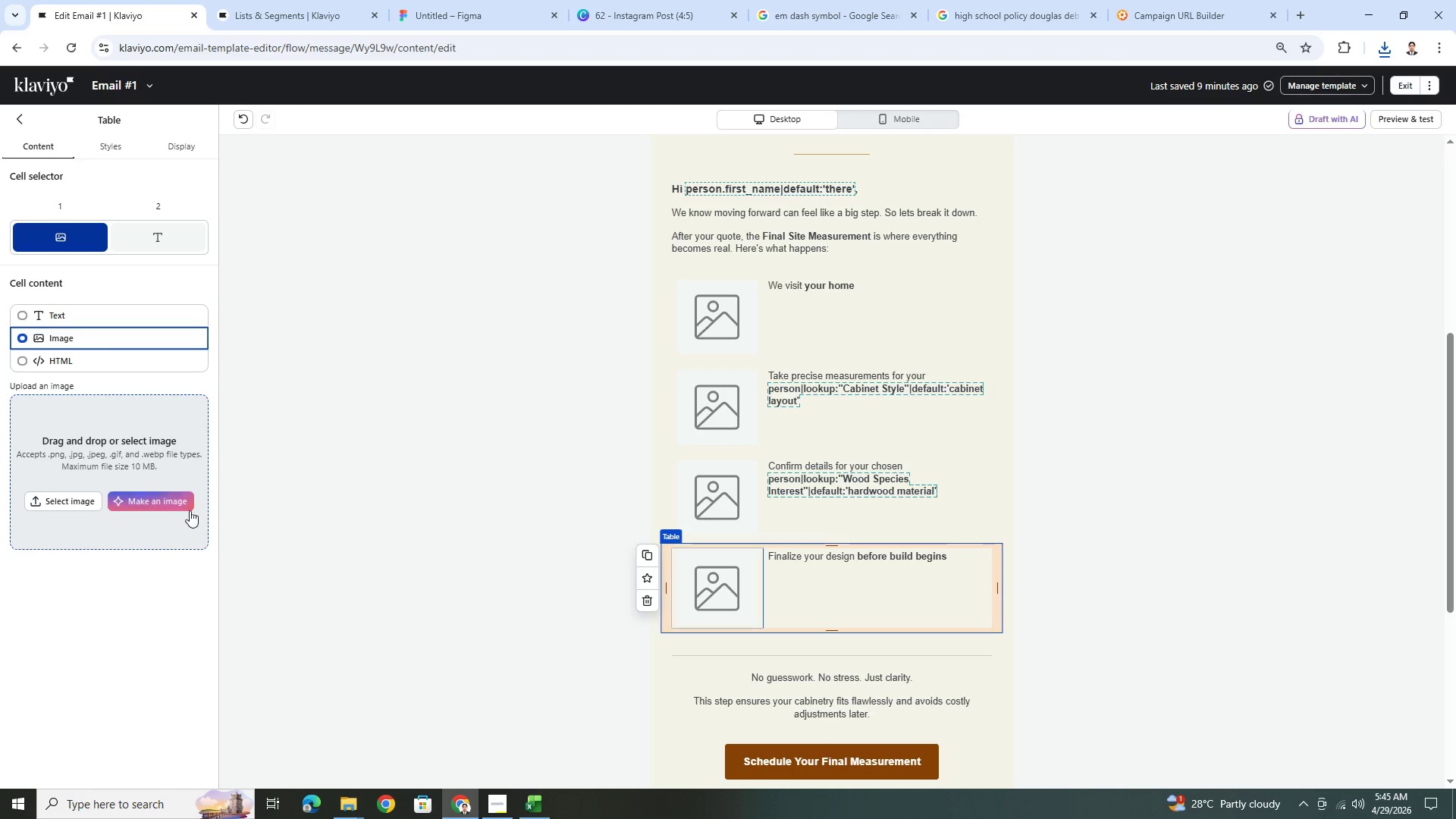 
left_click([1064, 616])
 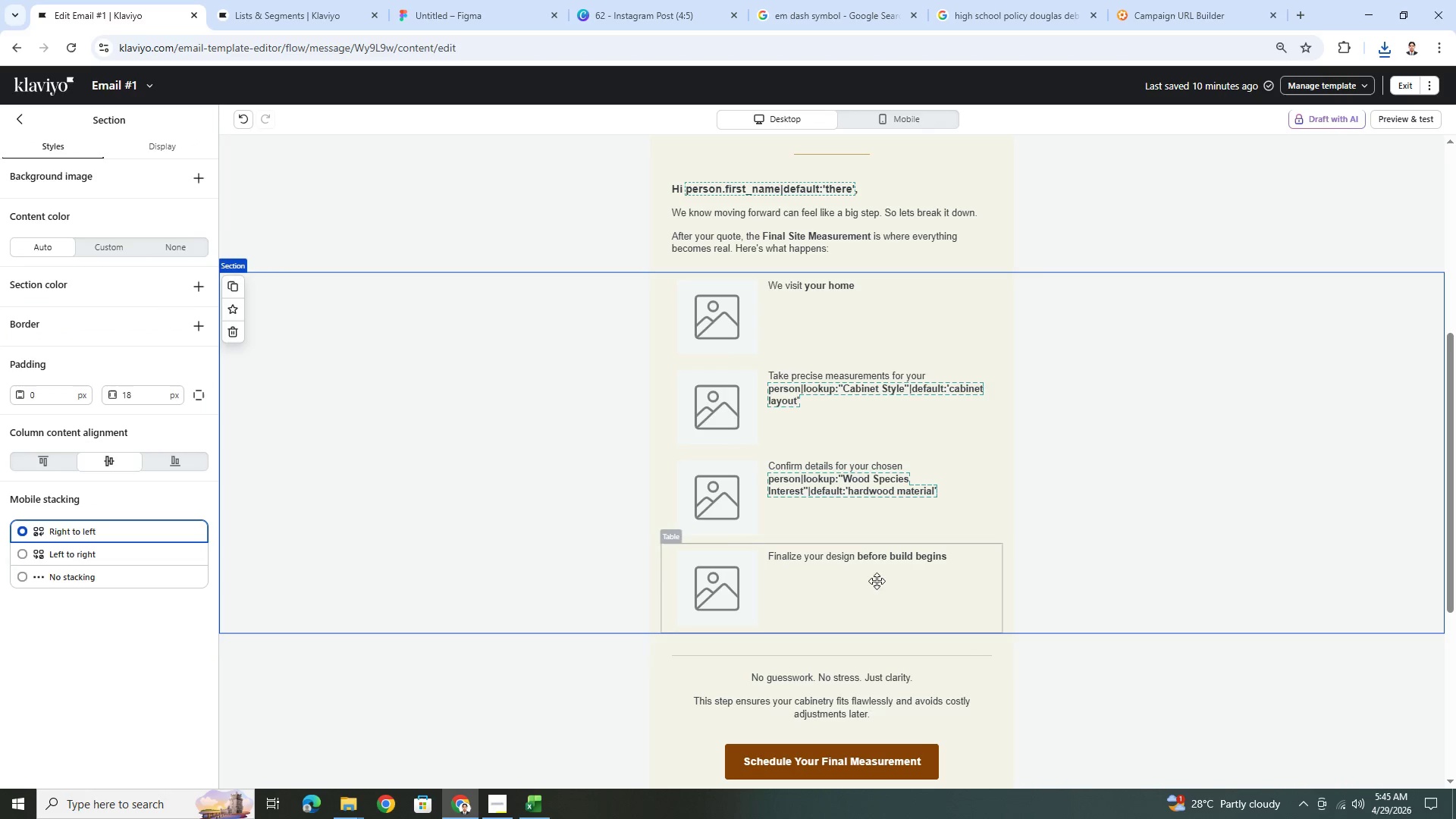 
left_click([870, 581])
 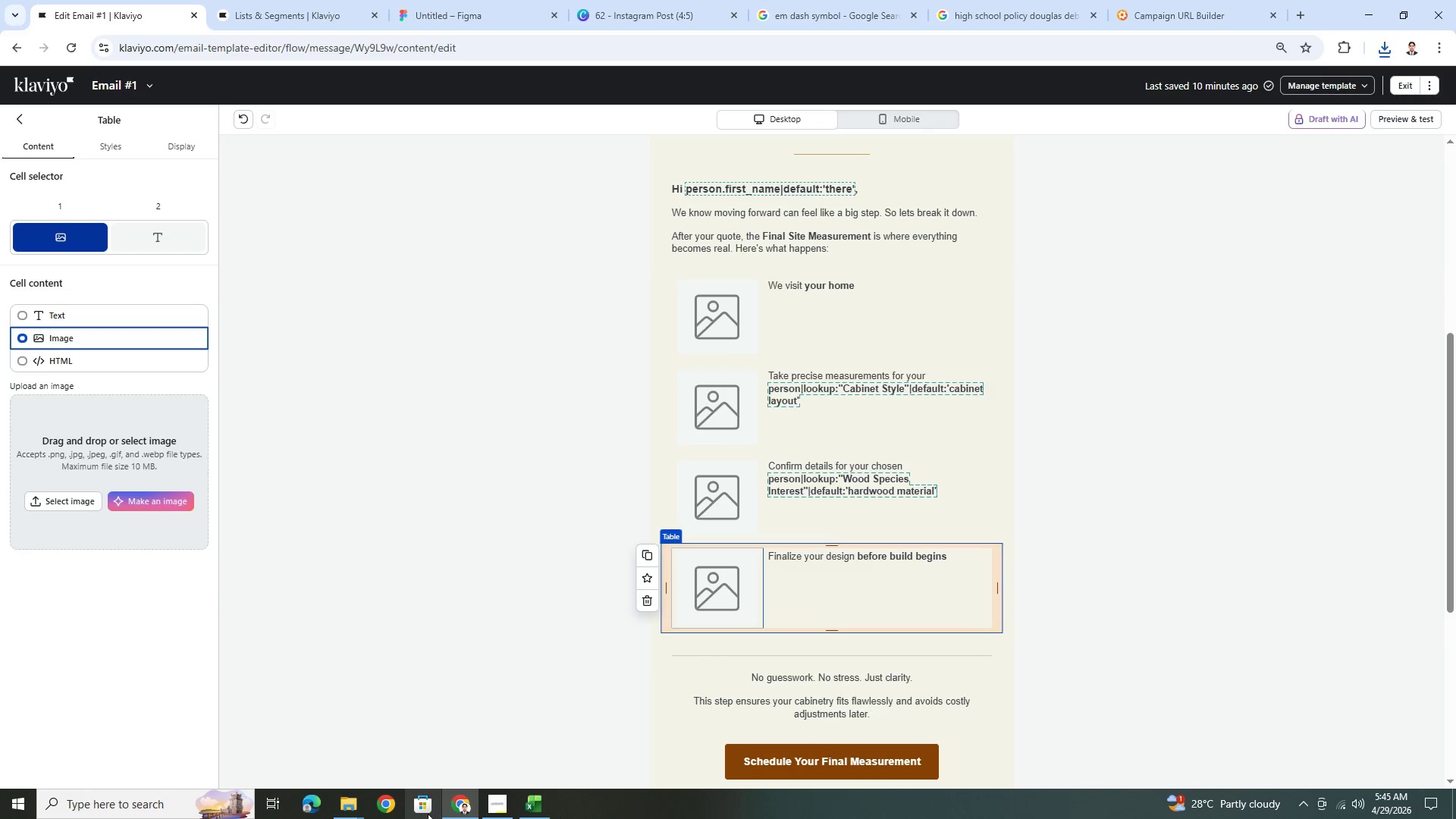 
left_click([362, 794])
 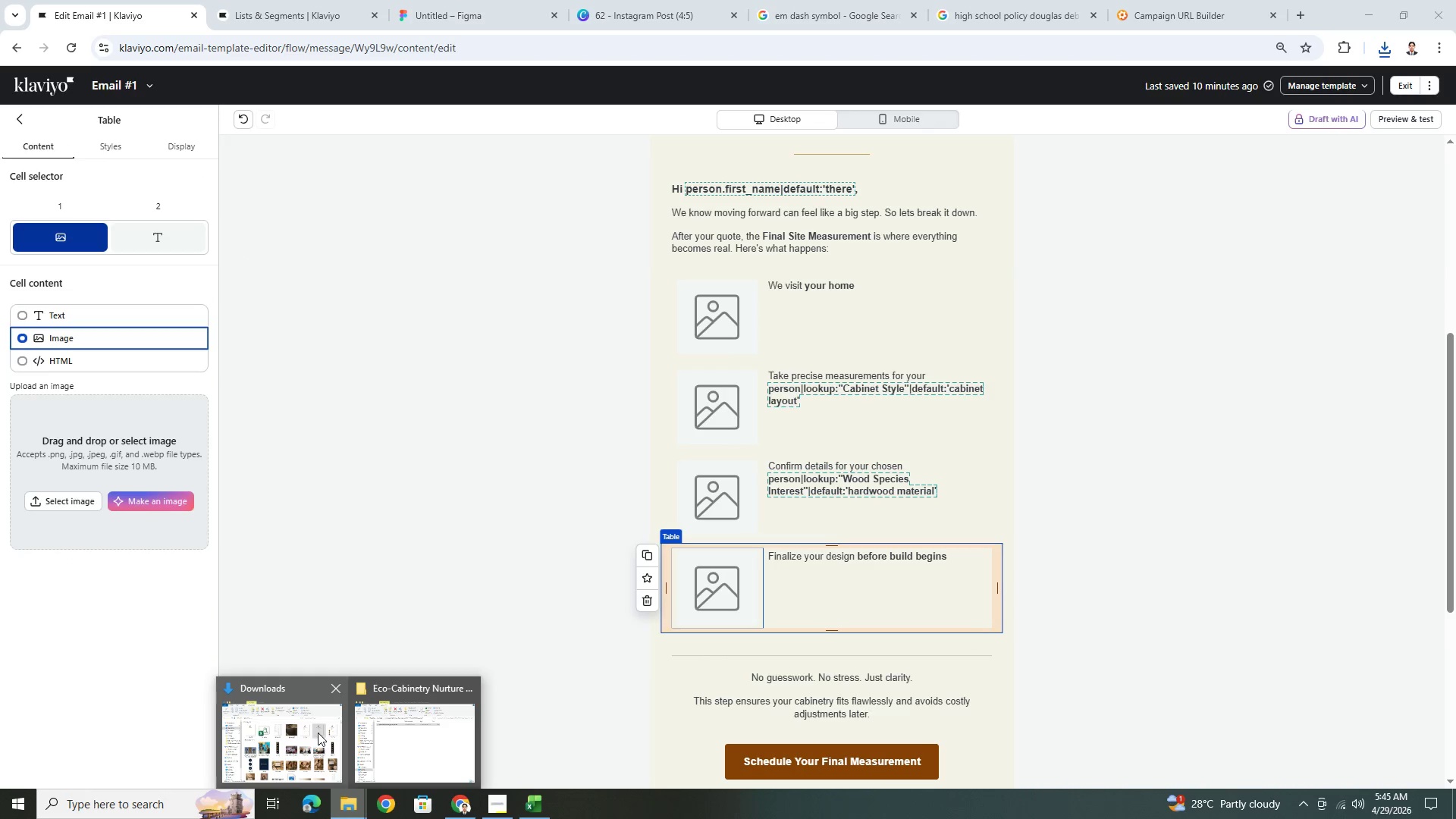 
left_click([318, 733])
 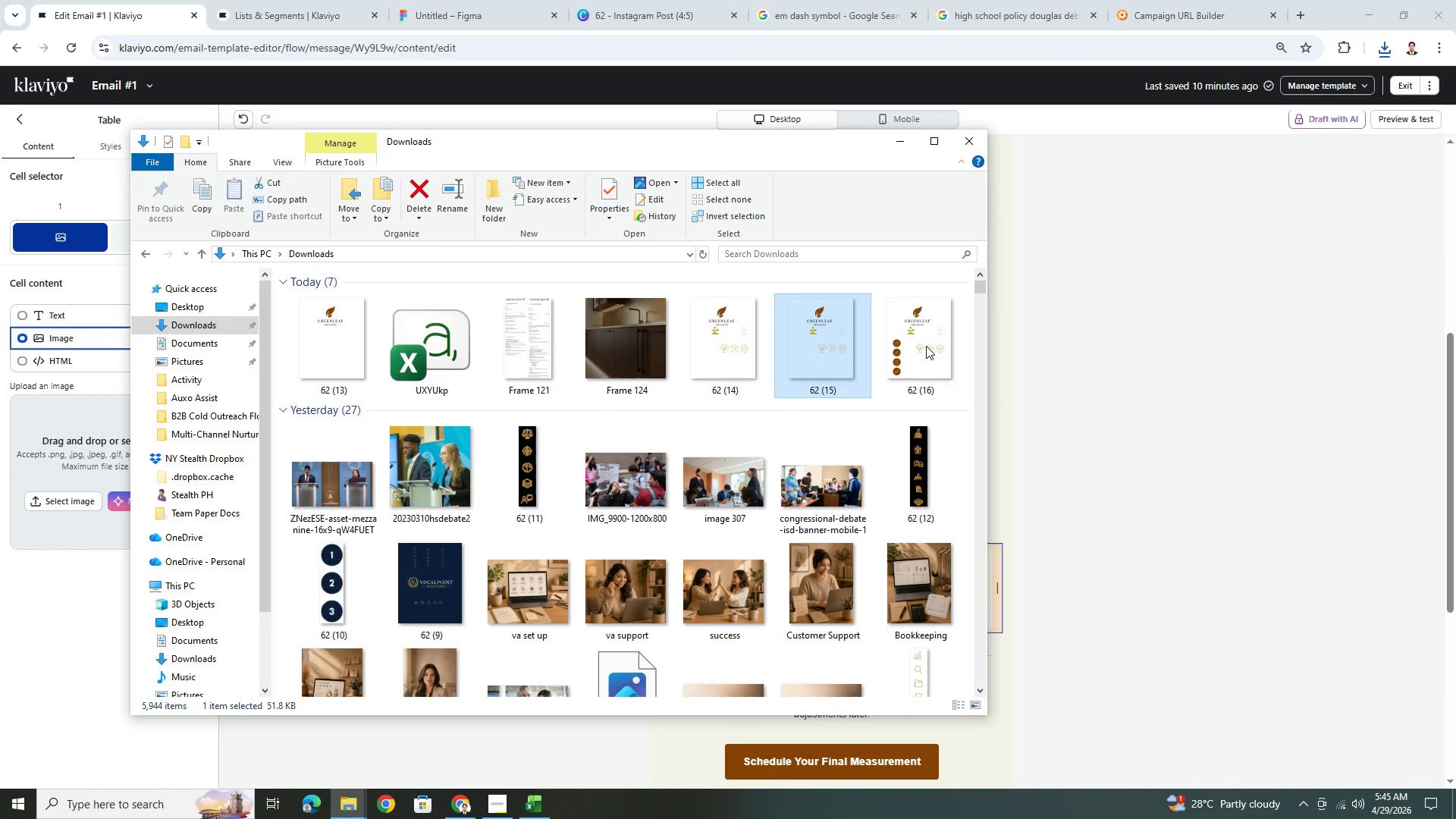 
left_click([937, 346])
 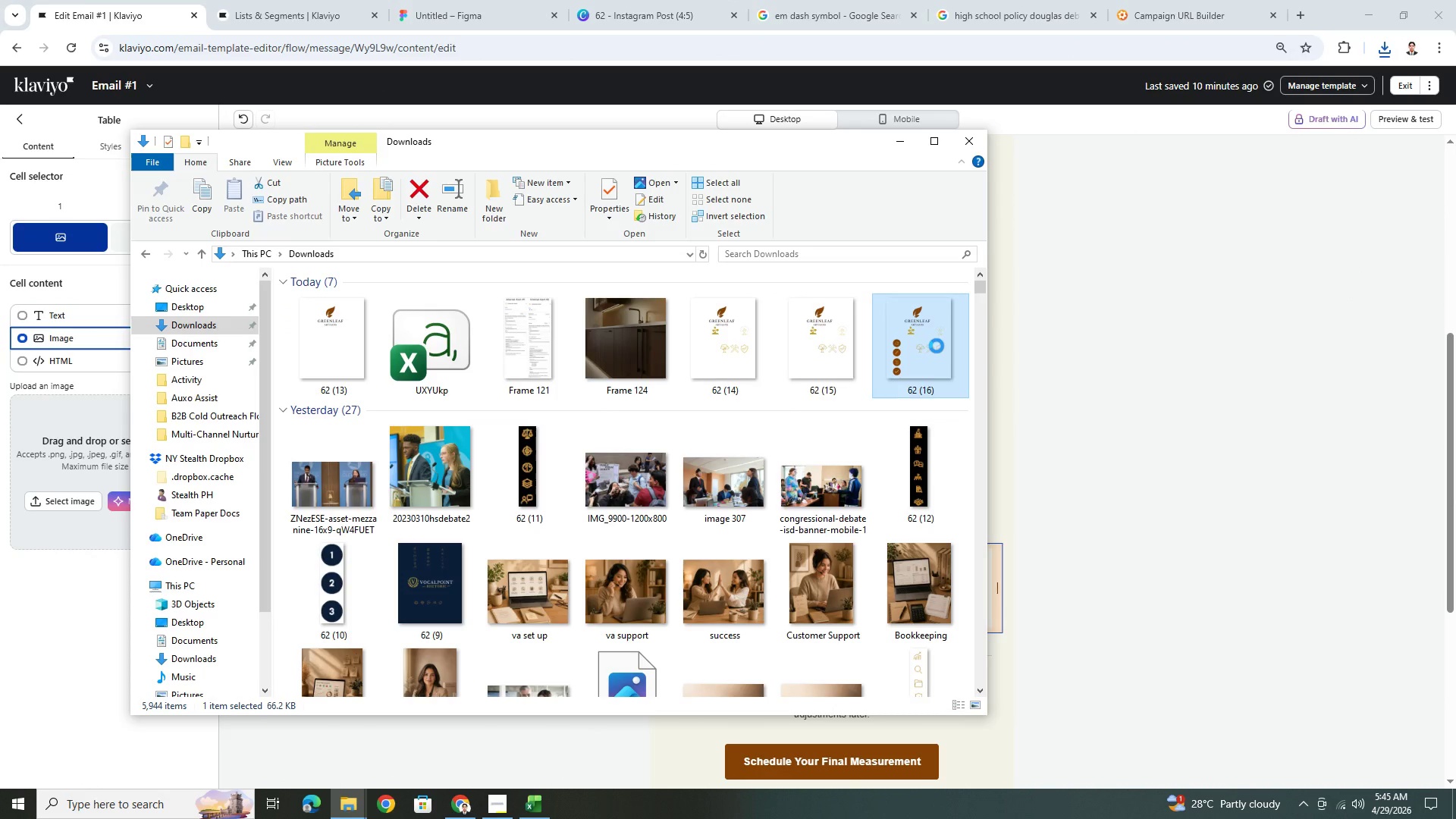 
left_click([937, 346])
 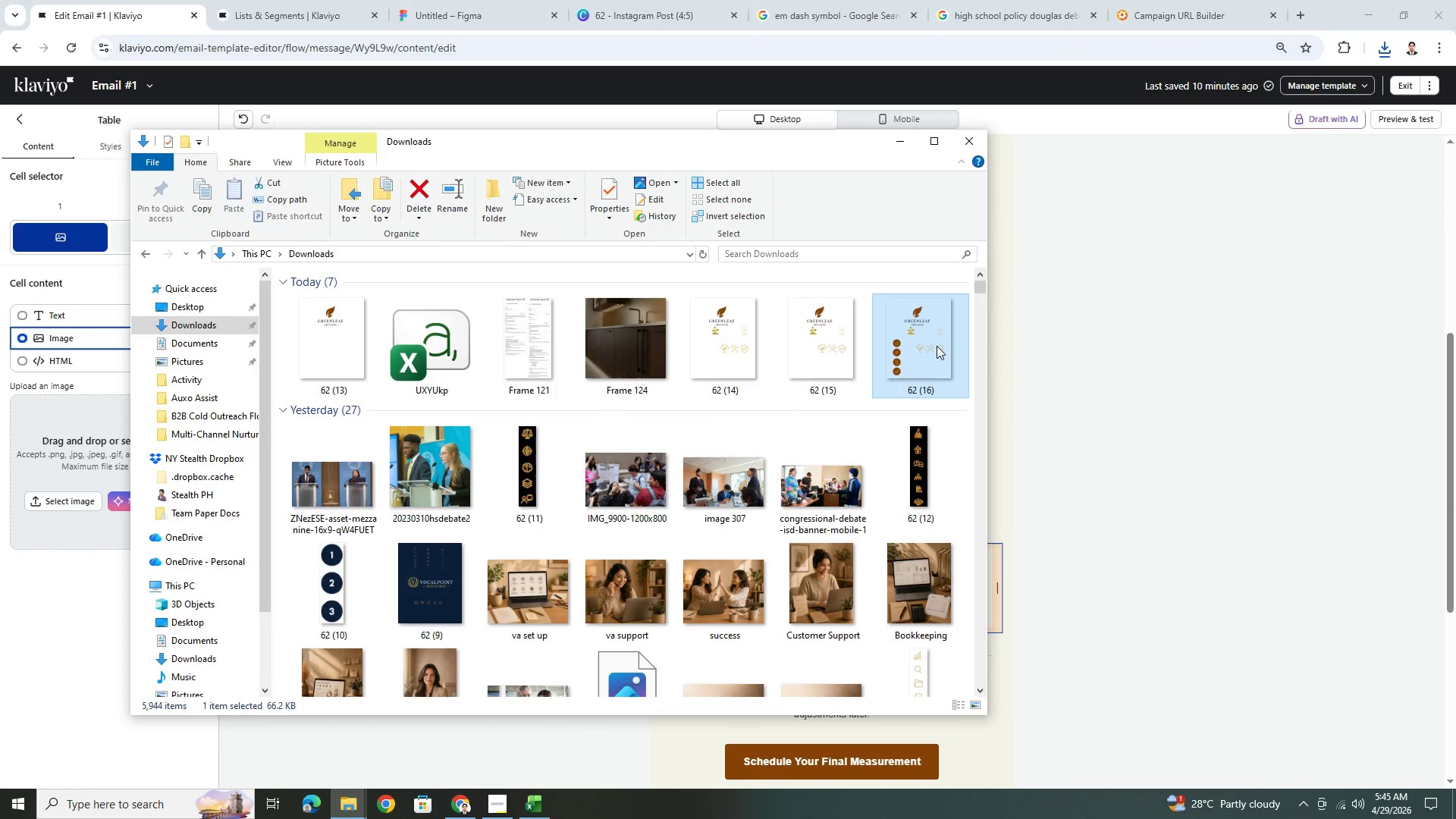 
double_click([937, 346])
 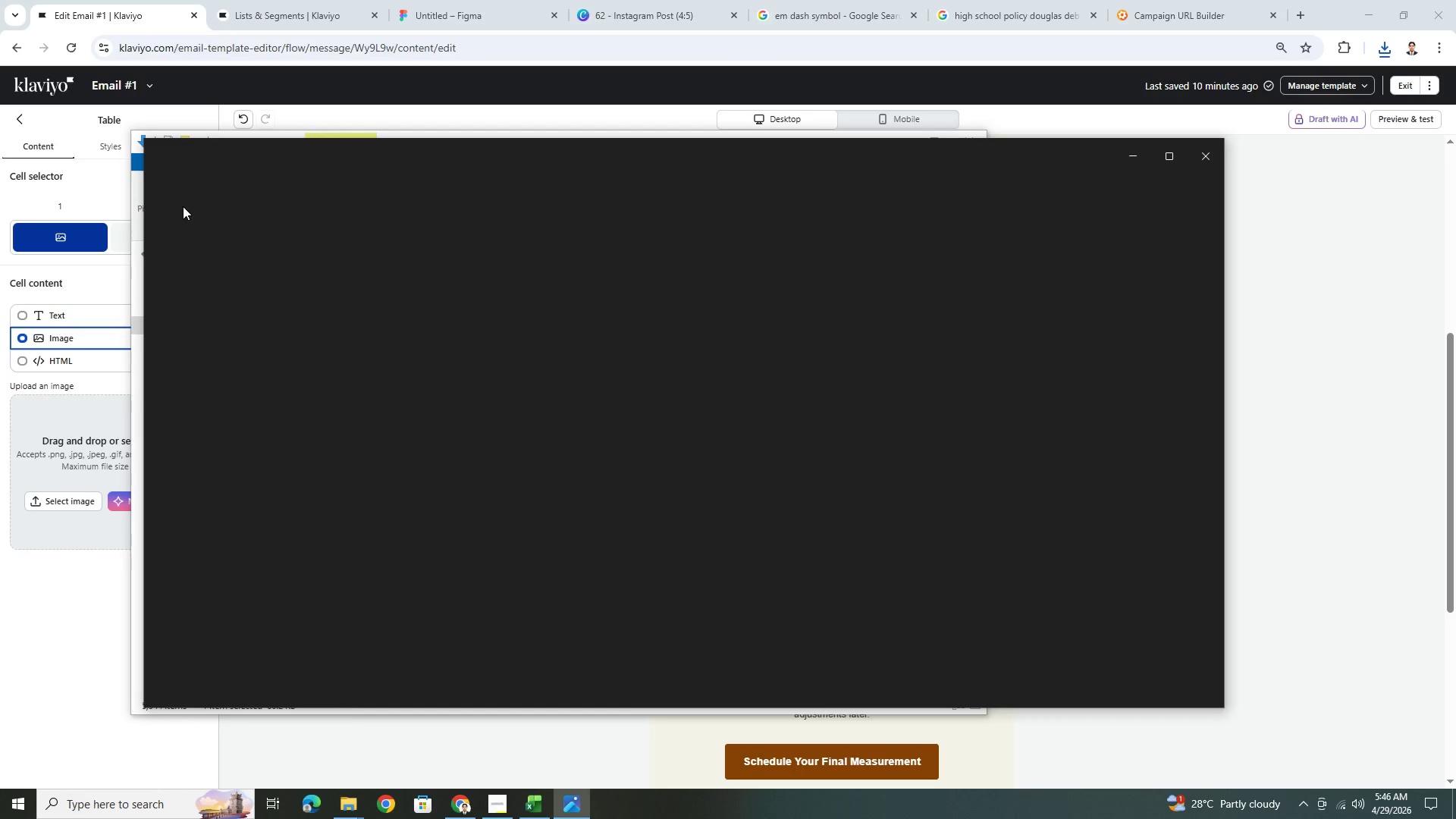 
left_click([174, 160])
 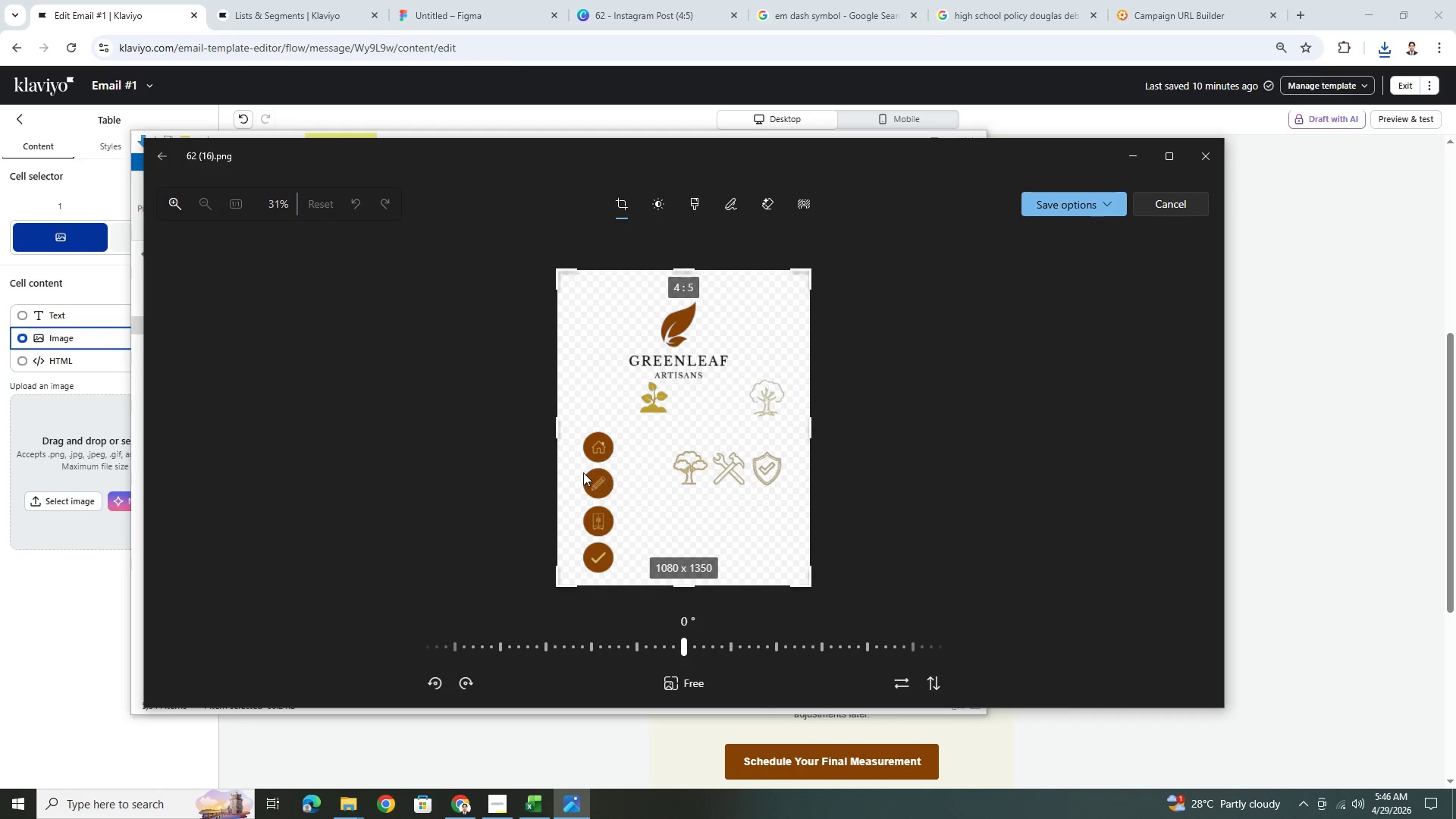 
left_click_drag(start_coordinate=[555, 431], to_coordinate=[579, 430])
 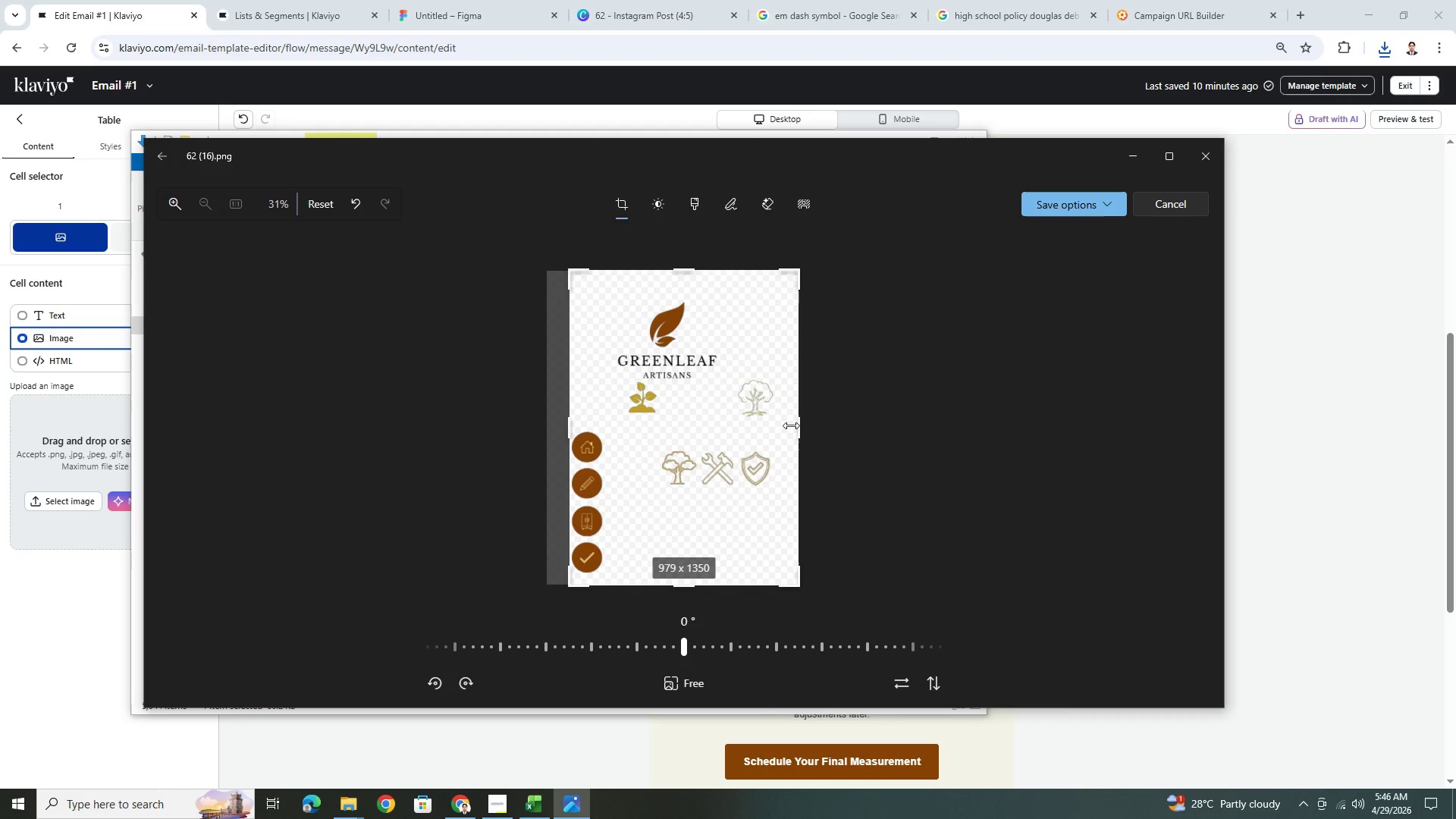 
left_click_drag(start_coordinate=[793, 425], to_coordinate=[611, 425])
 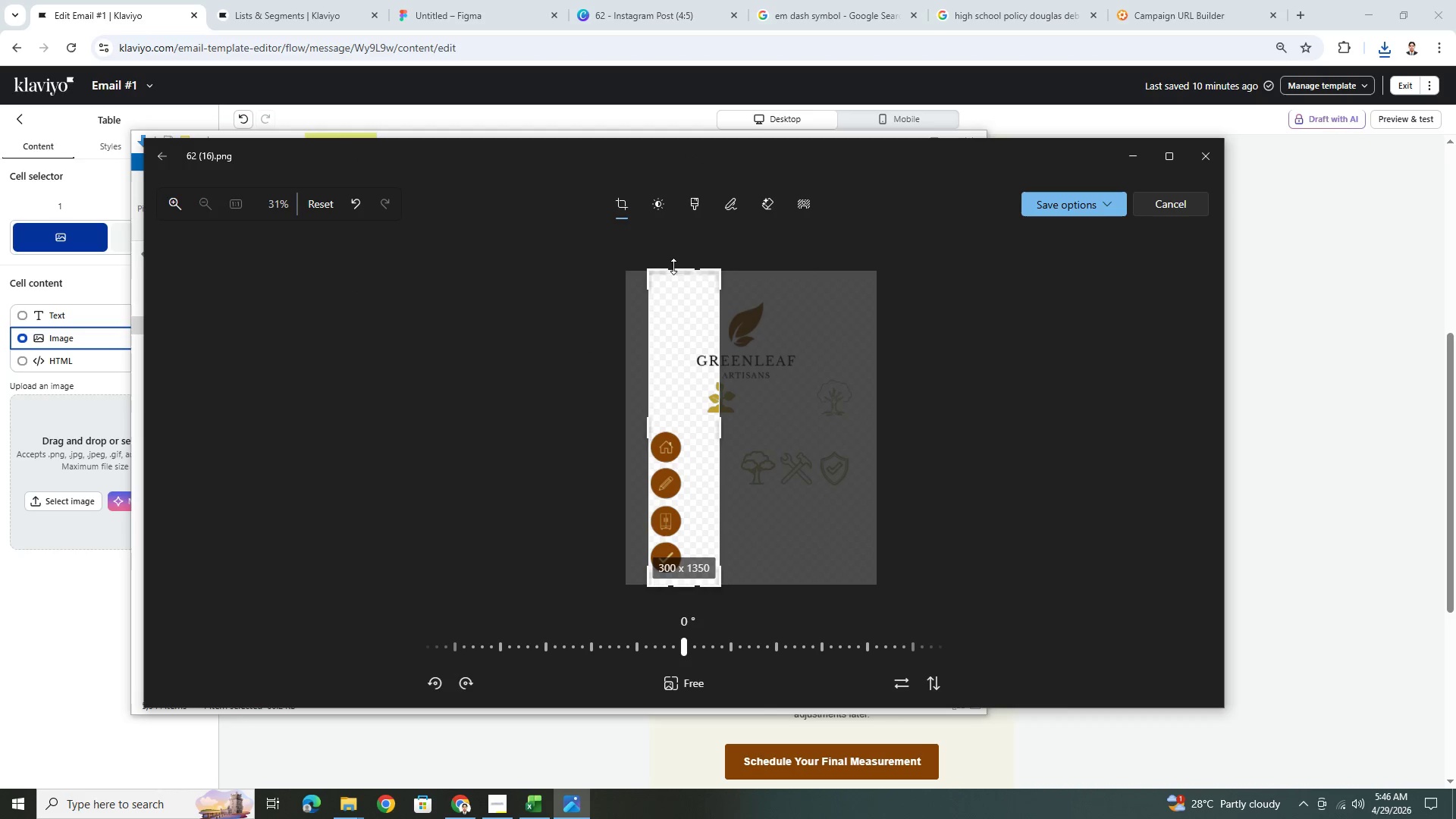 
left_click_drag(start_coordinate=[674, 267], to_coordinate=[689, 426])
 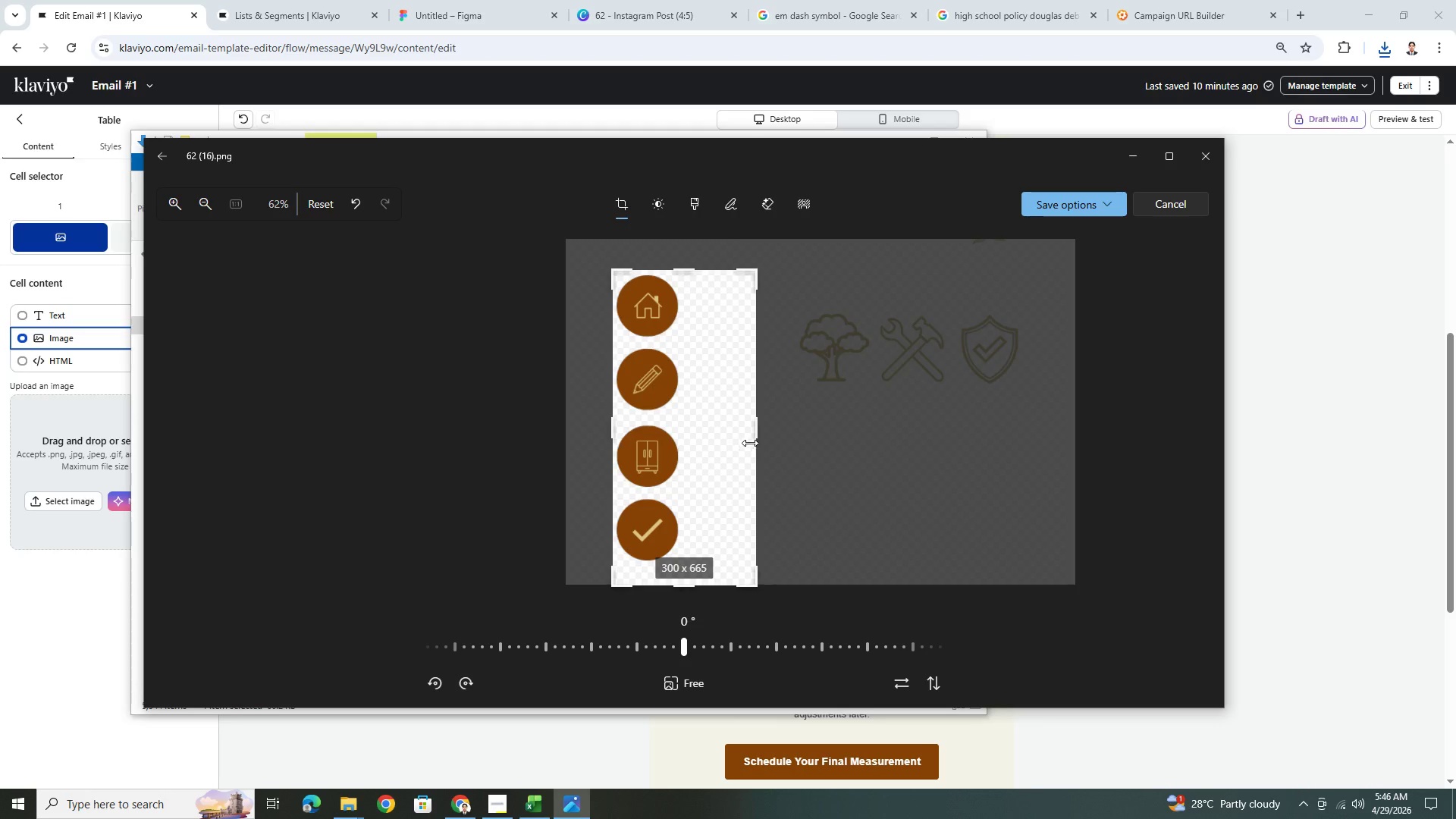 
left_click_drag(start_coordinate=[754, 438], to_coordinate=[681, 436])
 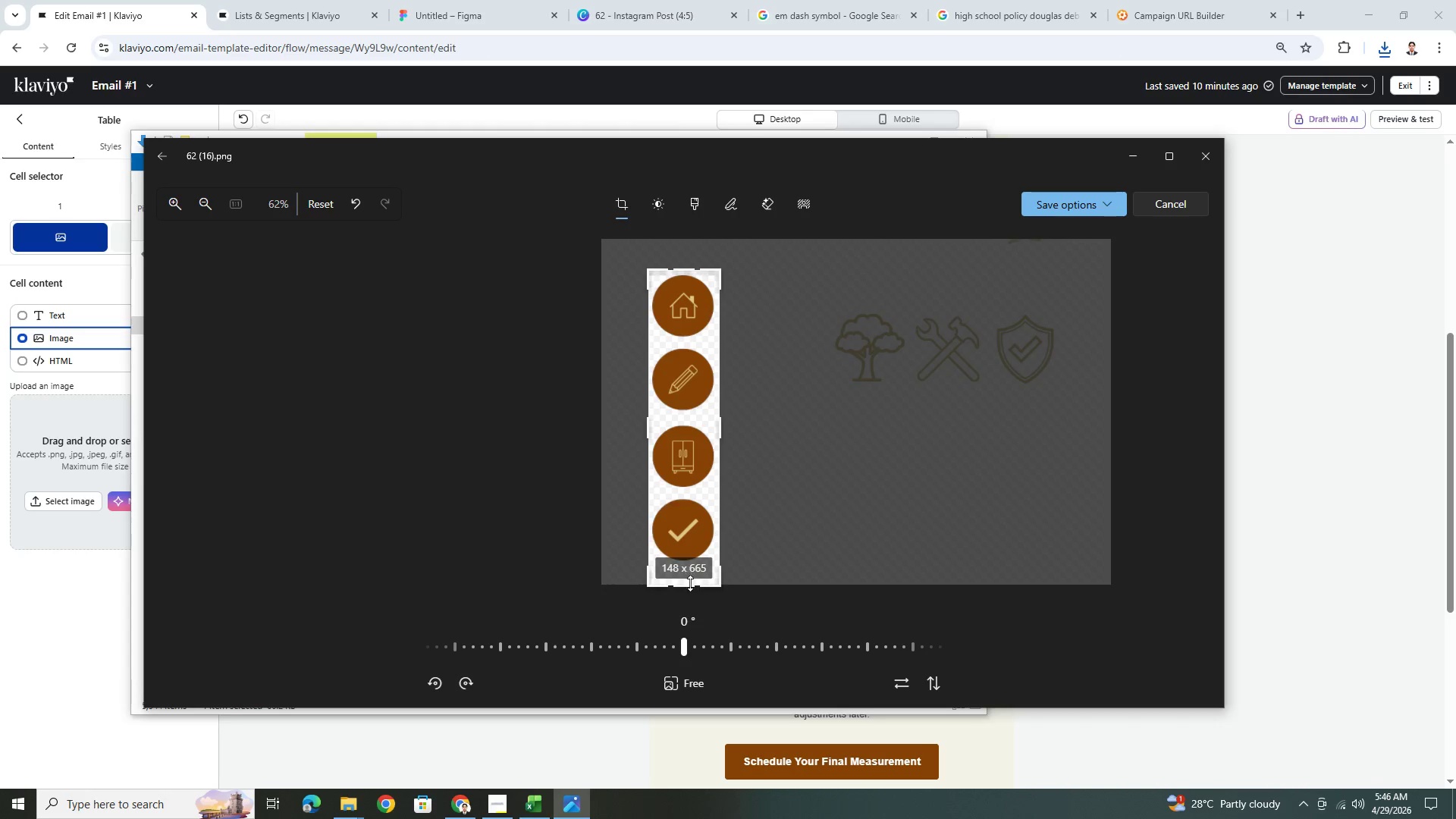 
left_click_drag(start_coordinate=[690, 585], to_coordinate=[696, 565])
 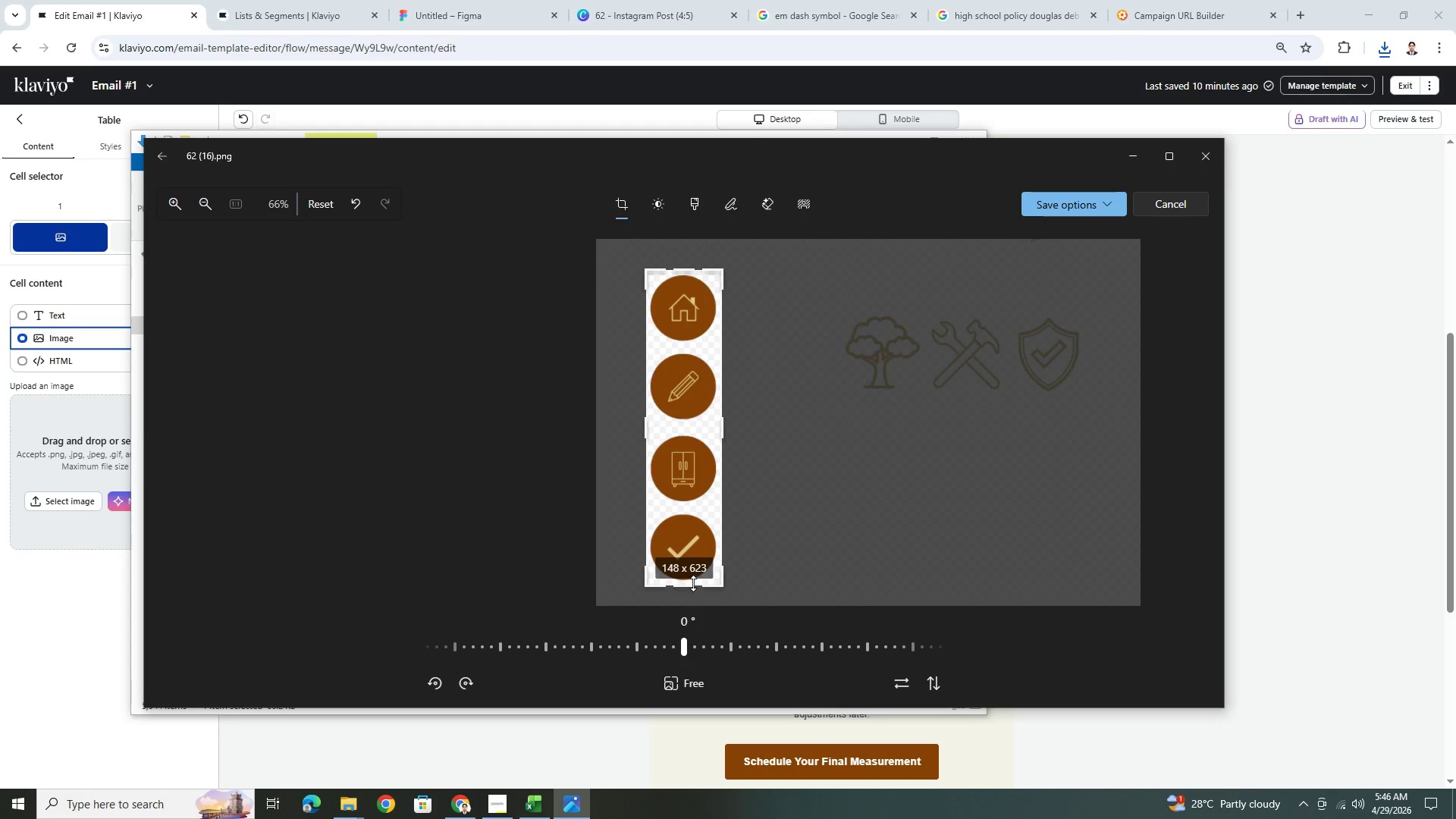 
left_click_drag(start_coordinate=[693, 585], to_coordinate=[693, 580])
 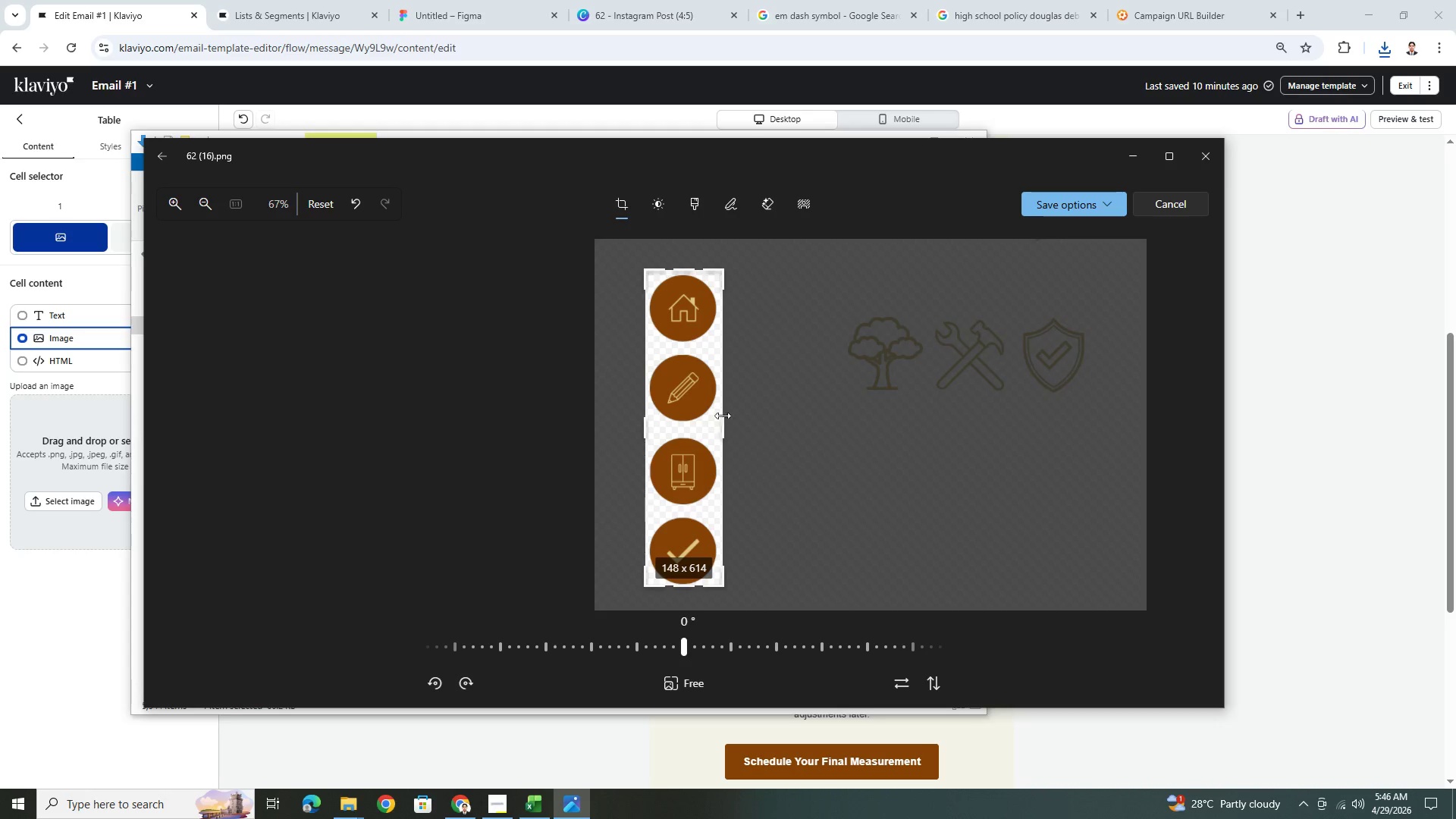 
left_click_drag(start_coordinate=[725, 410], to_coordinate=[720, 410])
 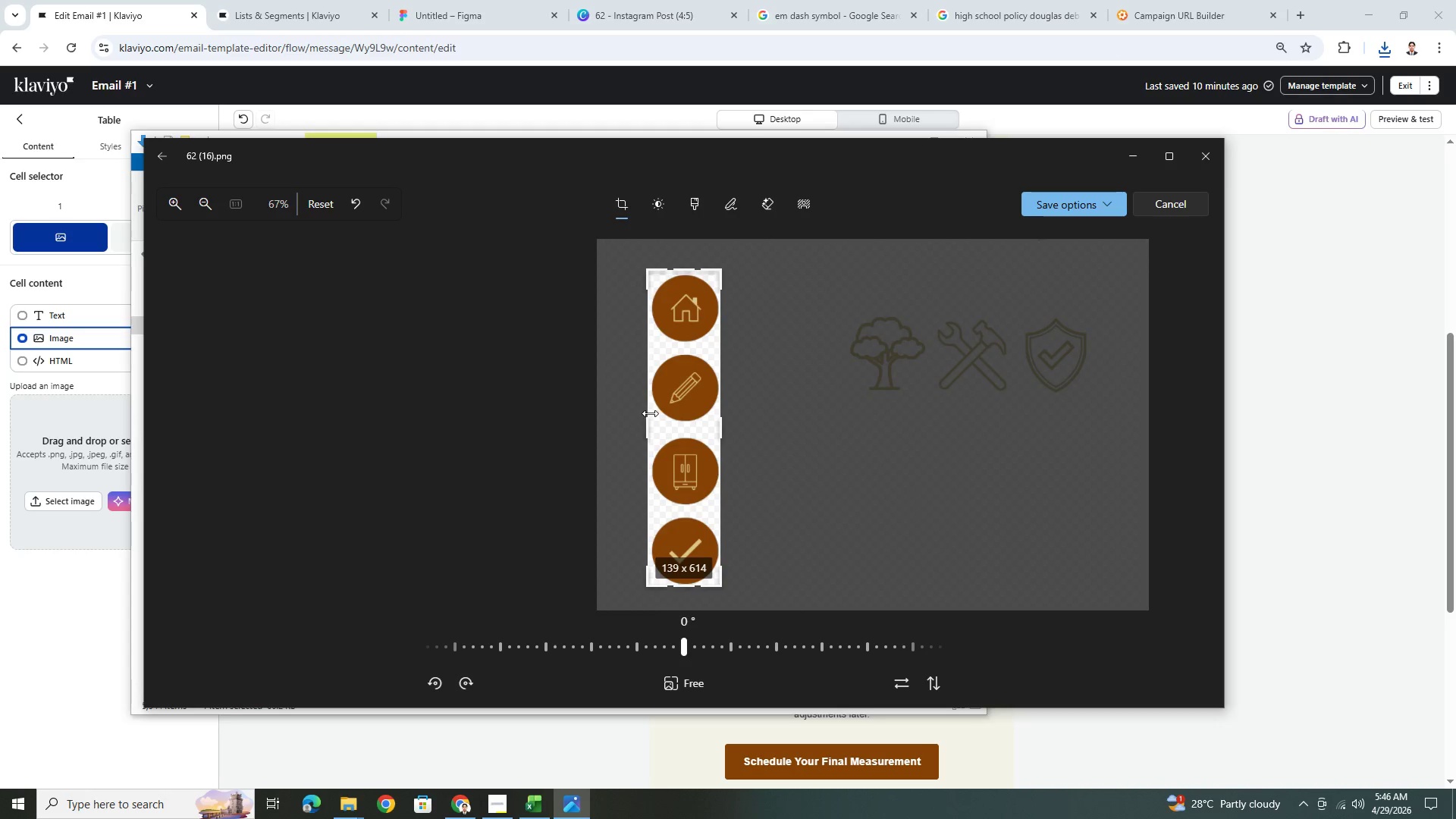 
left_click_drag(start_coordinate=[650, 413], to_coordinate=[657, 413])
 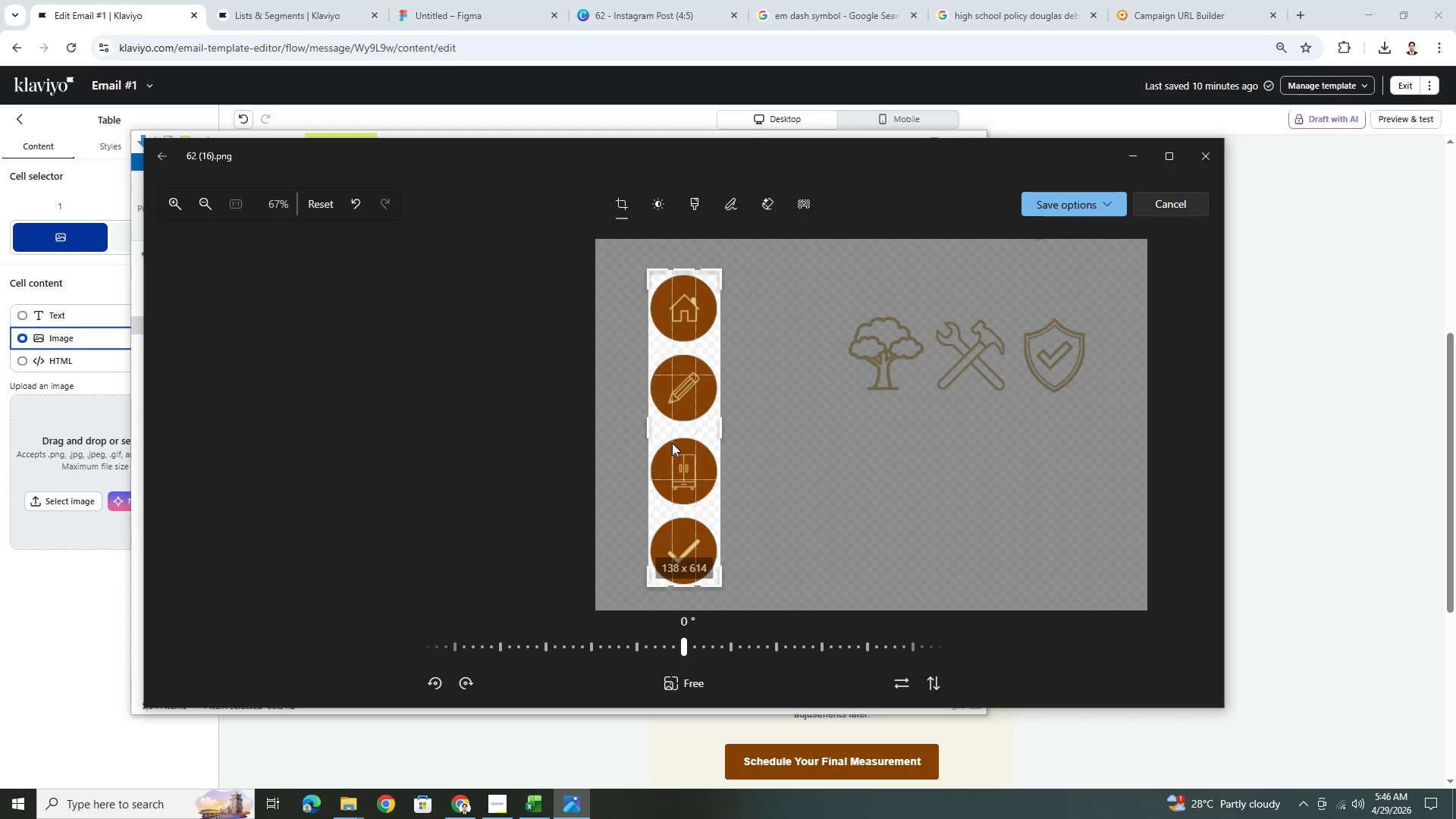 
left_click([787, 460])
 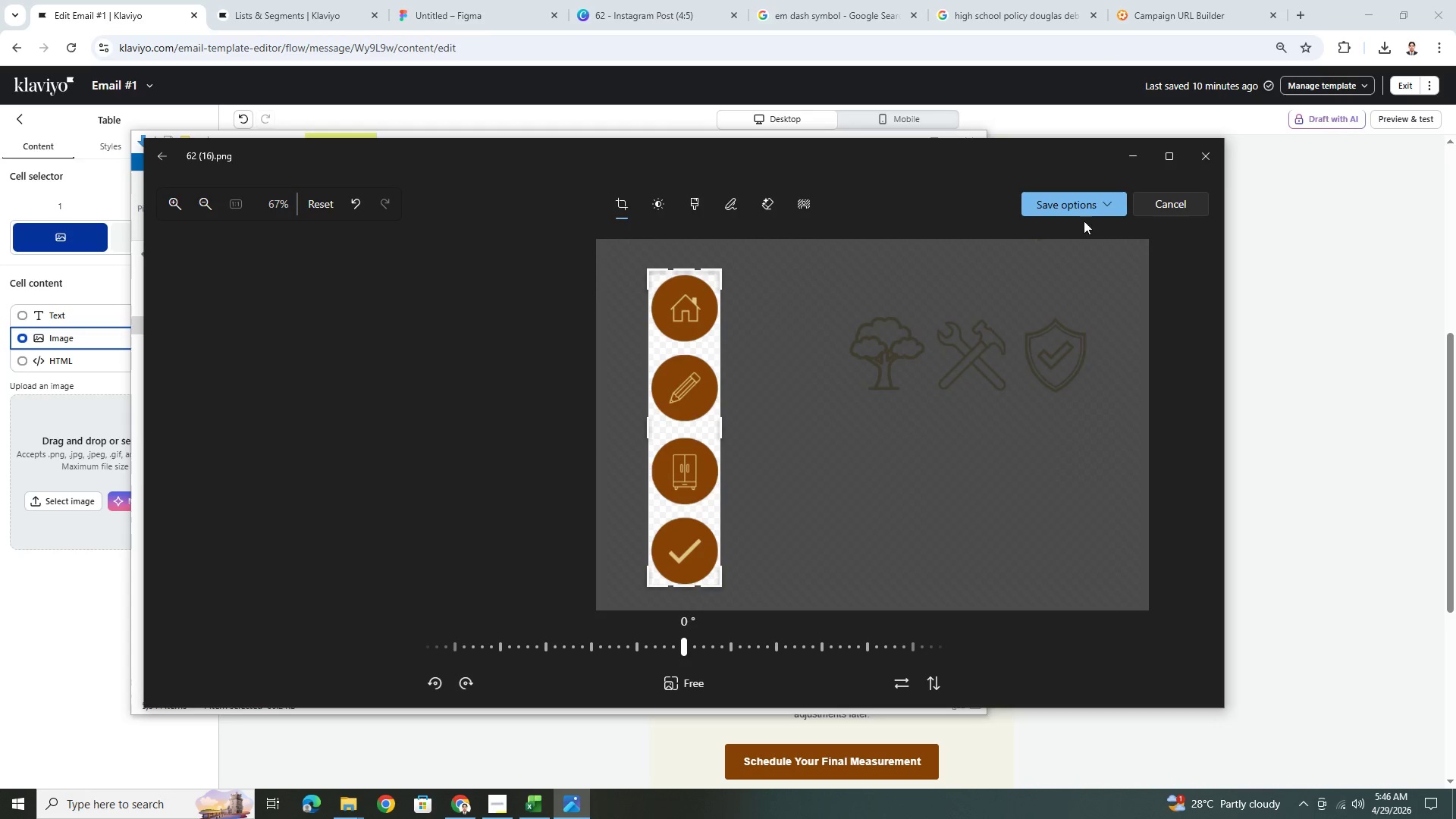 
left_click([1090, 211])
 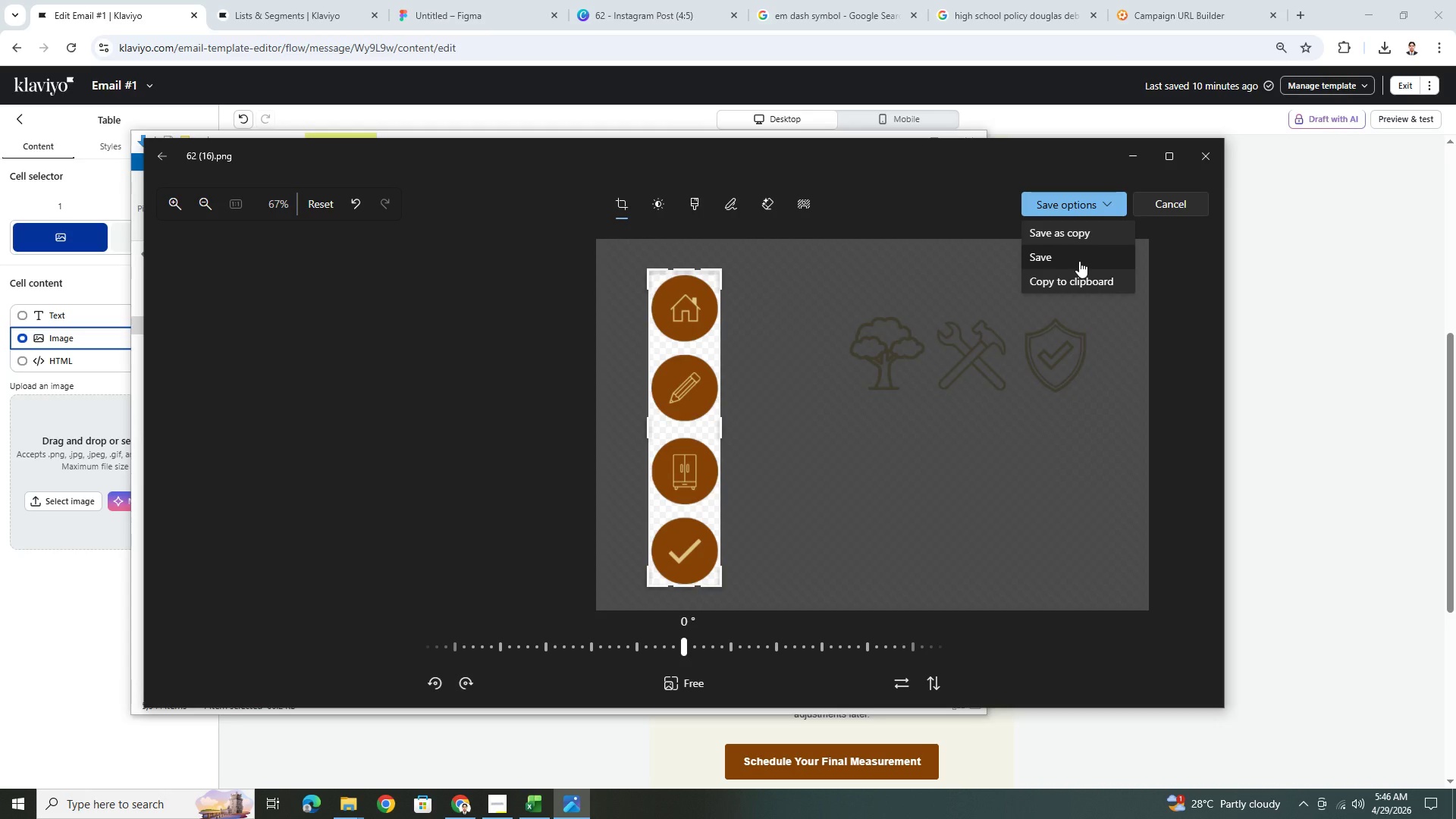 
left_click([1079, 261])
 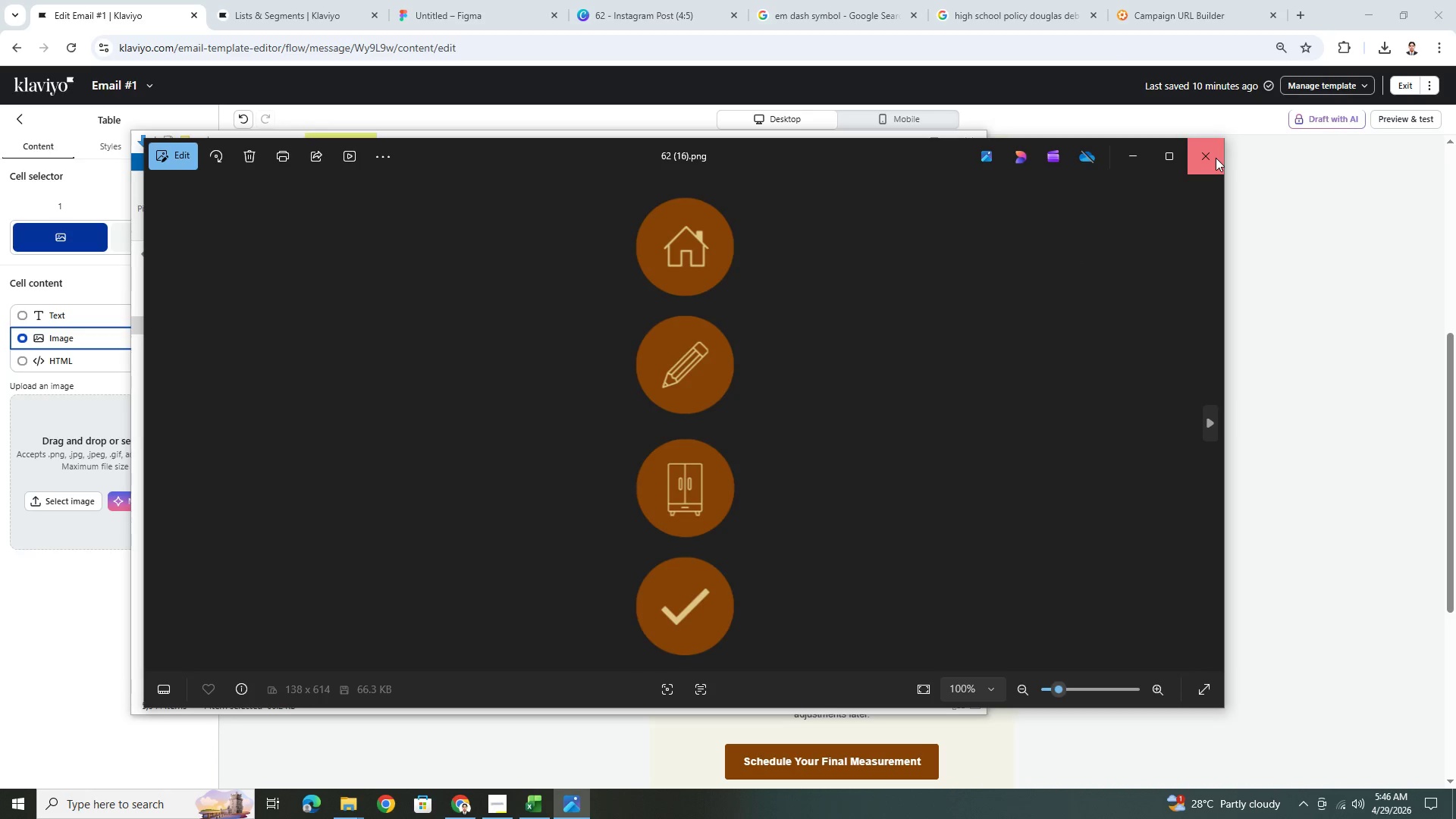 
left_click([1216, 158])
 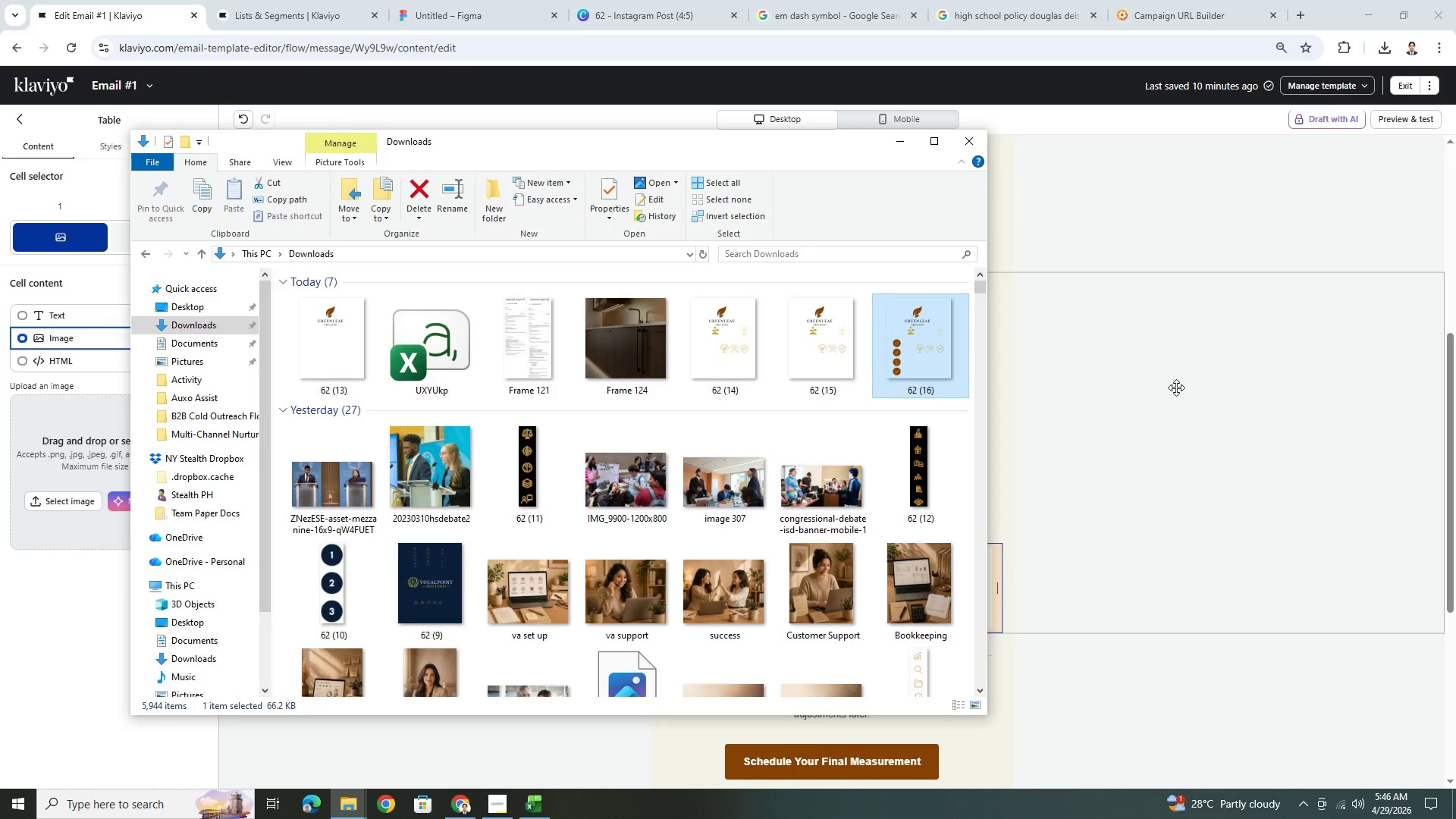 
left_click([1176, 388])
 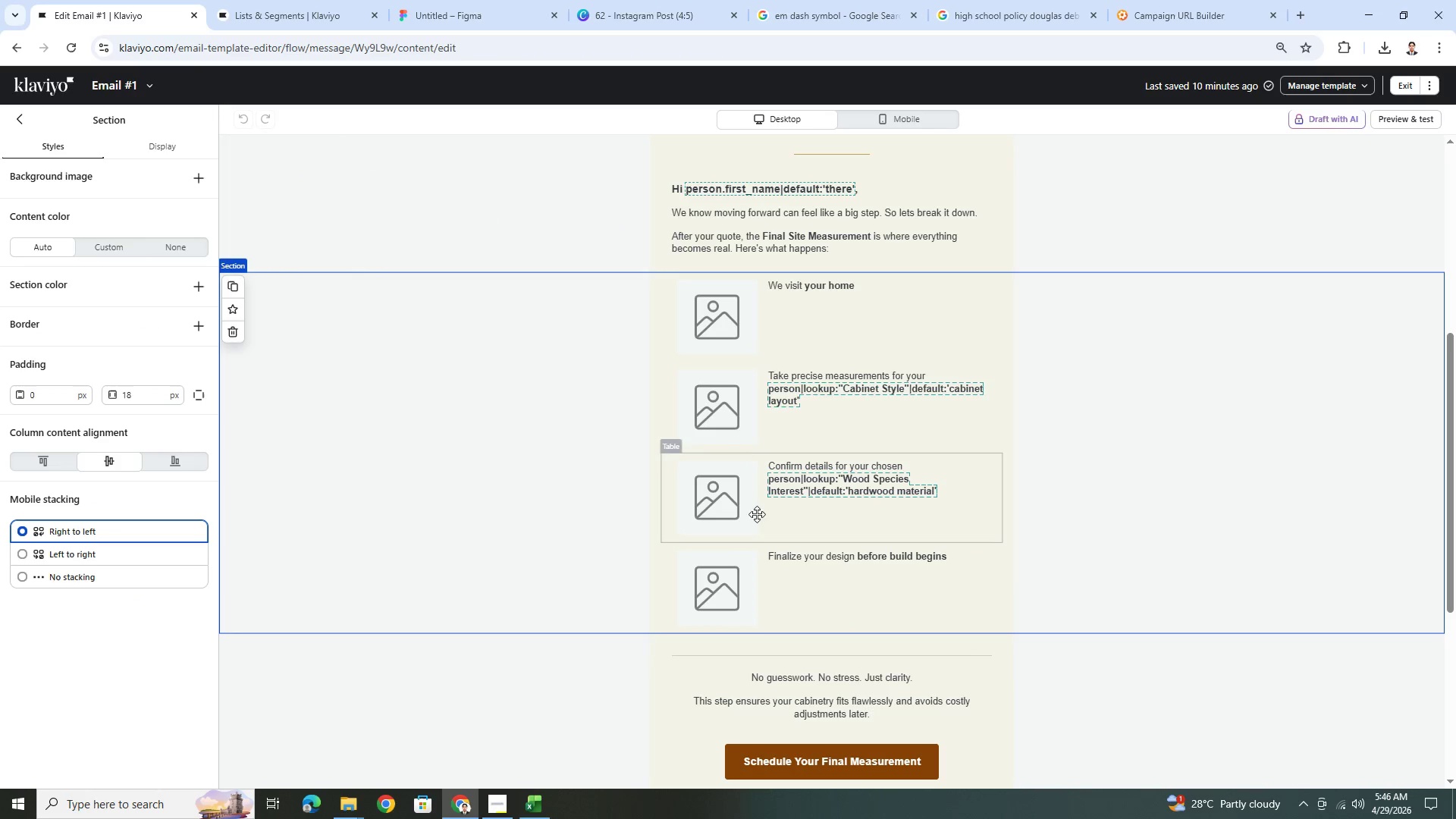 
left_click([721, 334])
 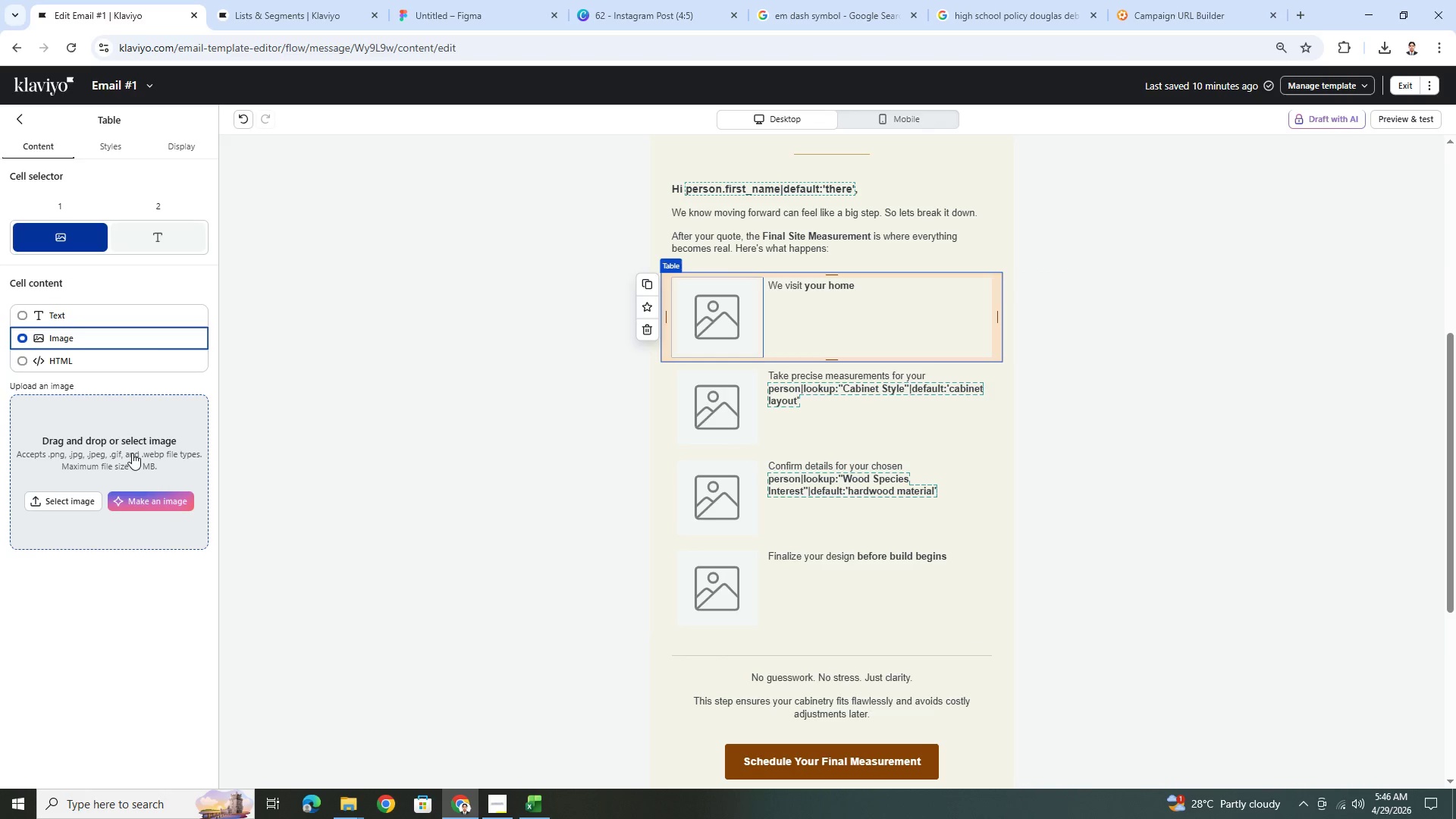 
left_click([80, 497])
 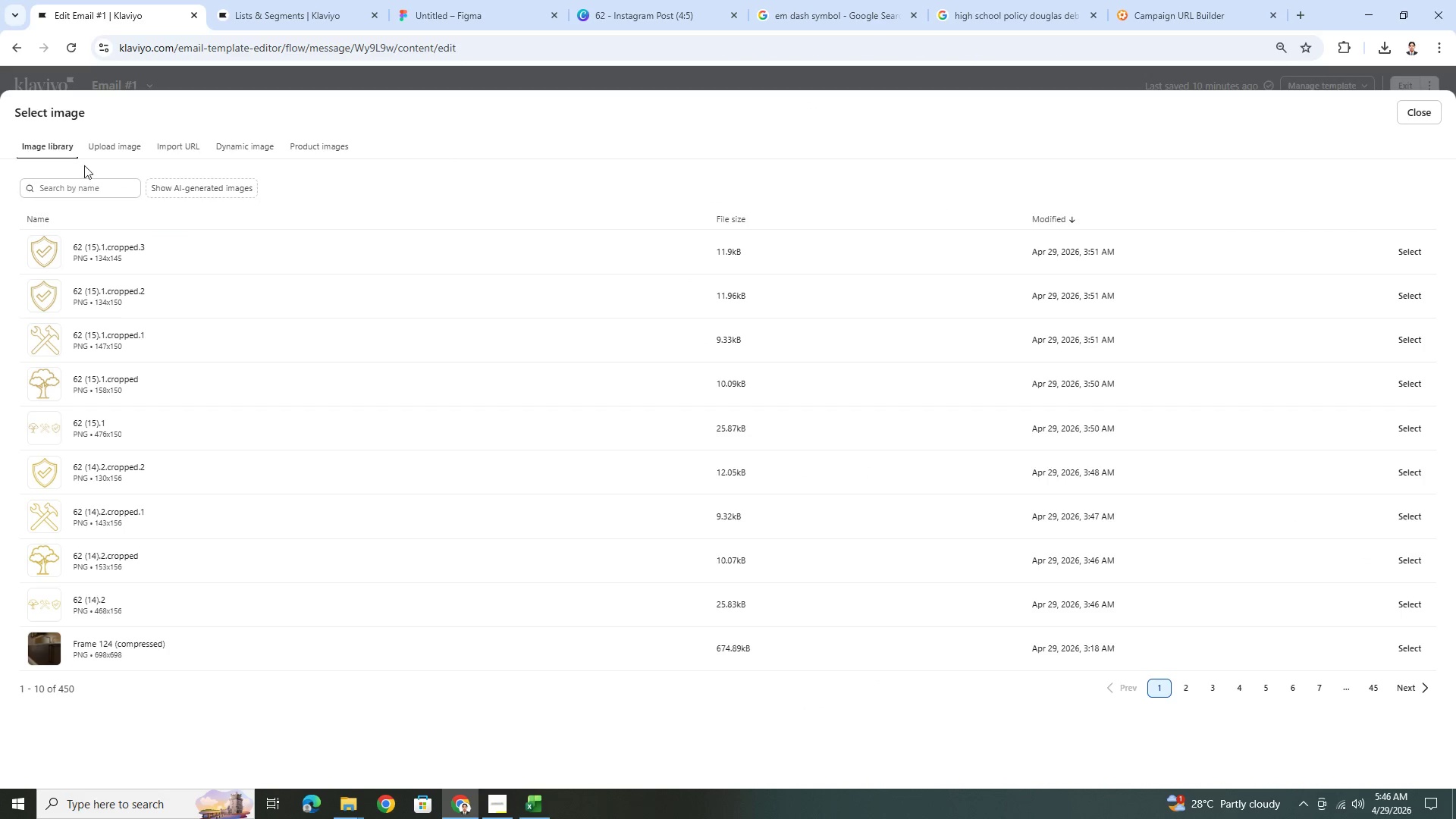 
left_click([98, 153])
 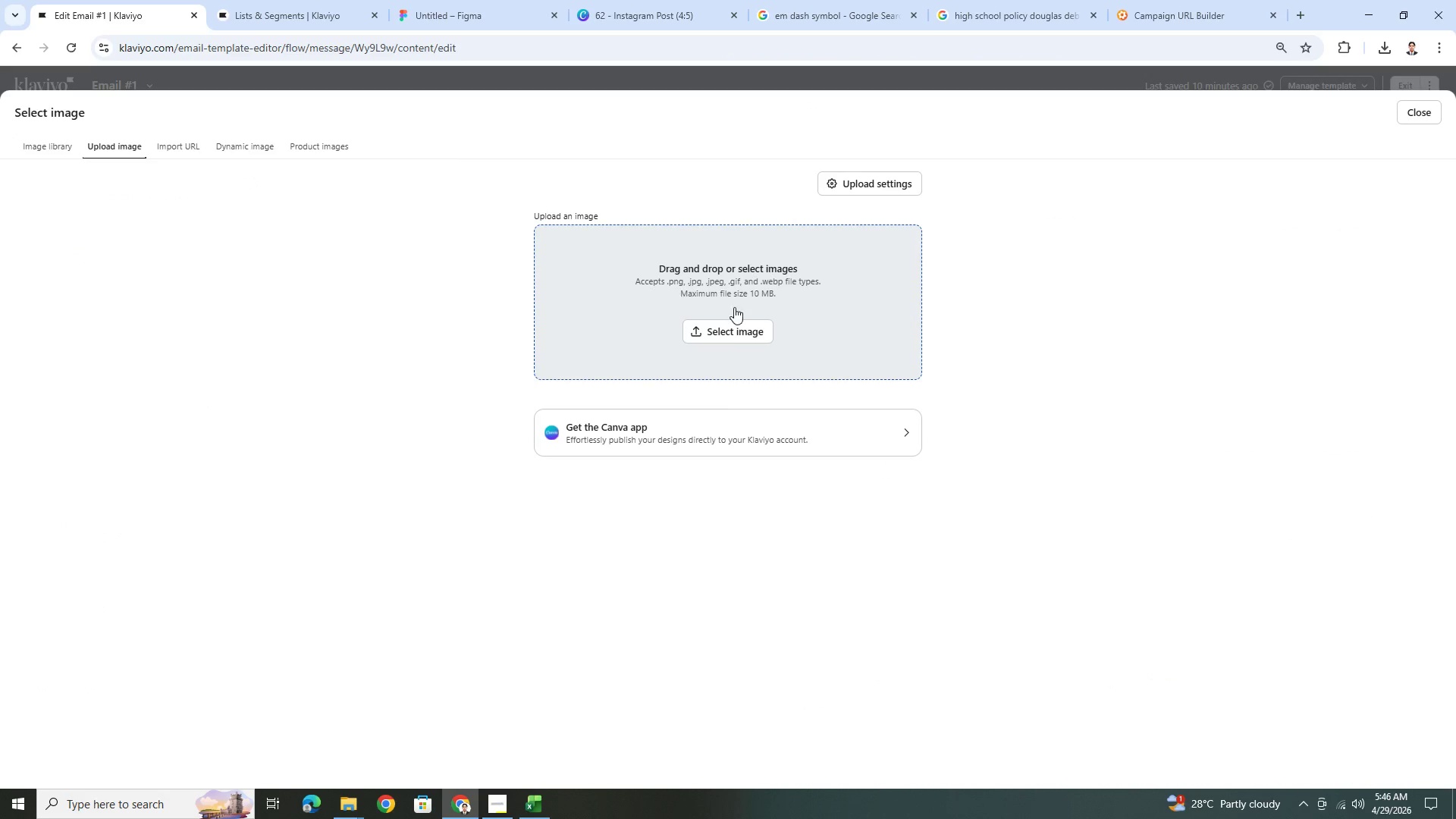 
left_click([796, 331])
 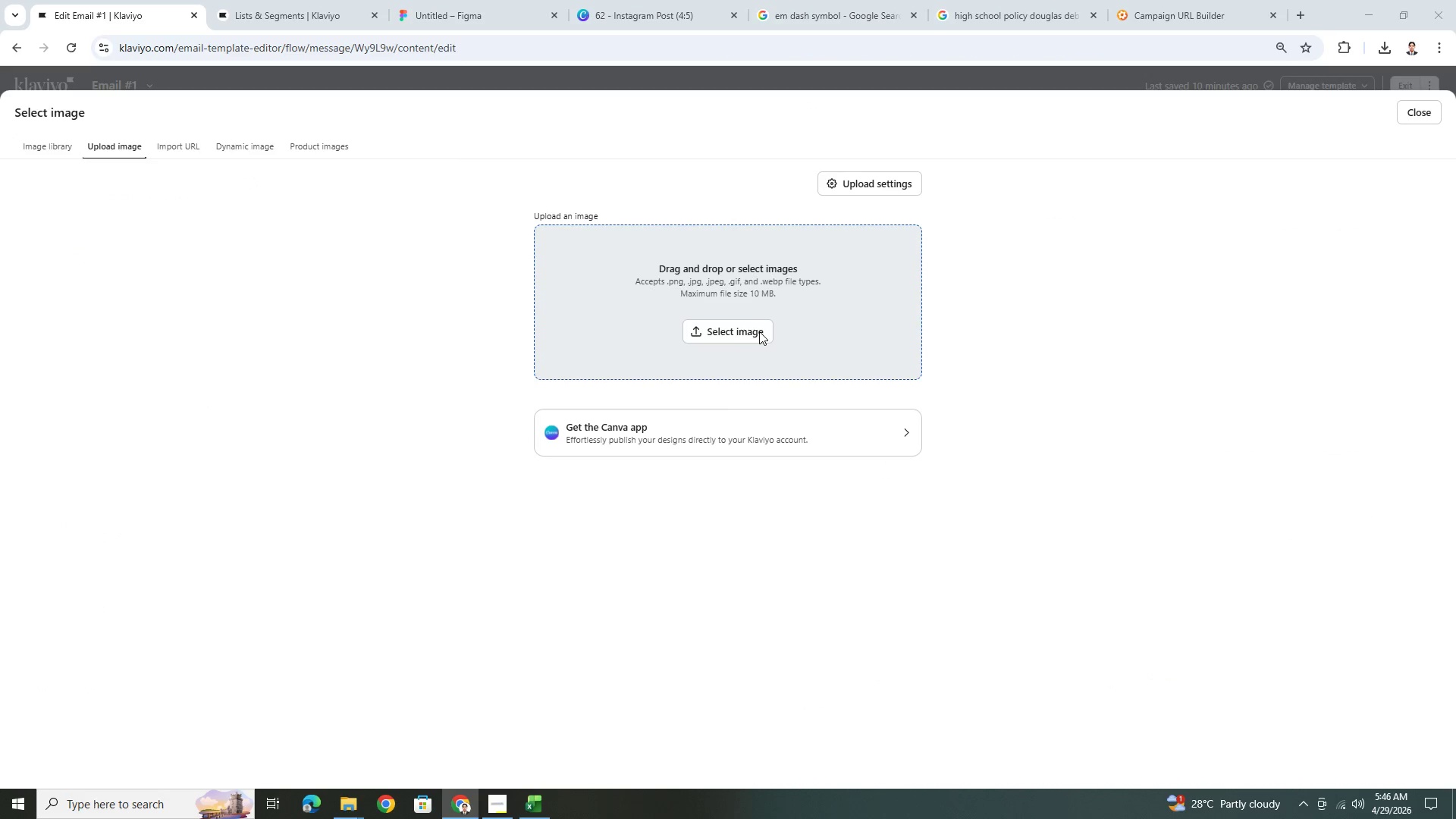 
left_click([759, 331])
 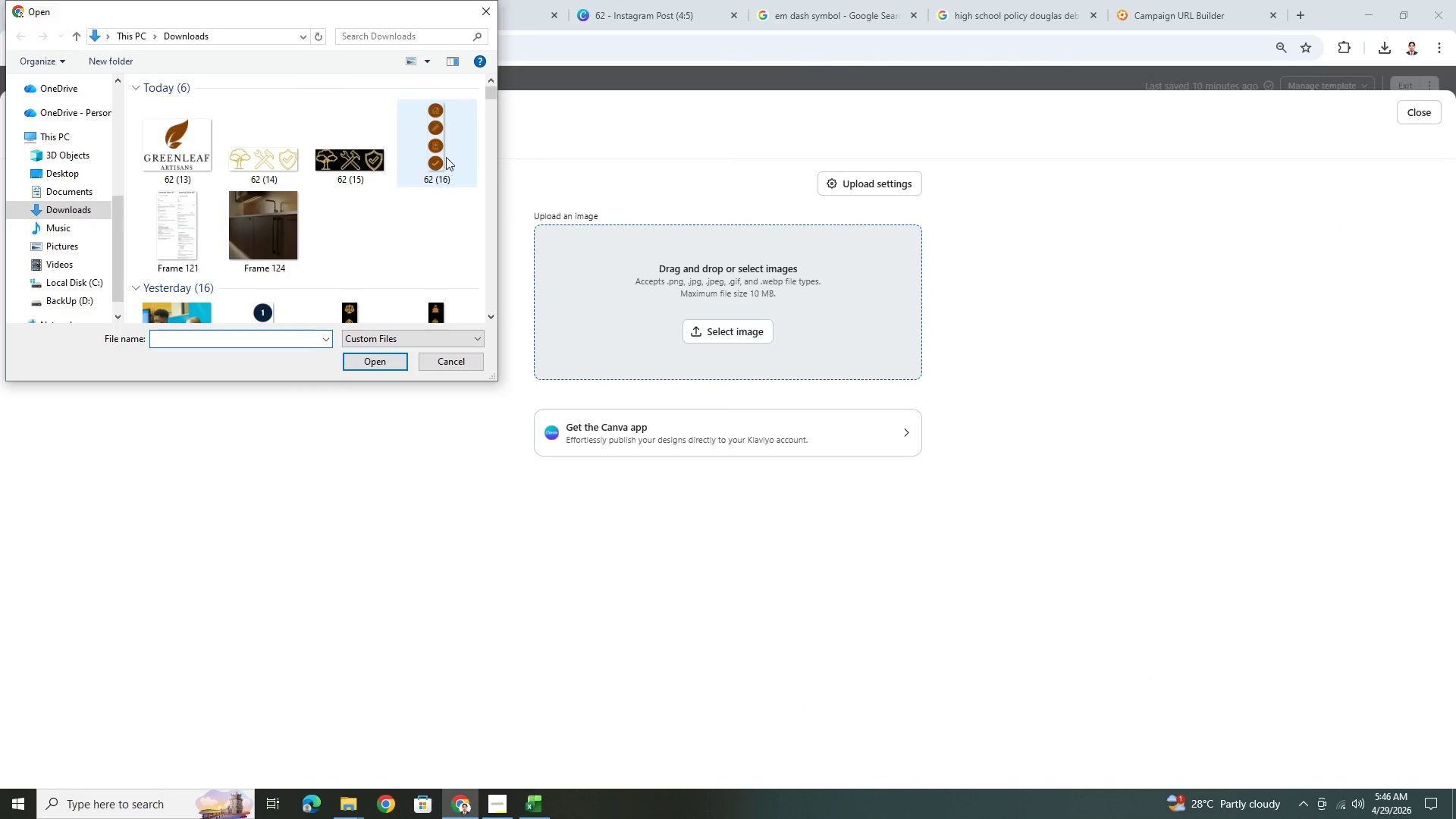 
double_click([447, 141])
 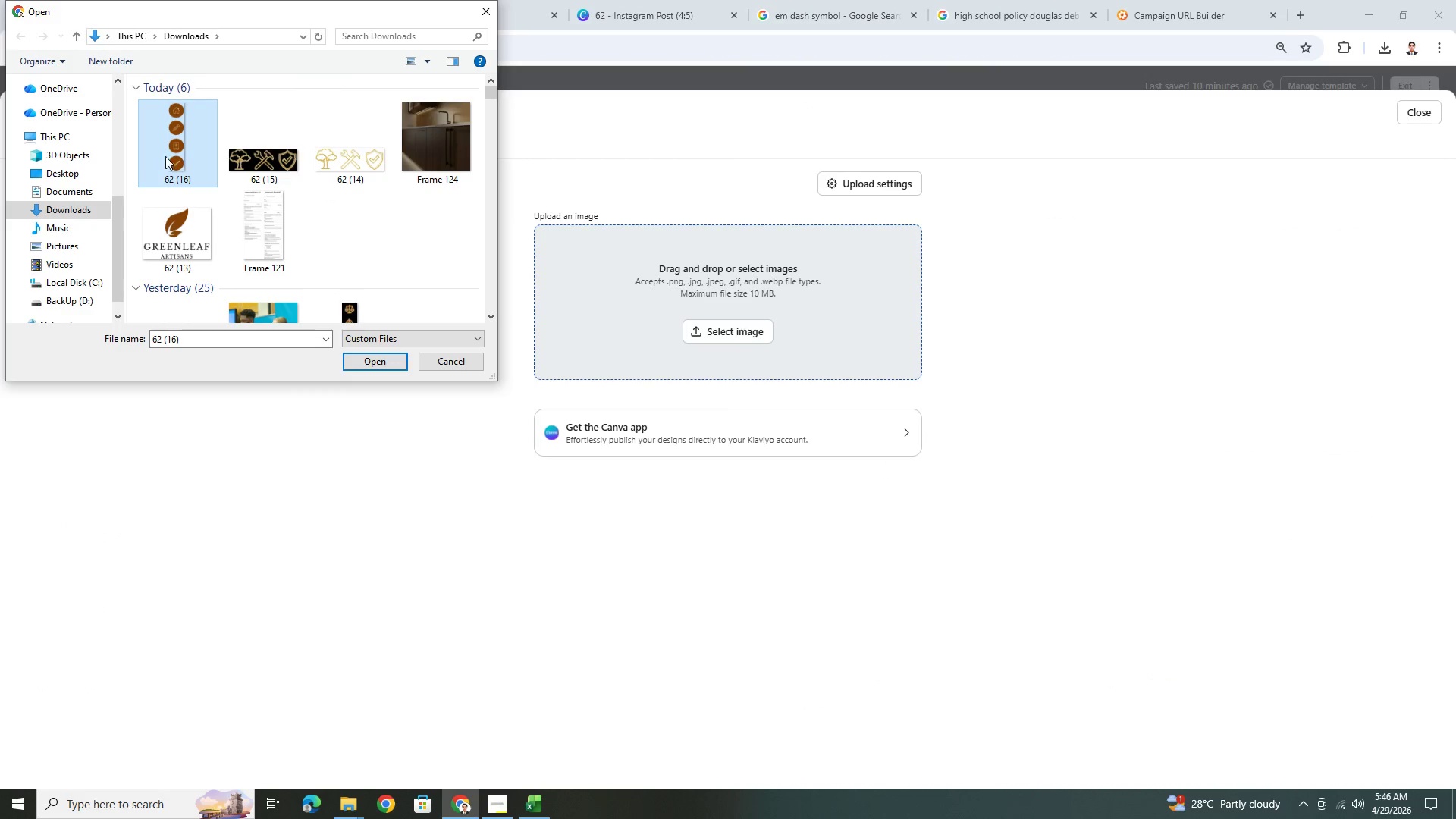 
double_click([183, 154])
 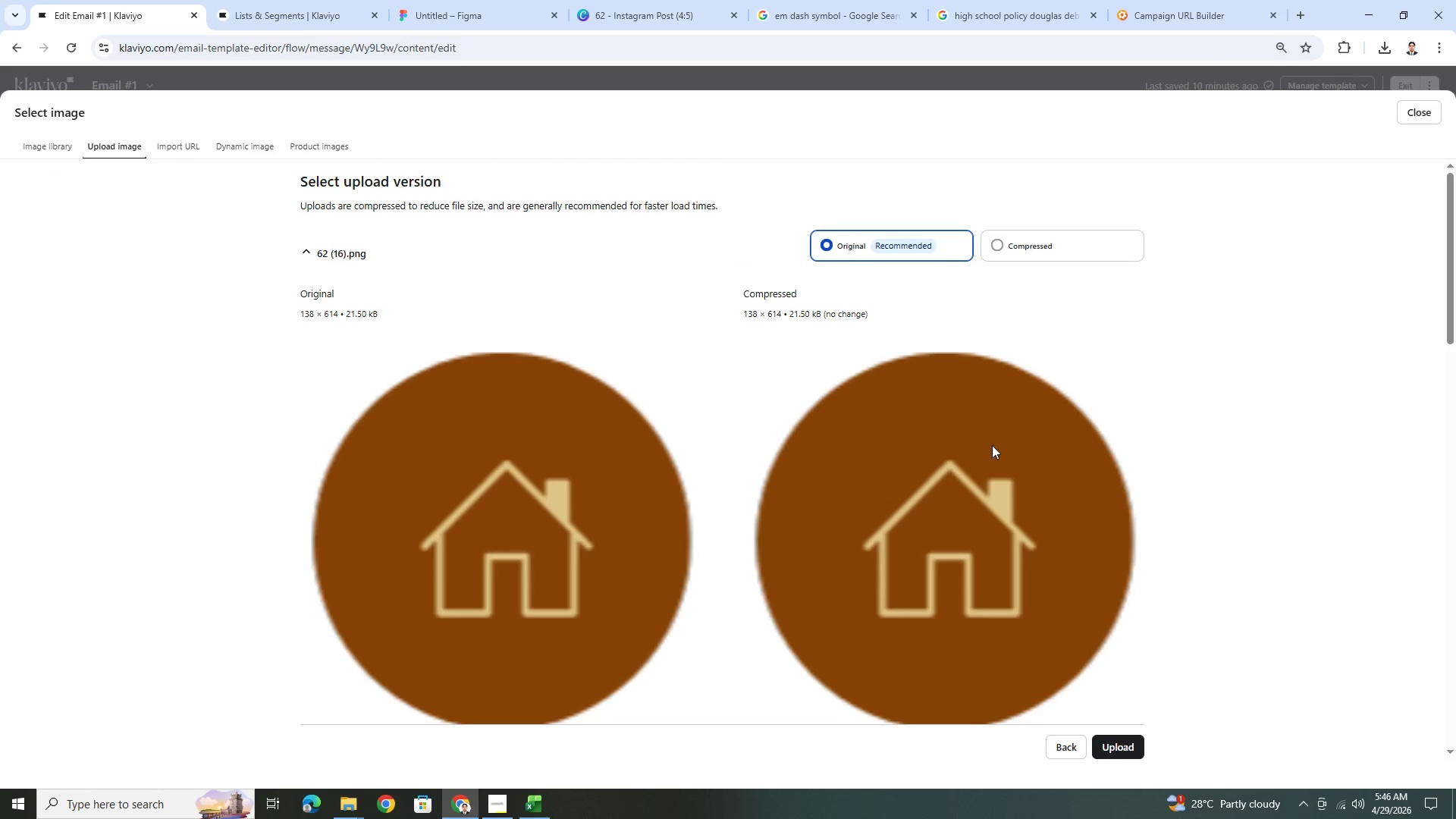 
left_click([1056, 244])
 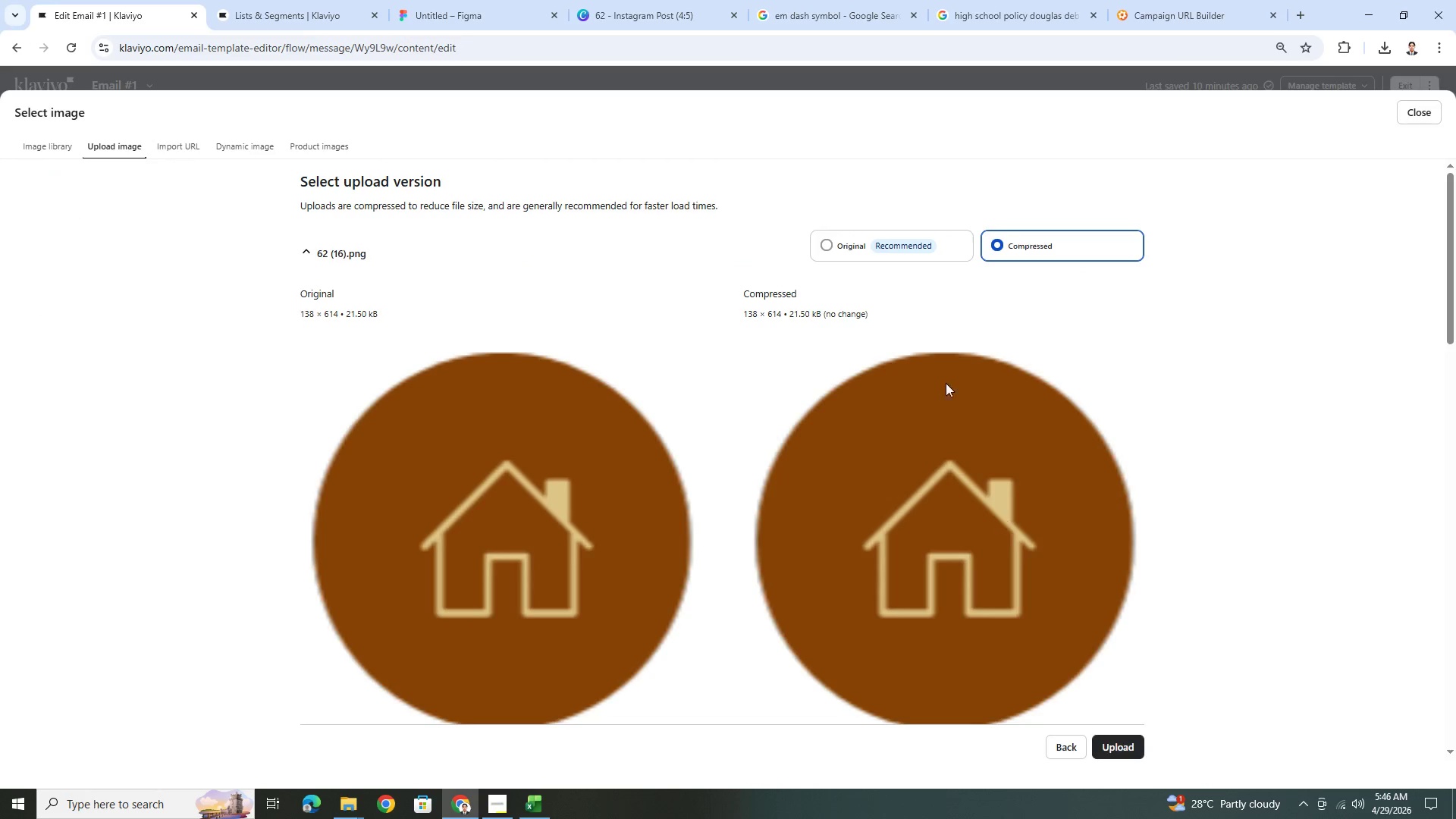 
left_click([864, 254])
 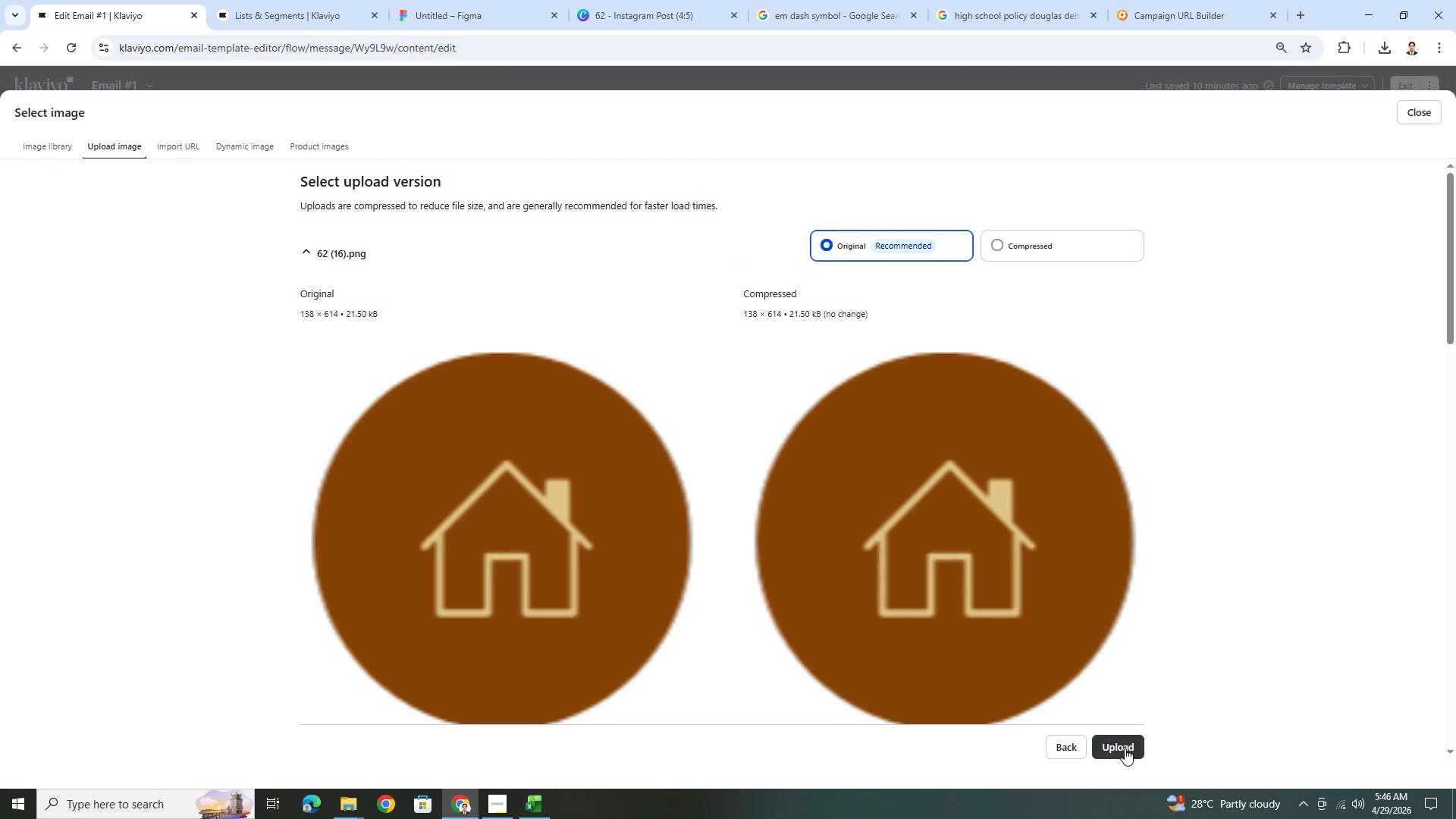 
left_click([1123, 747])
 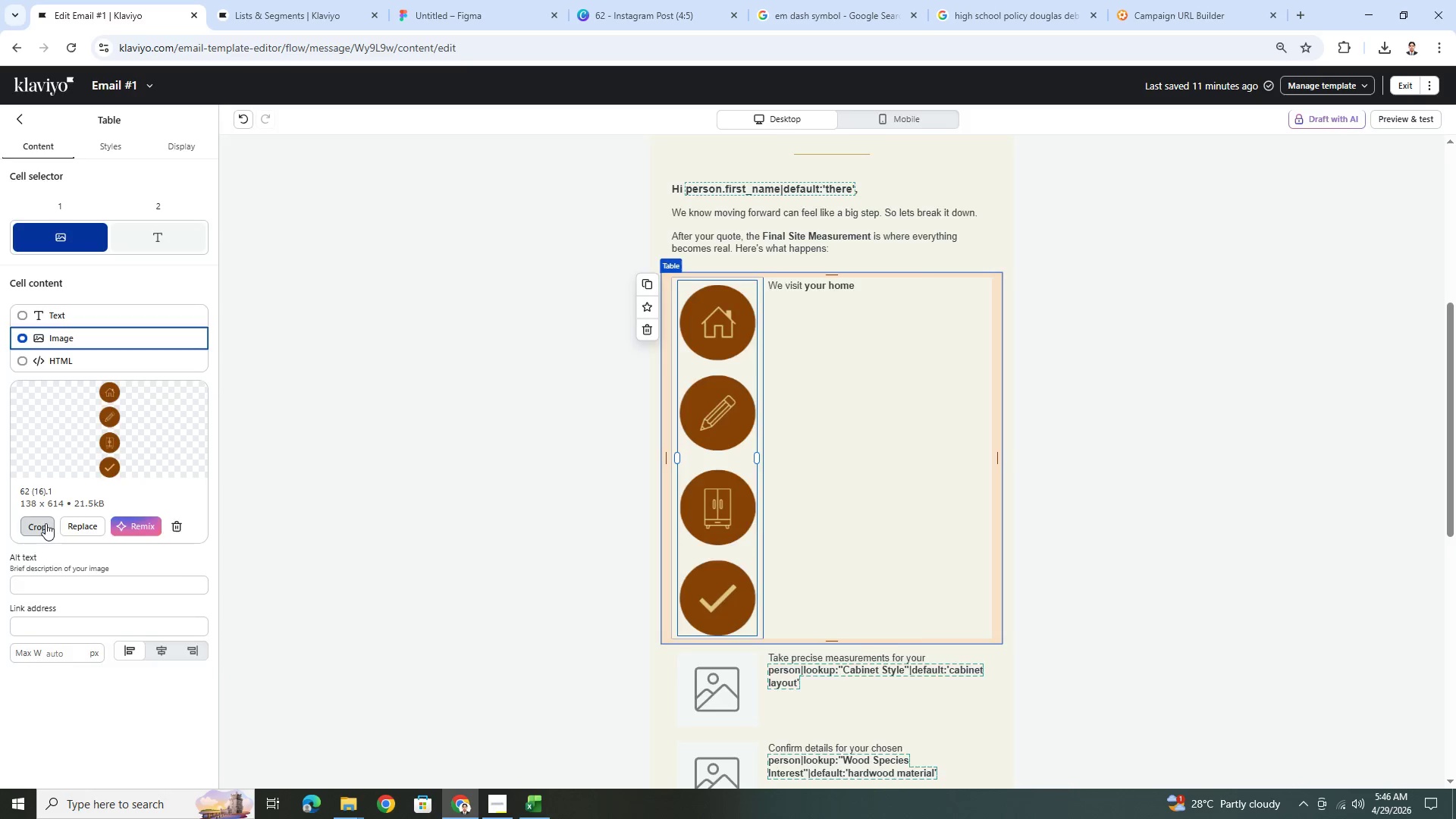 
wait(6.83)
 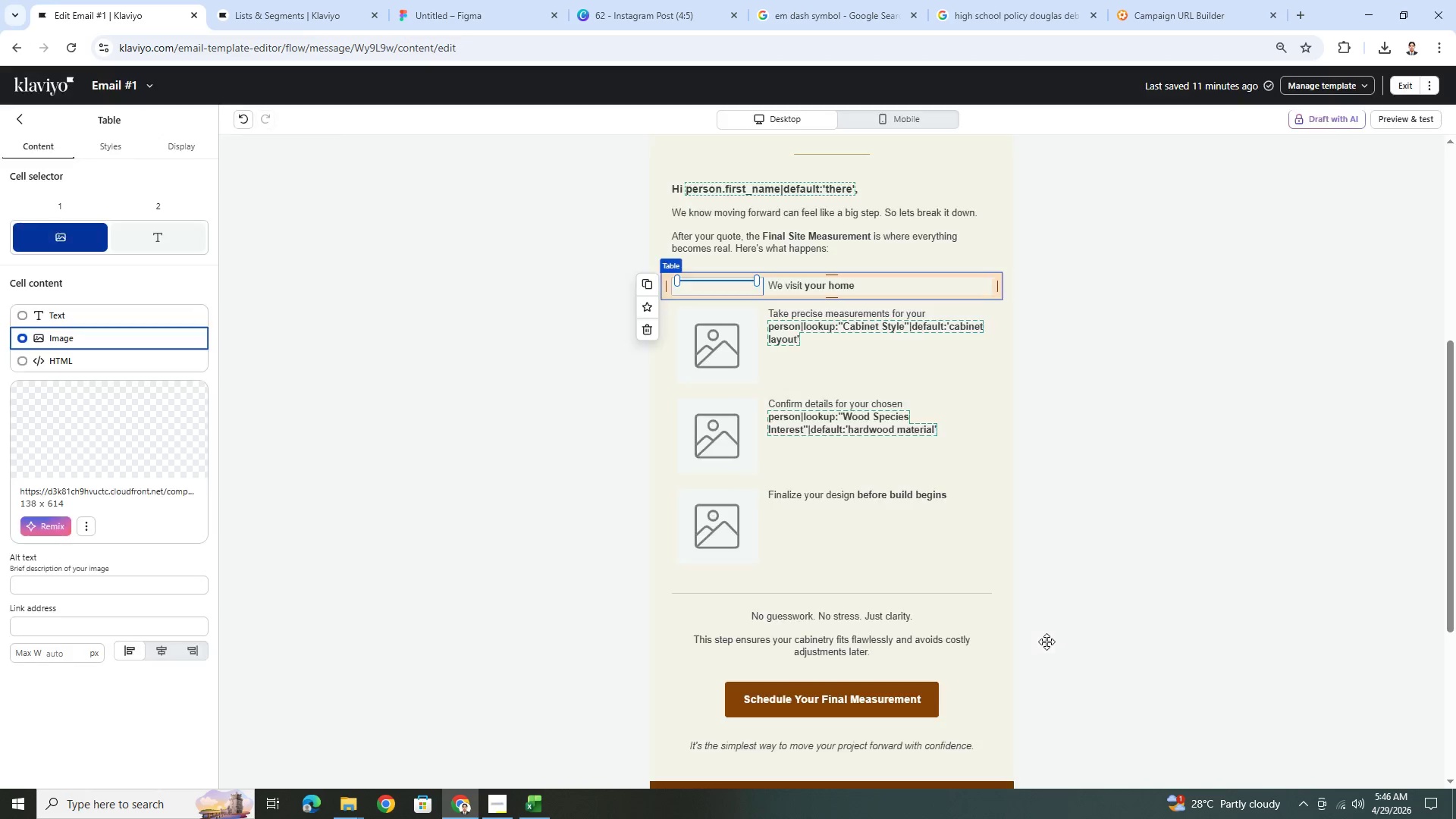 
left_click_drag(start_coordinate=[58, 524], to_coordinate=[85, 237])
 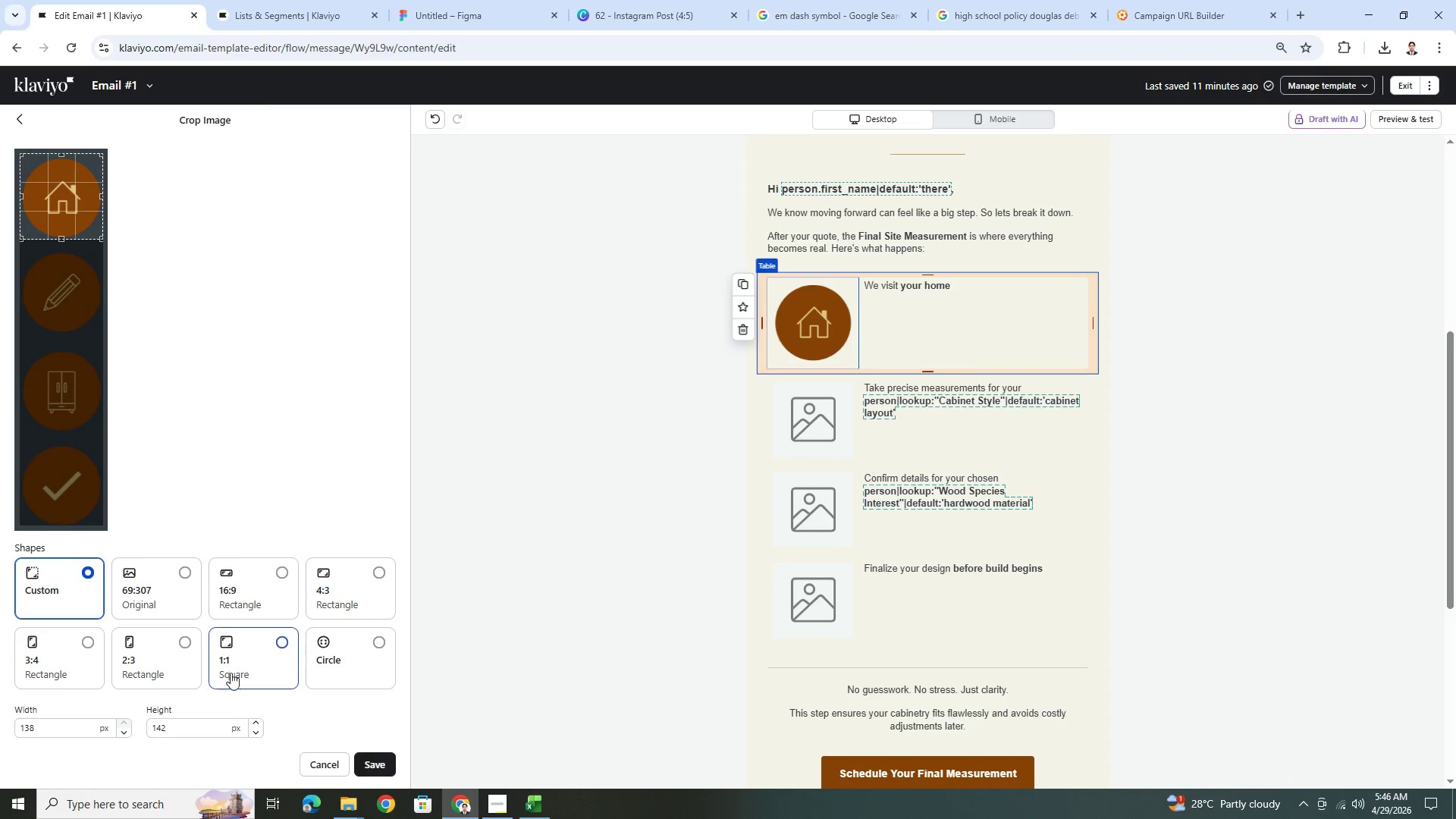 
left_click([388, 764])
 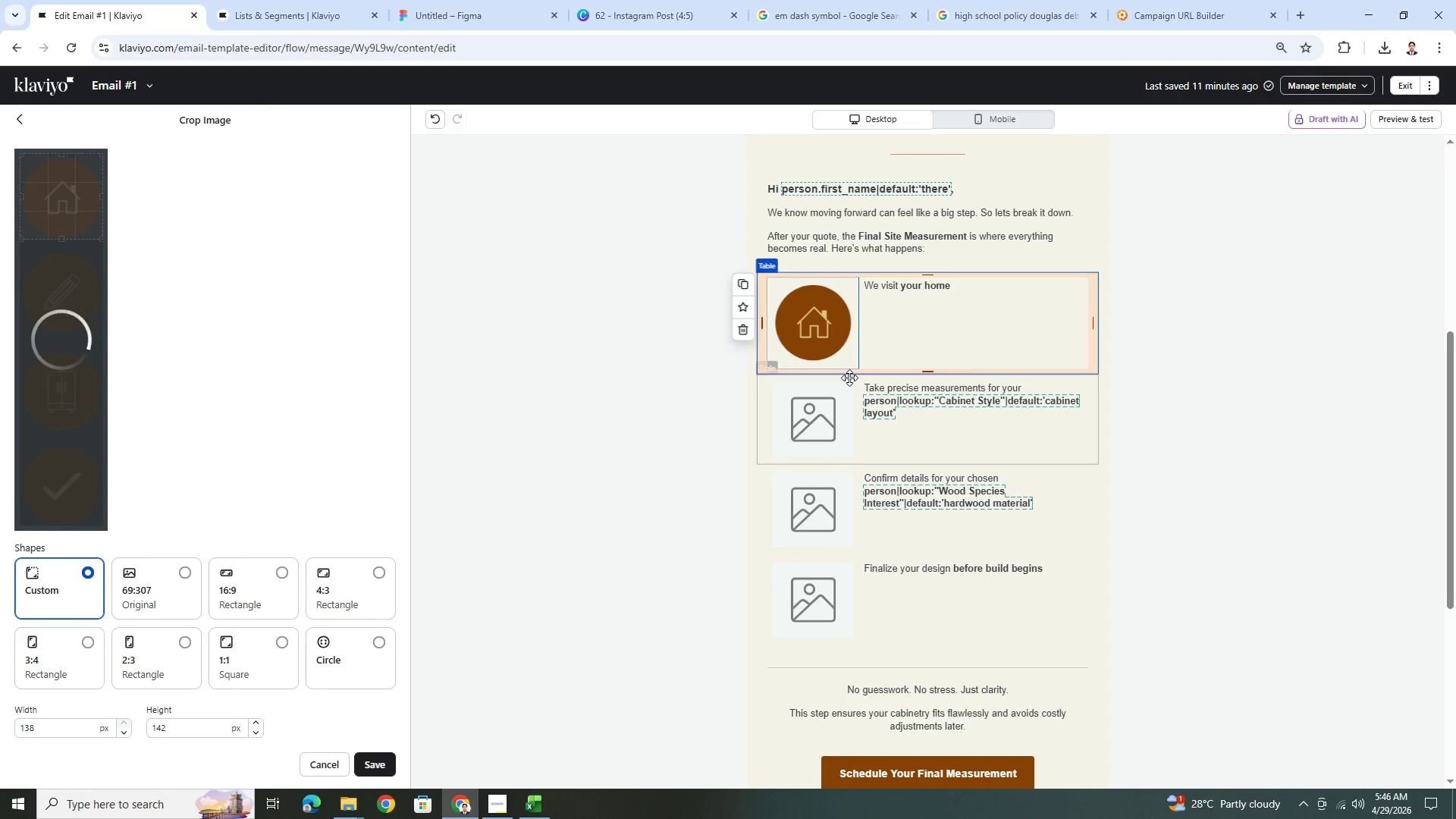 
mouse_move([808, 384])
 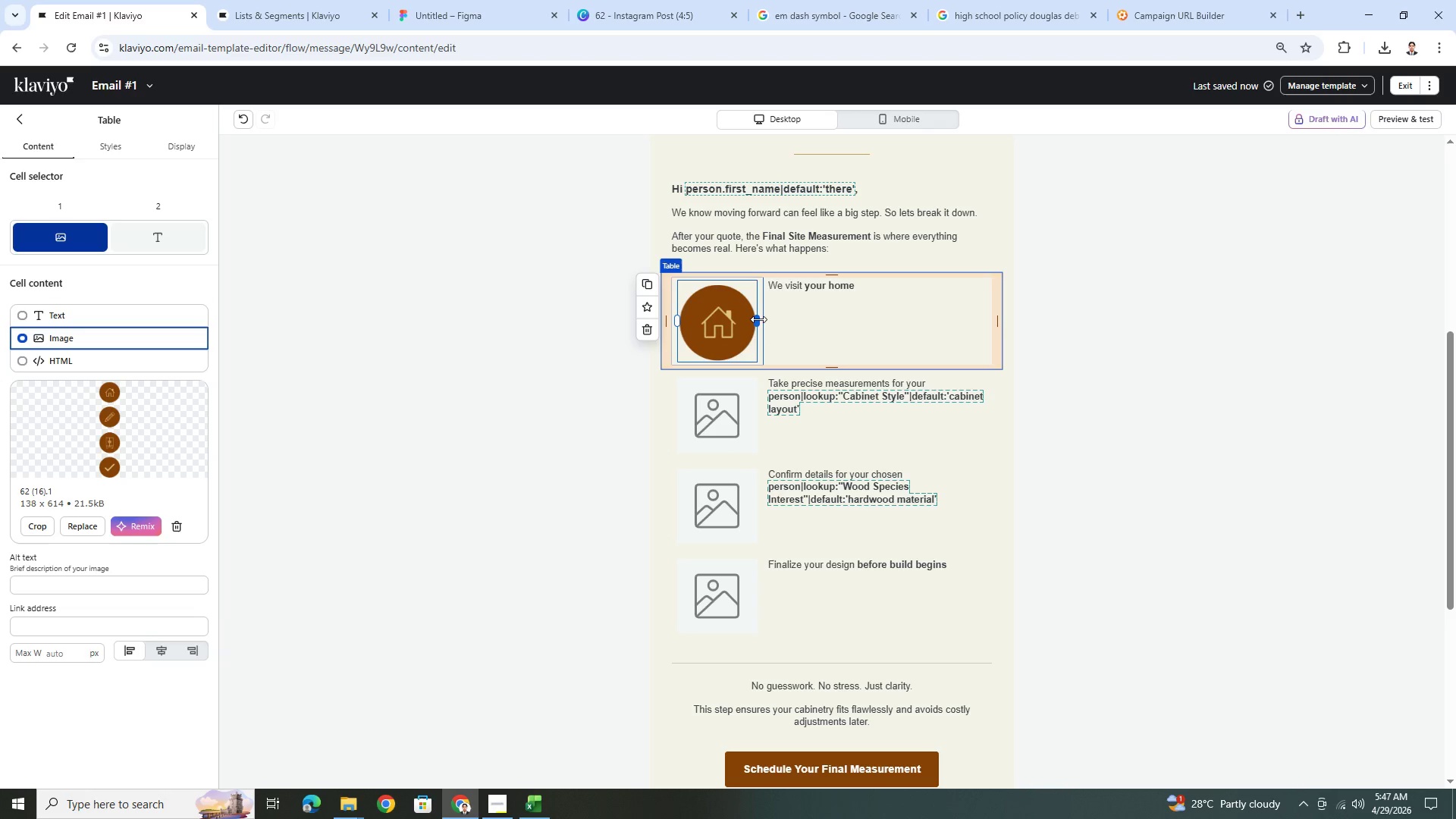 
left_click_drag(start_coordinate=[757, 318], to_coordinate=[709, 325])
 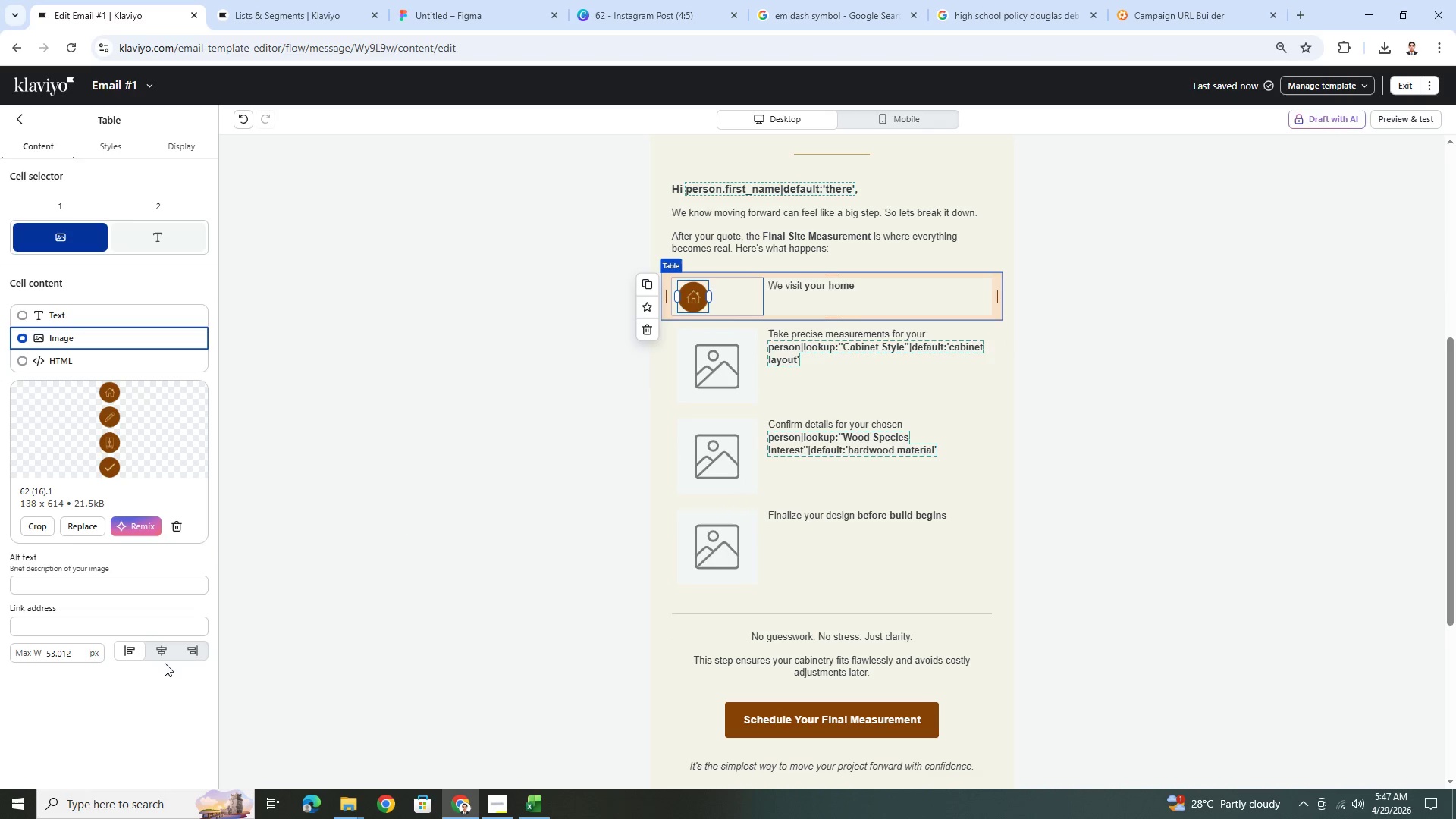 
left_click([162, 657])
 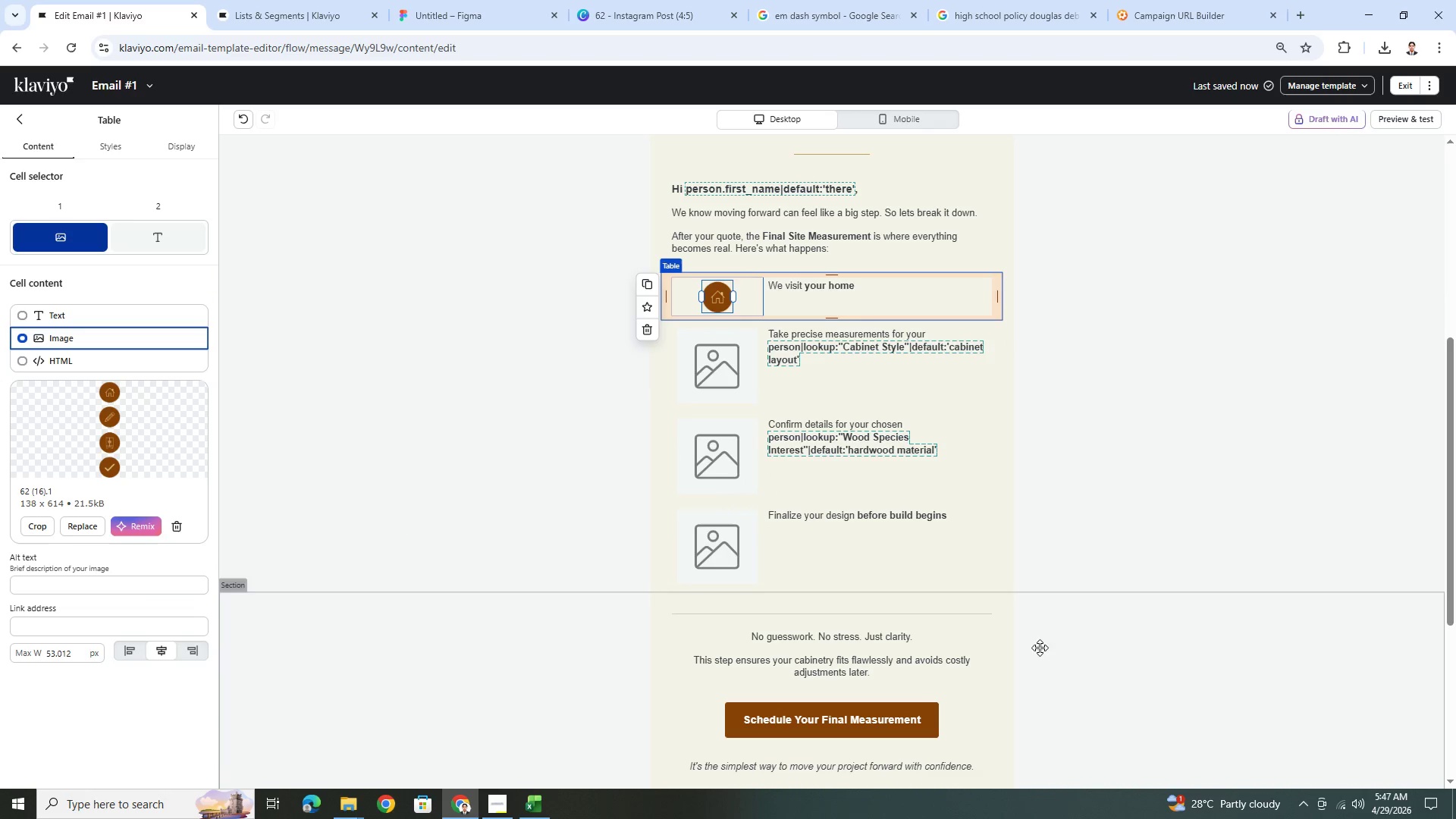 
left_click([1174, 644])
 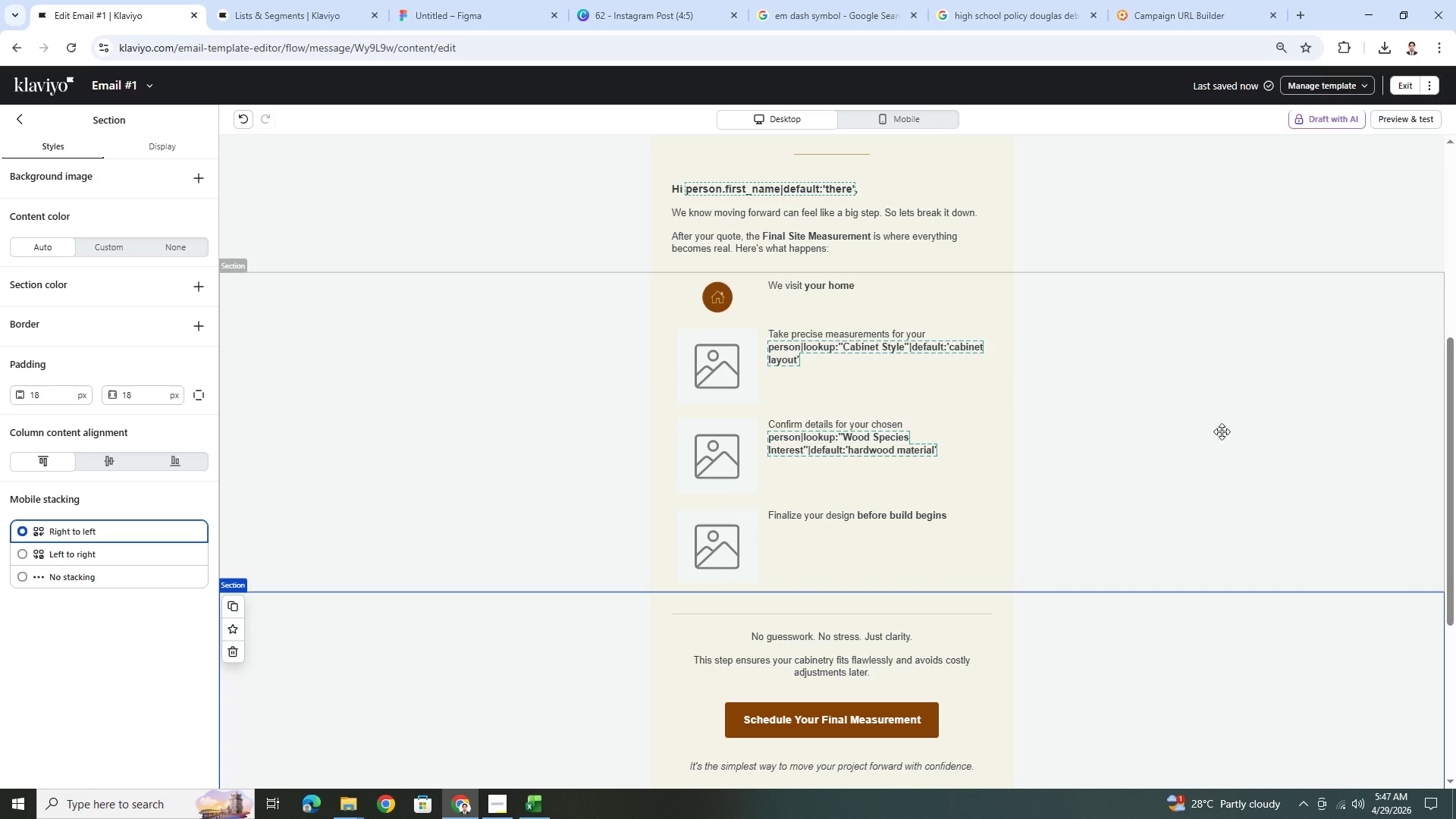 
left_click([879, 293])
 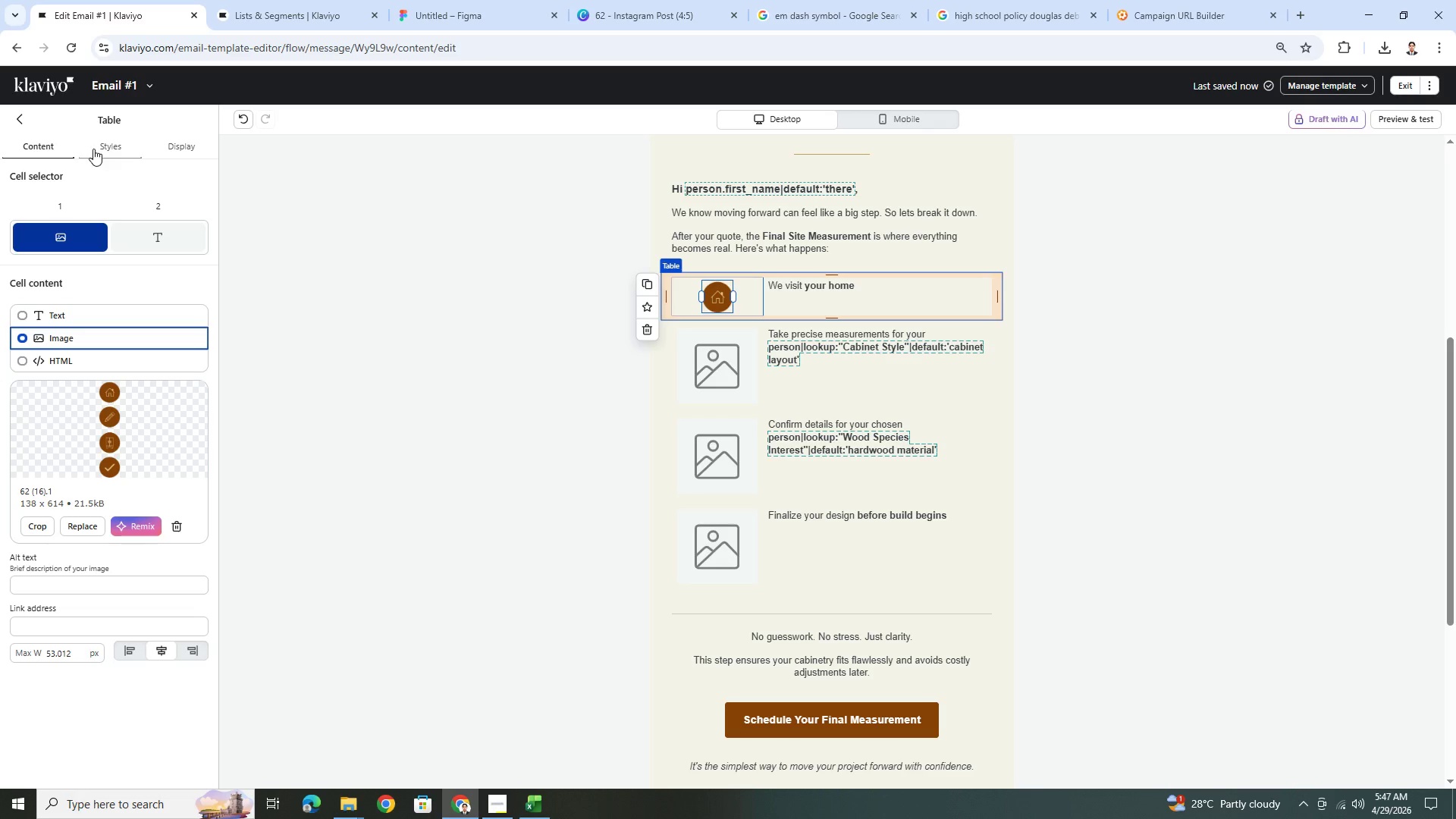 
scroll: coordinate [129, 696], scroll_direction: down, amount: 9.0
 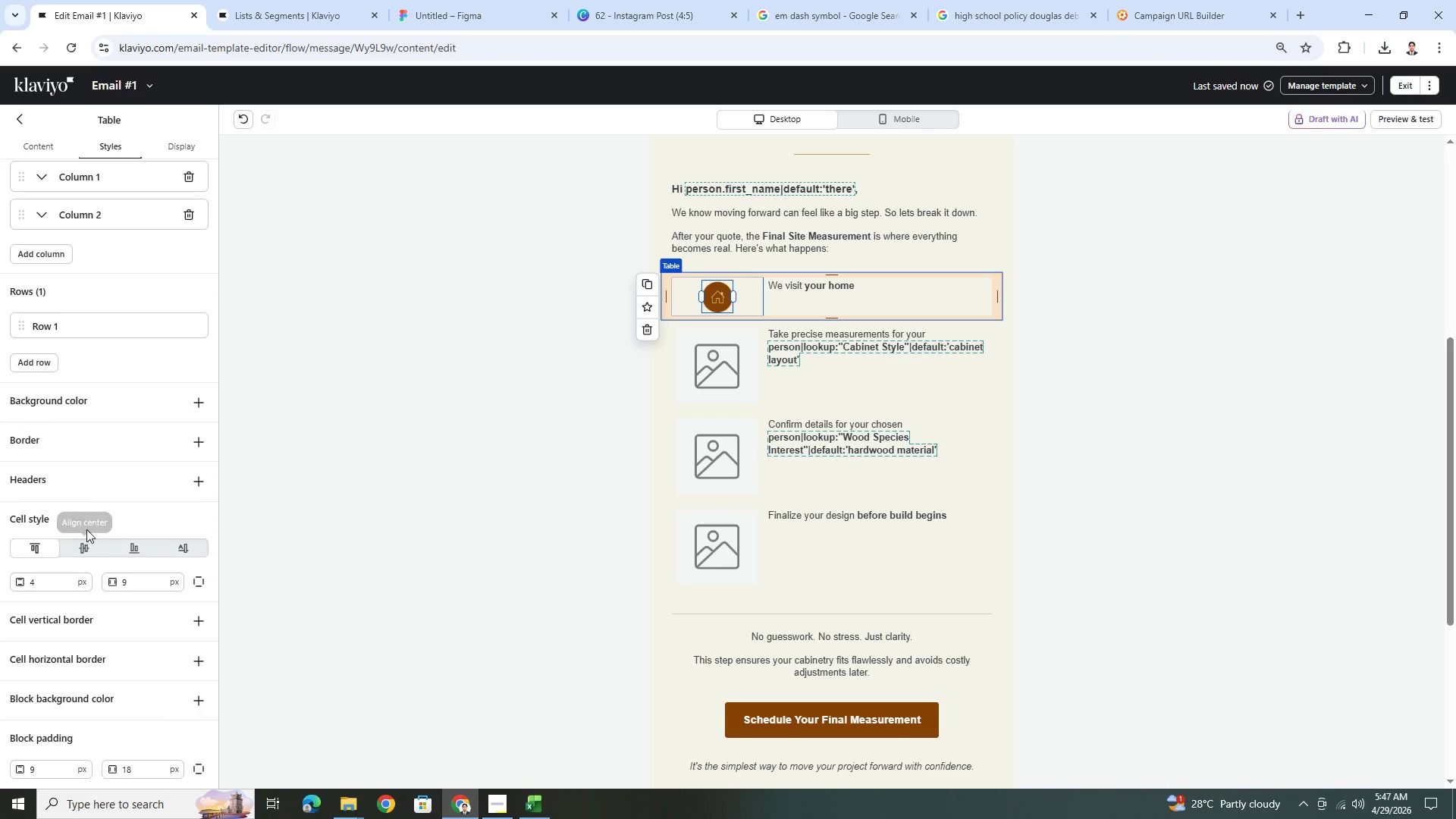 
left_click([86, 543])
 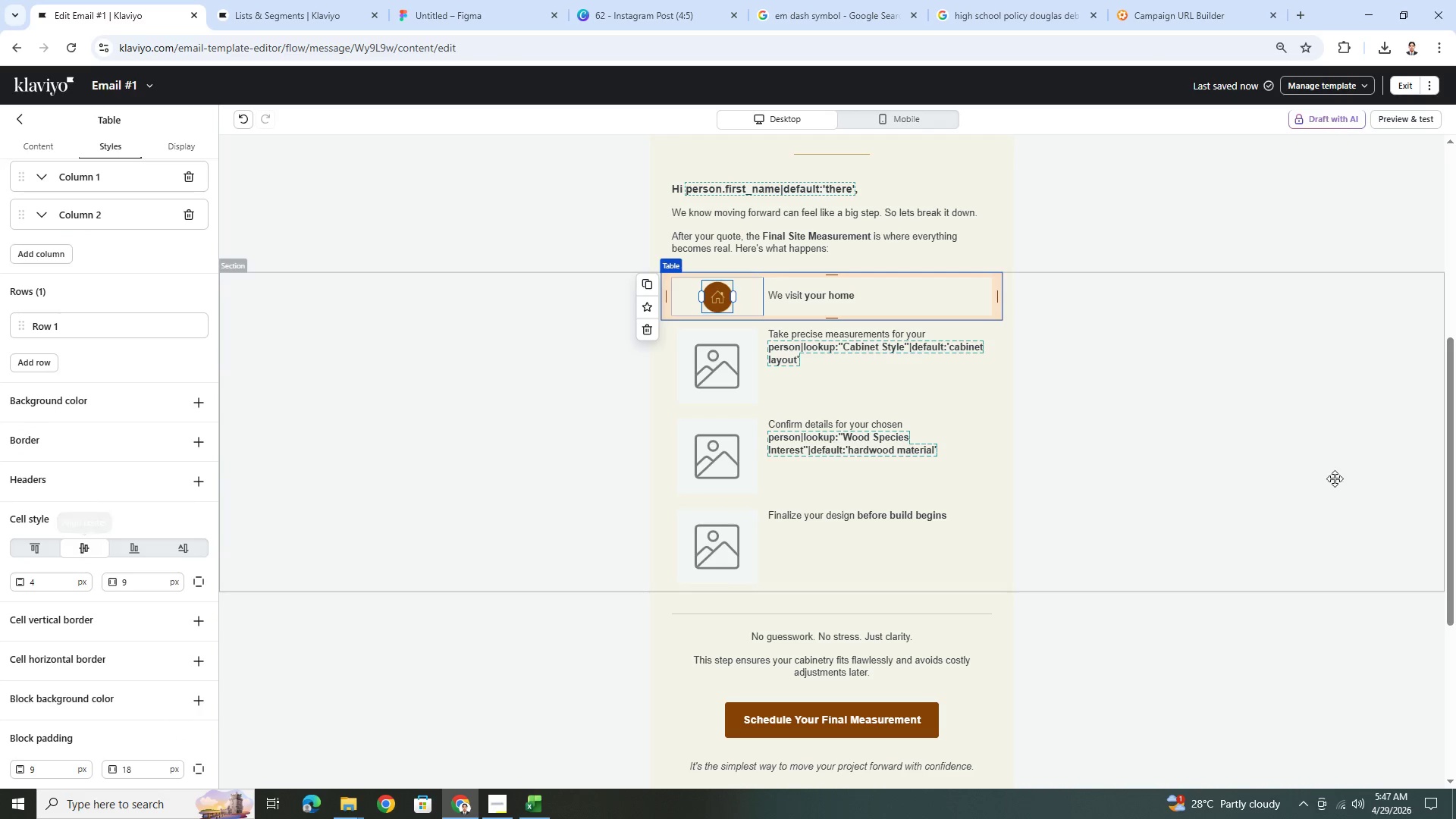 
left_click([1140, 672])
 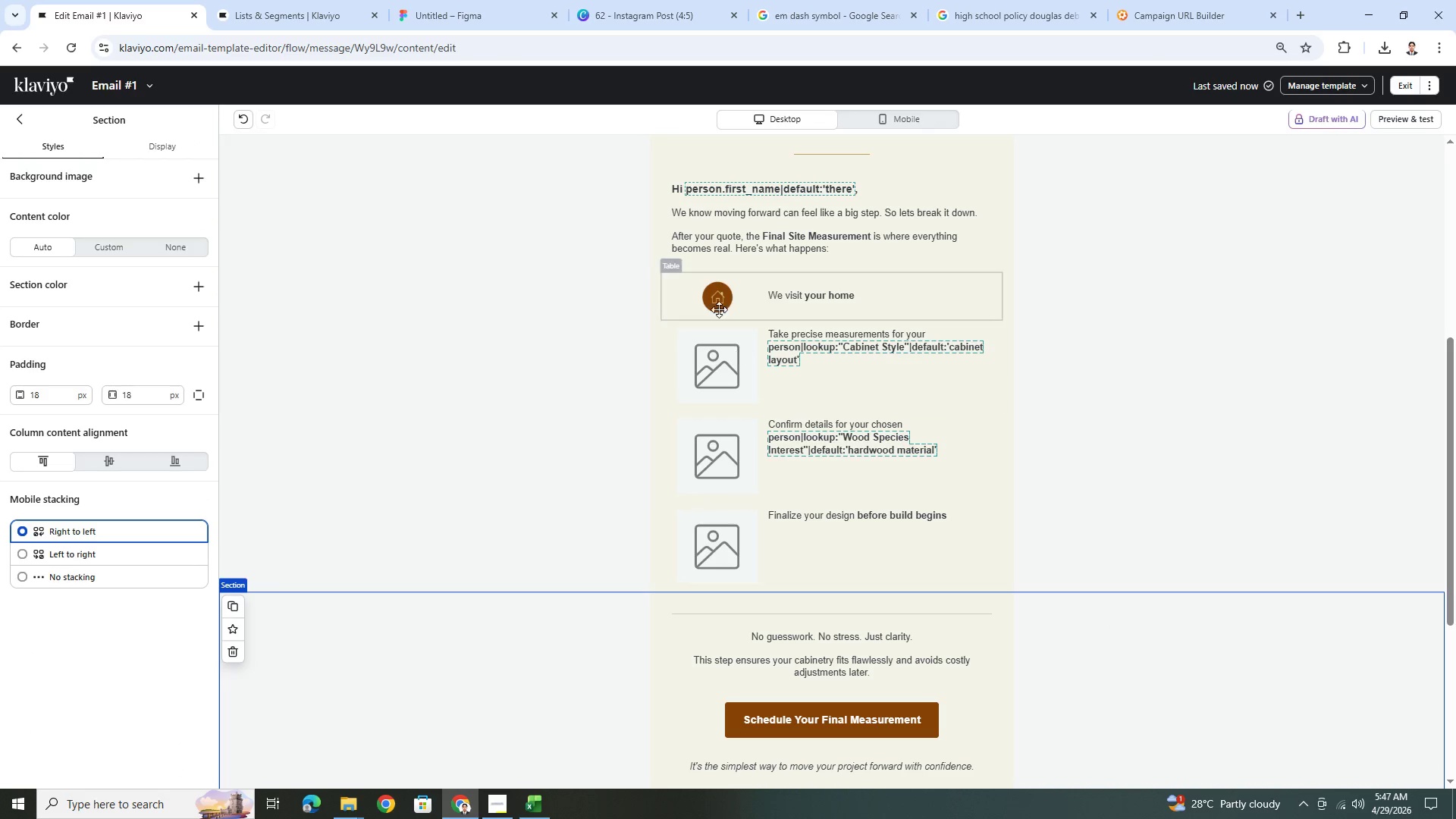 
left_click([721, 303])
 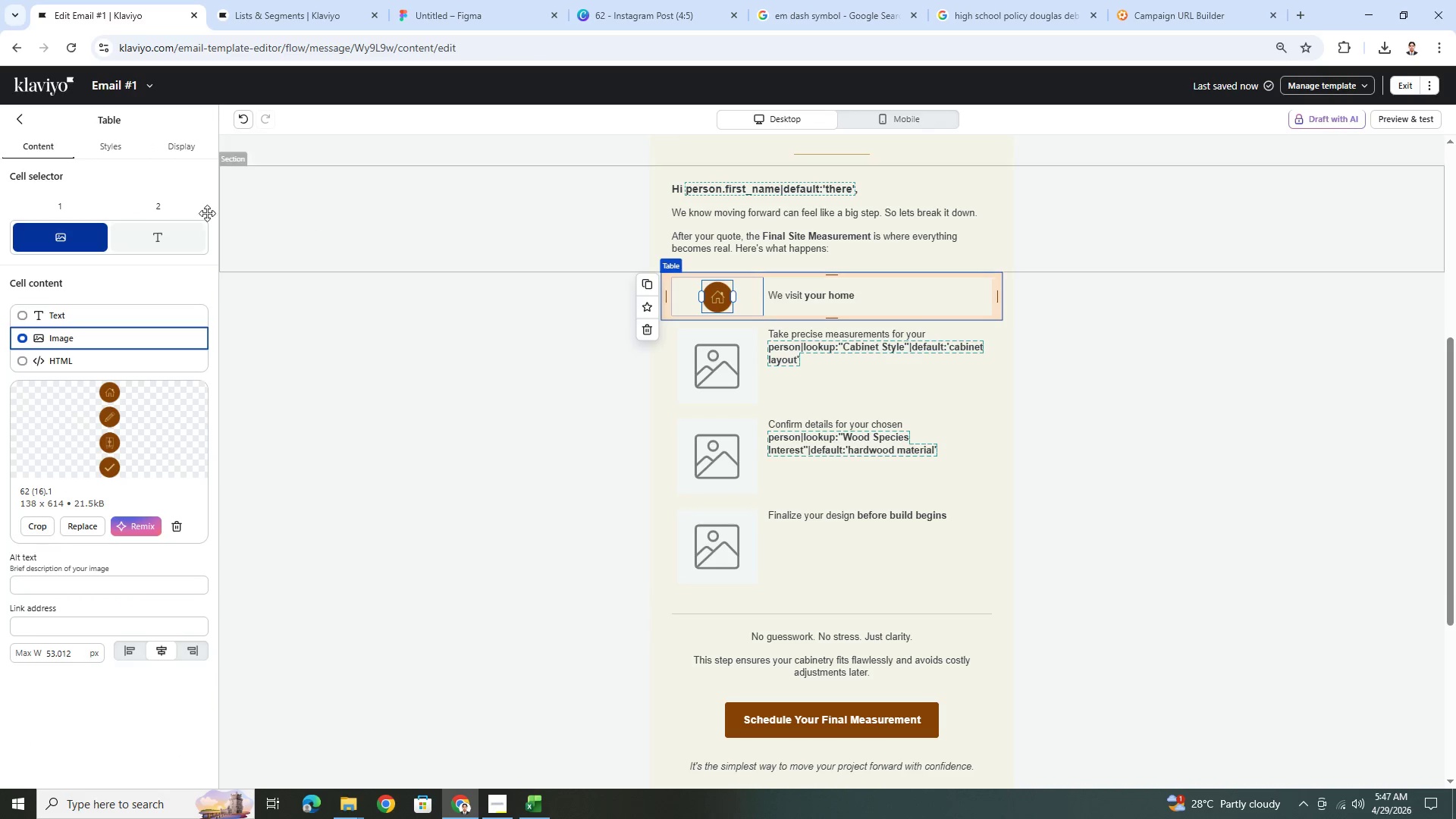 
left_click([134, 144])
 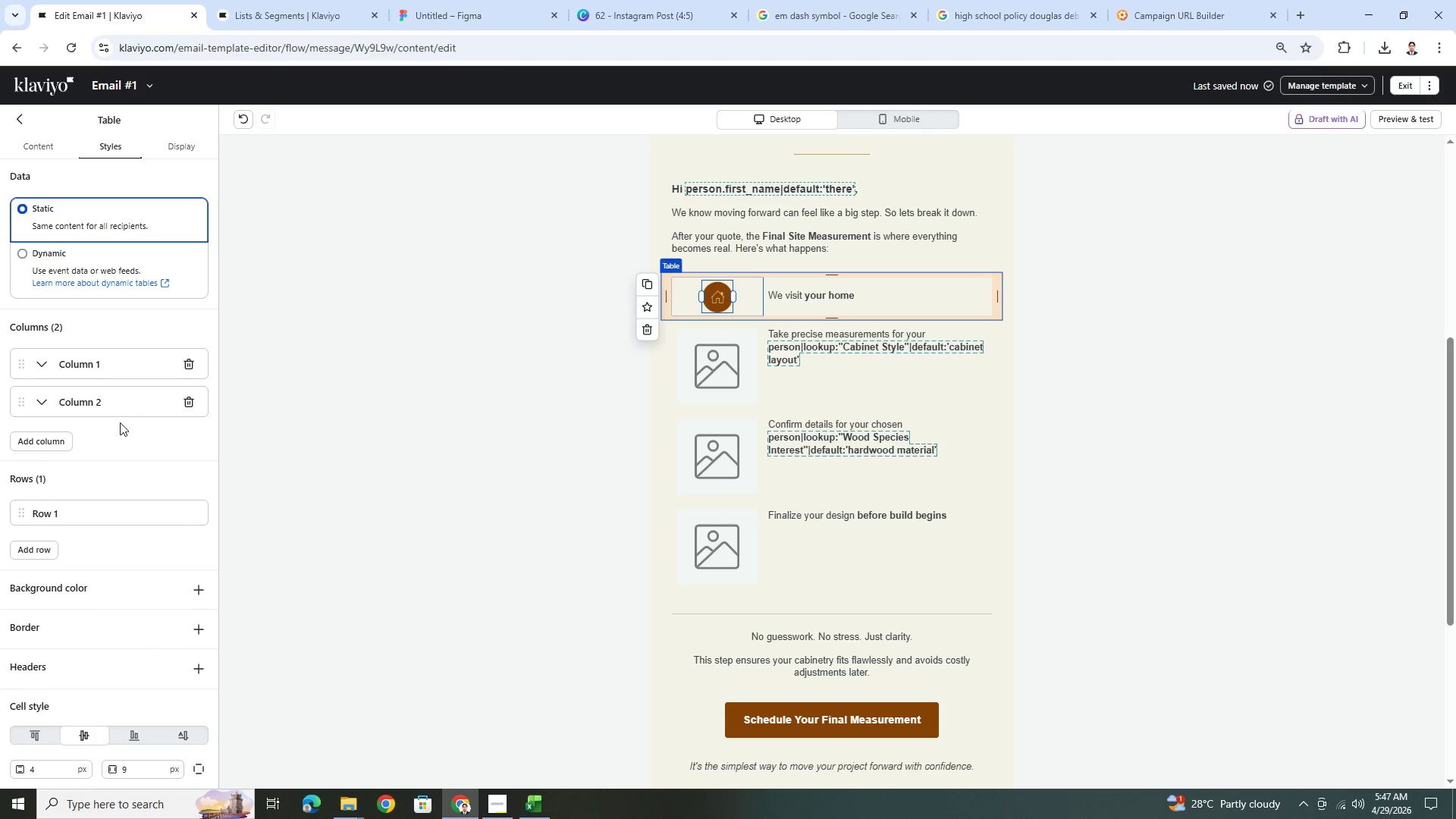 
scroll: coordinate [111, 438], scroll_direction: down, amount: 4.0
 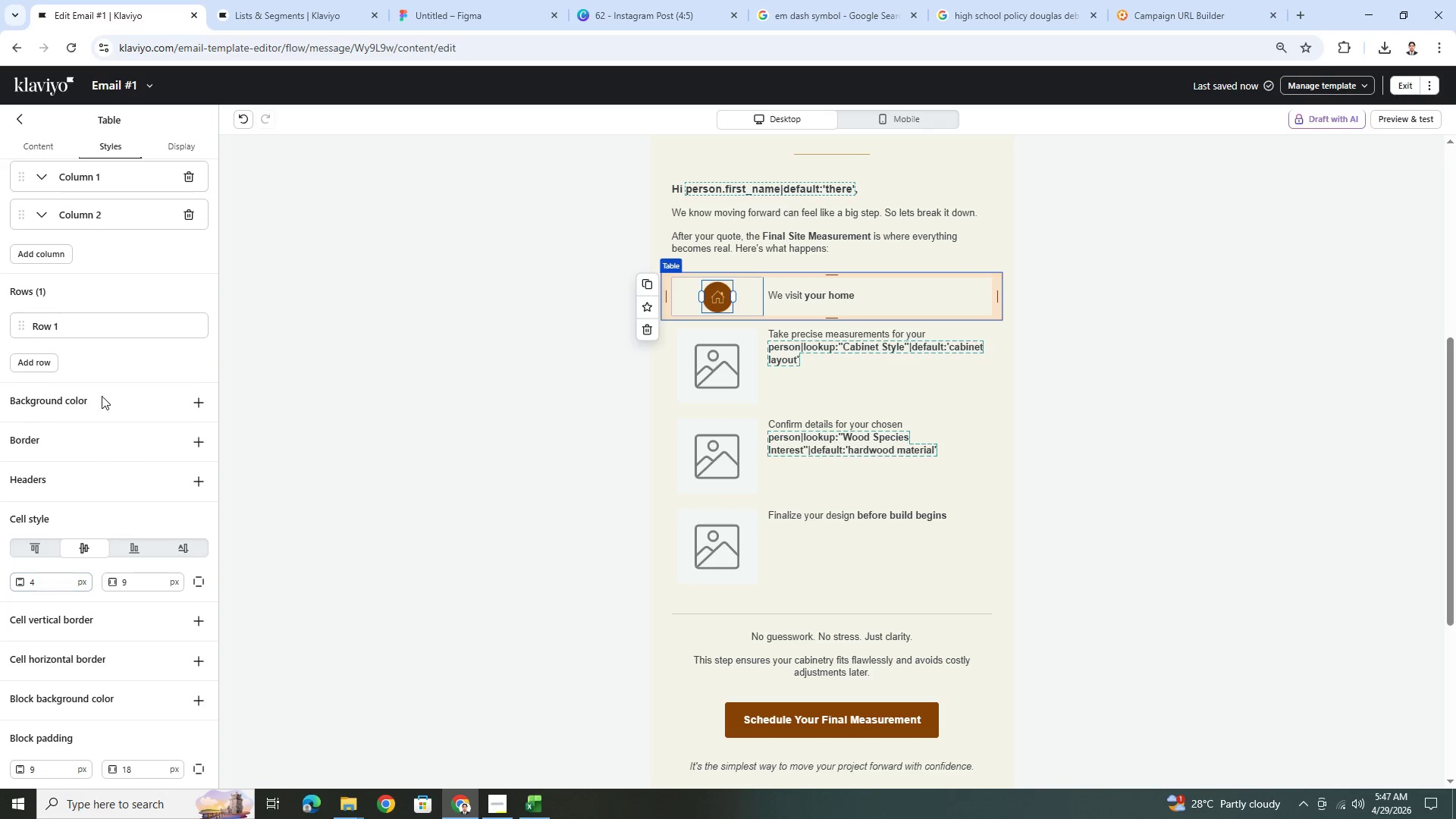 
scroll: coordinate [102, 237], scroll_direction: up, amount: 1.0
 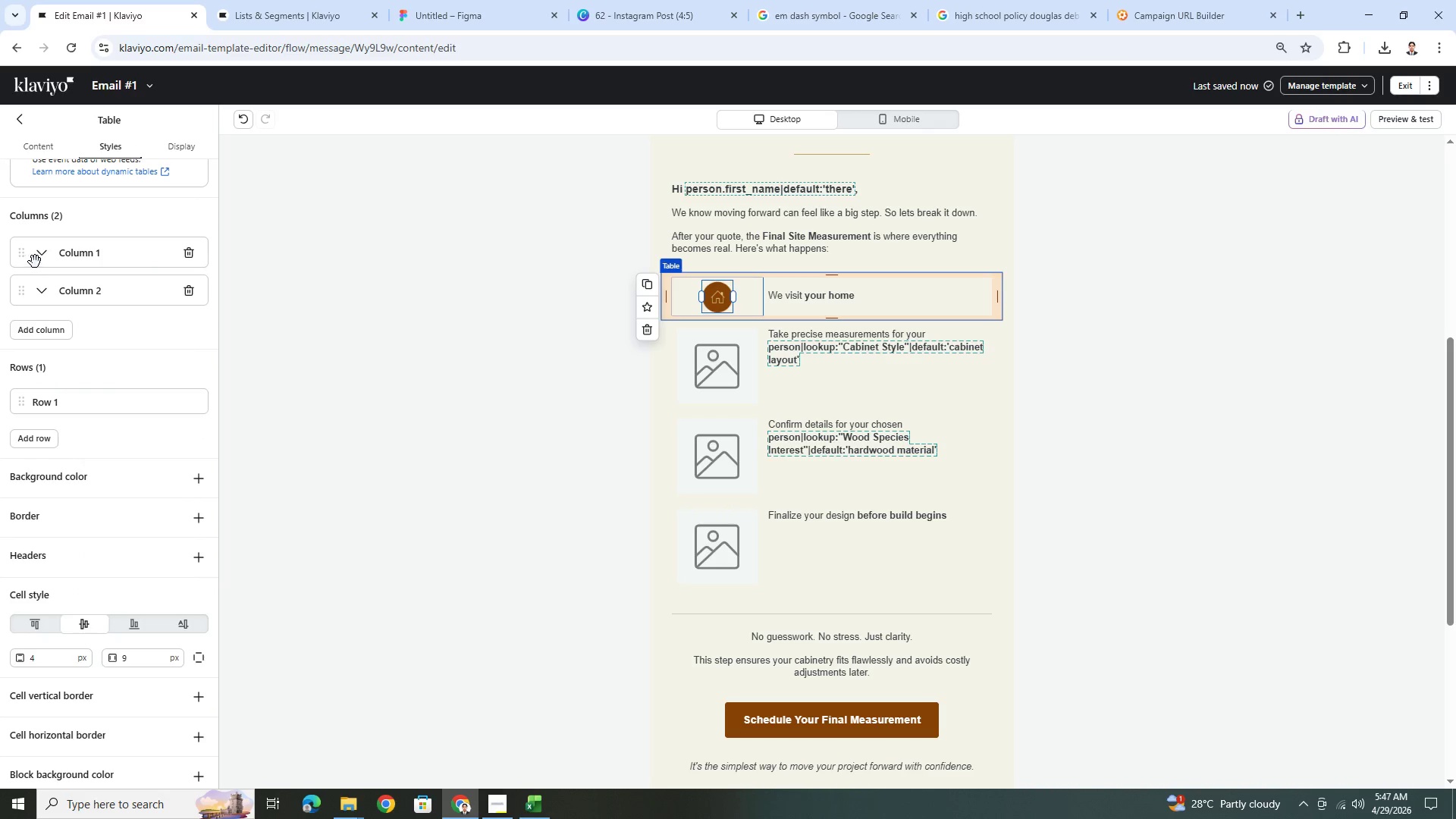 
left_click([37, 261])
 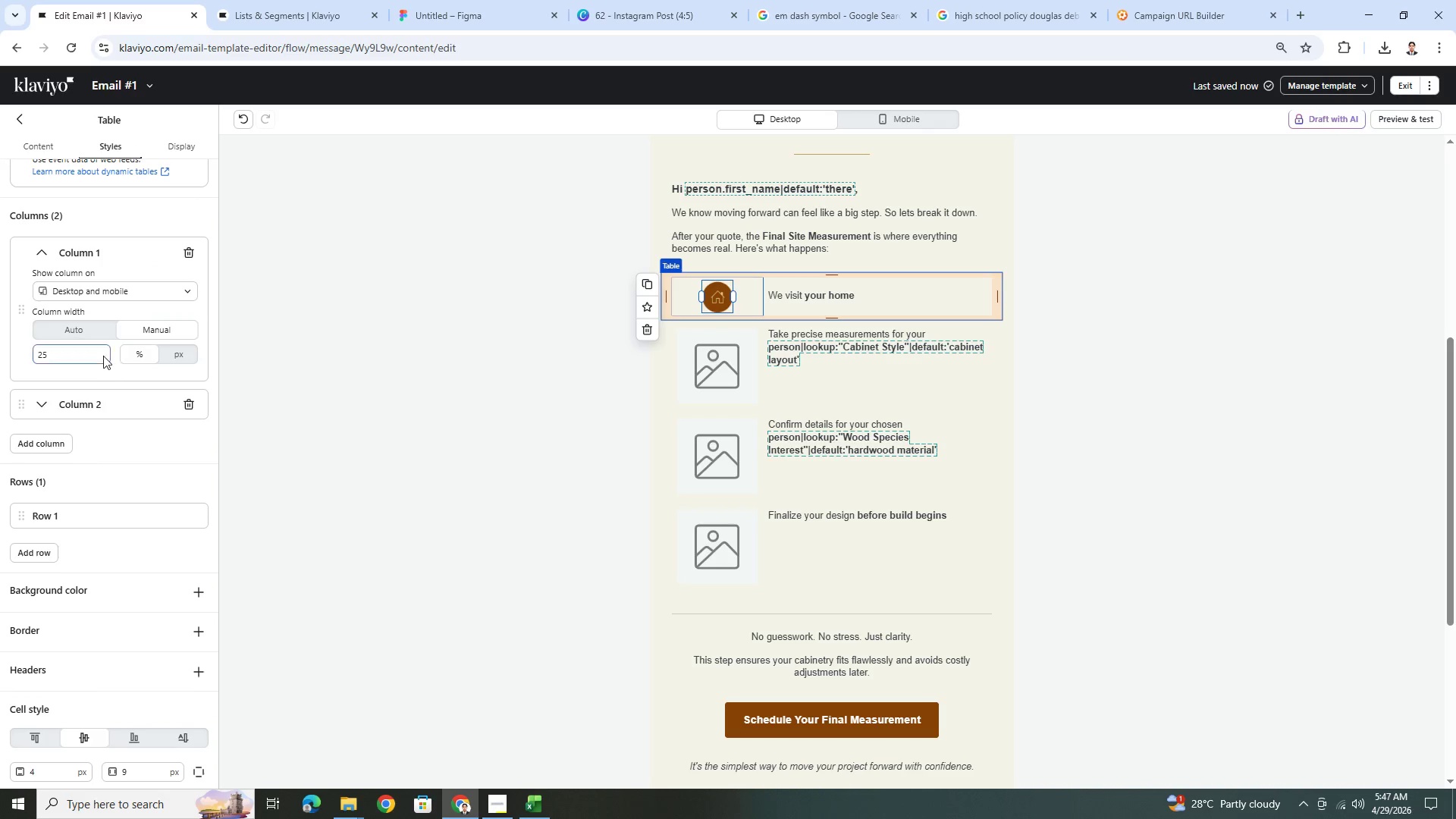 
double_click([81, 350])
 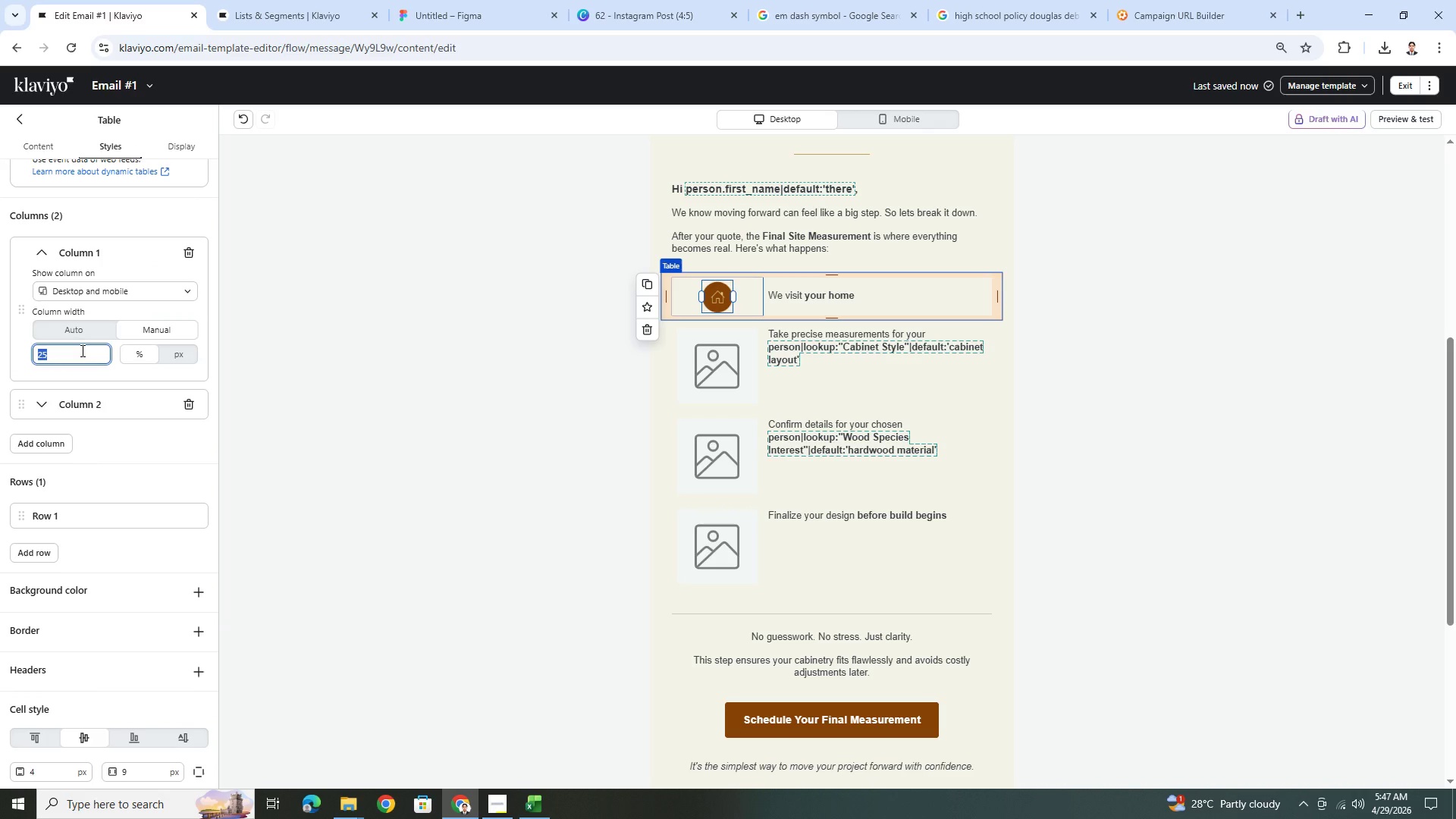 
key(Numpad2)
 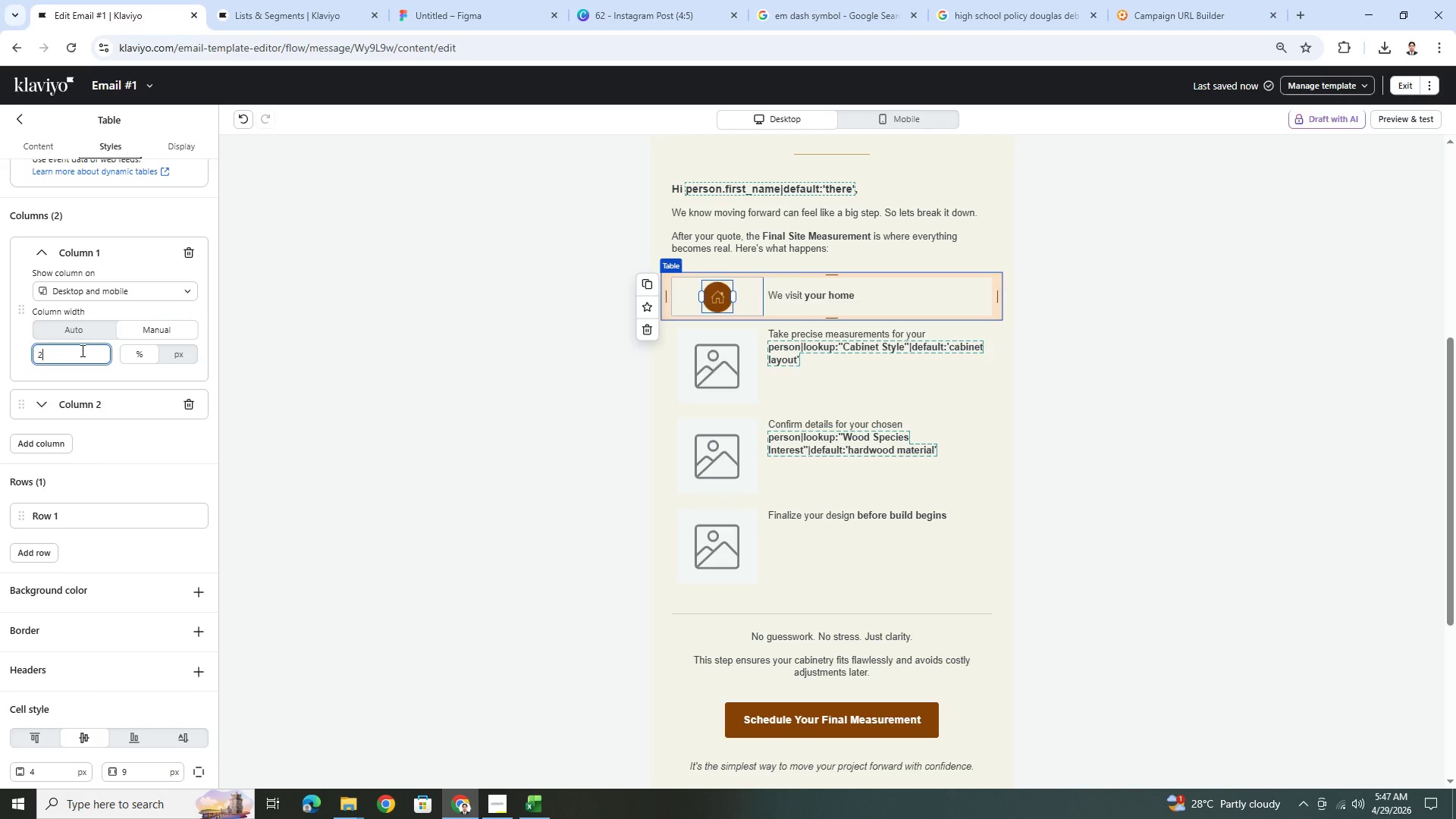 
key(Numpad0)
 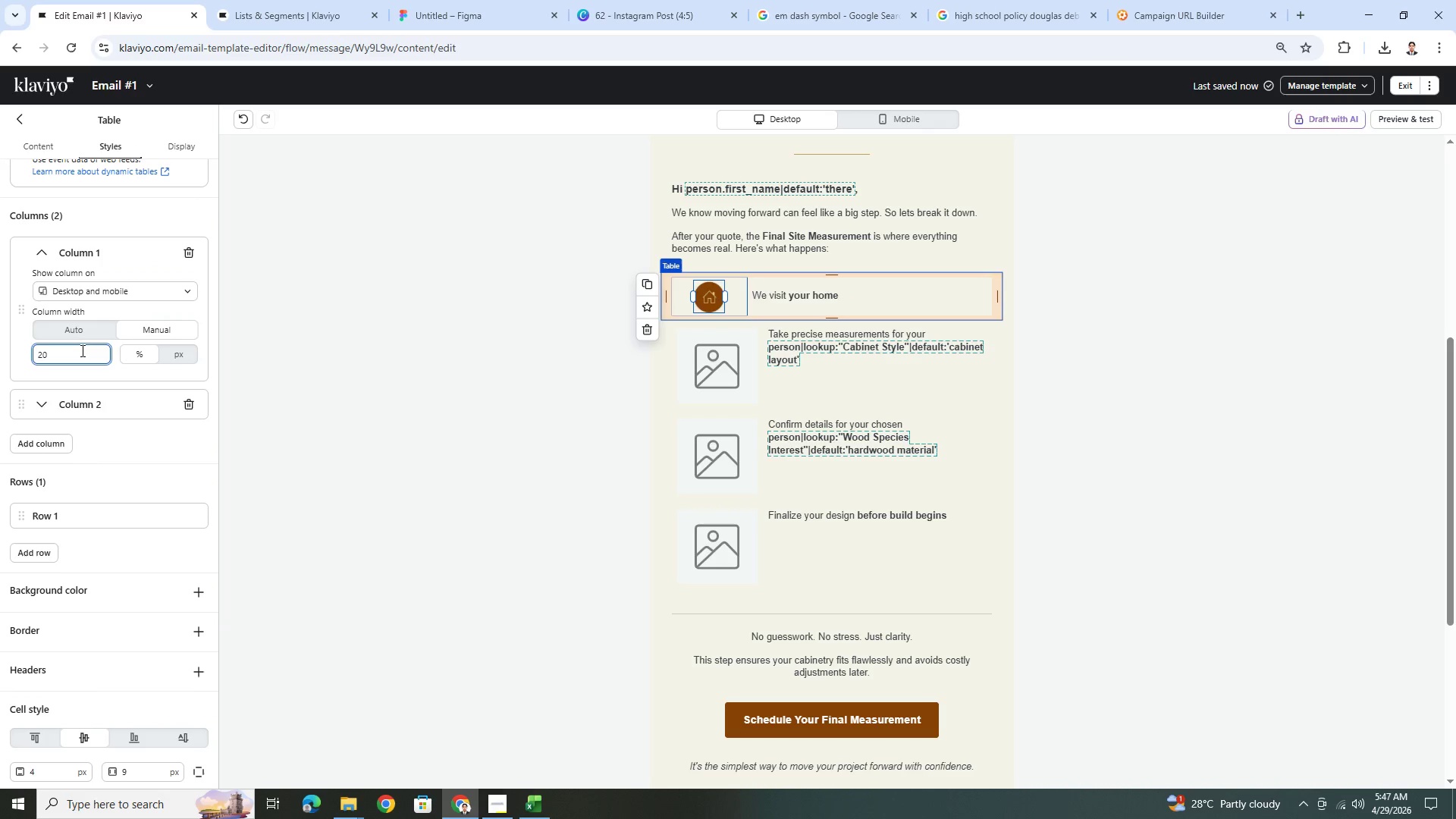 
double_click([81, 350])
 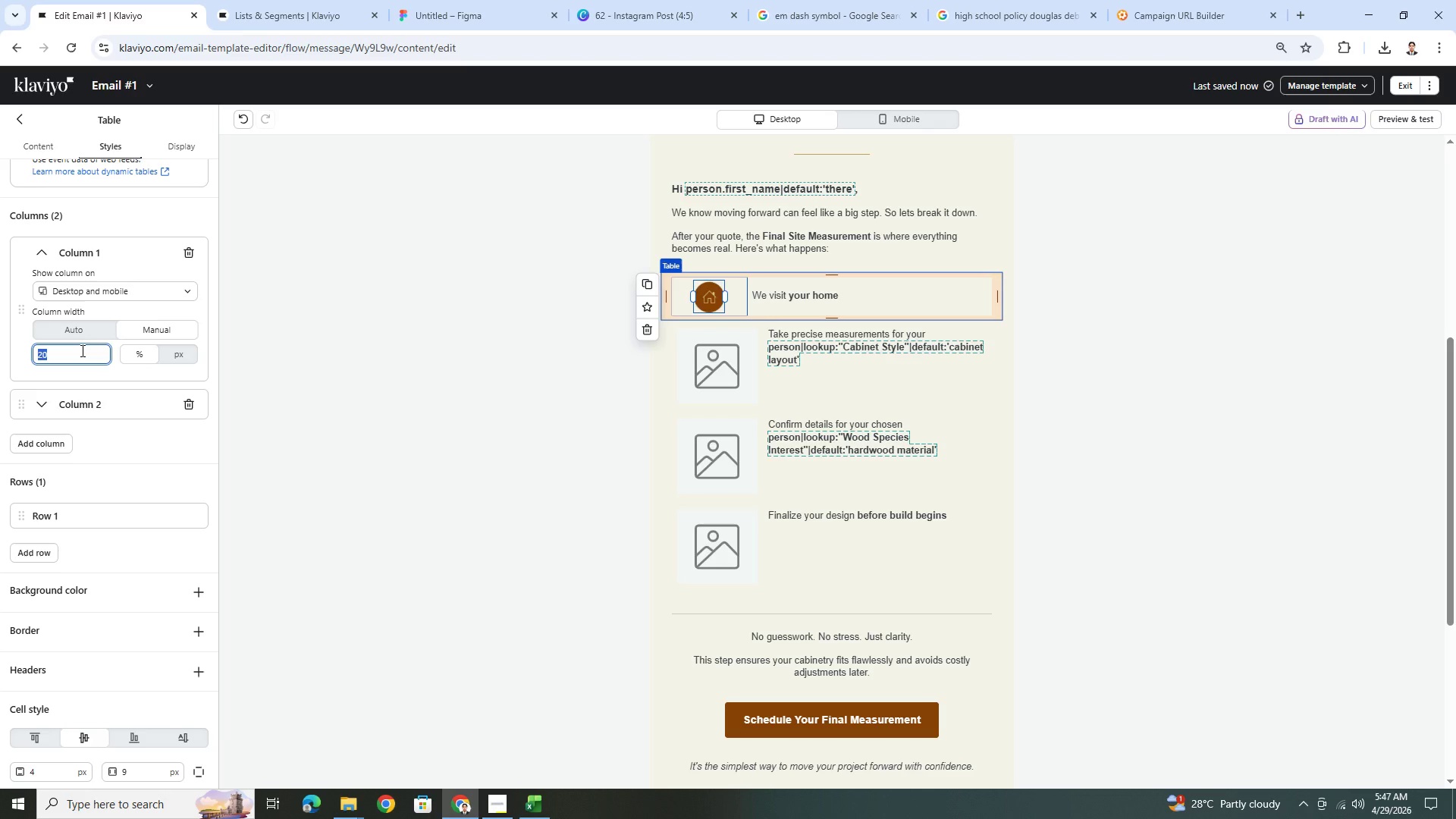 
key(Numpad1)
 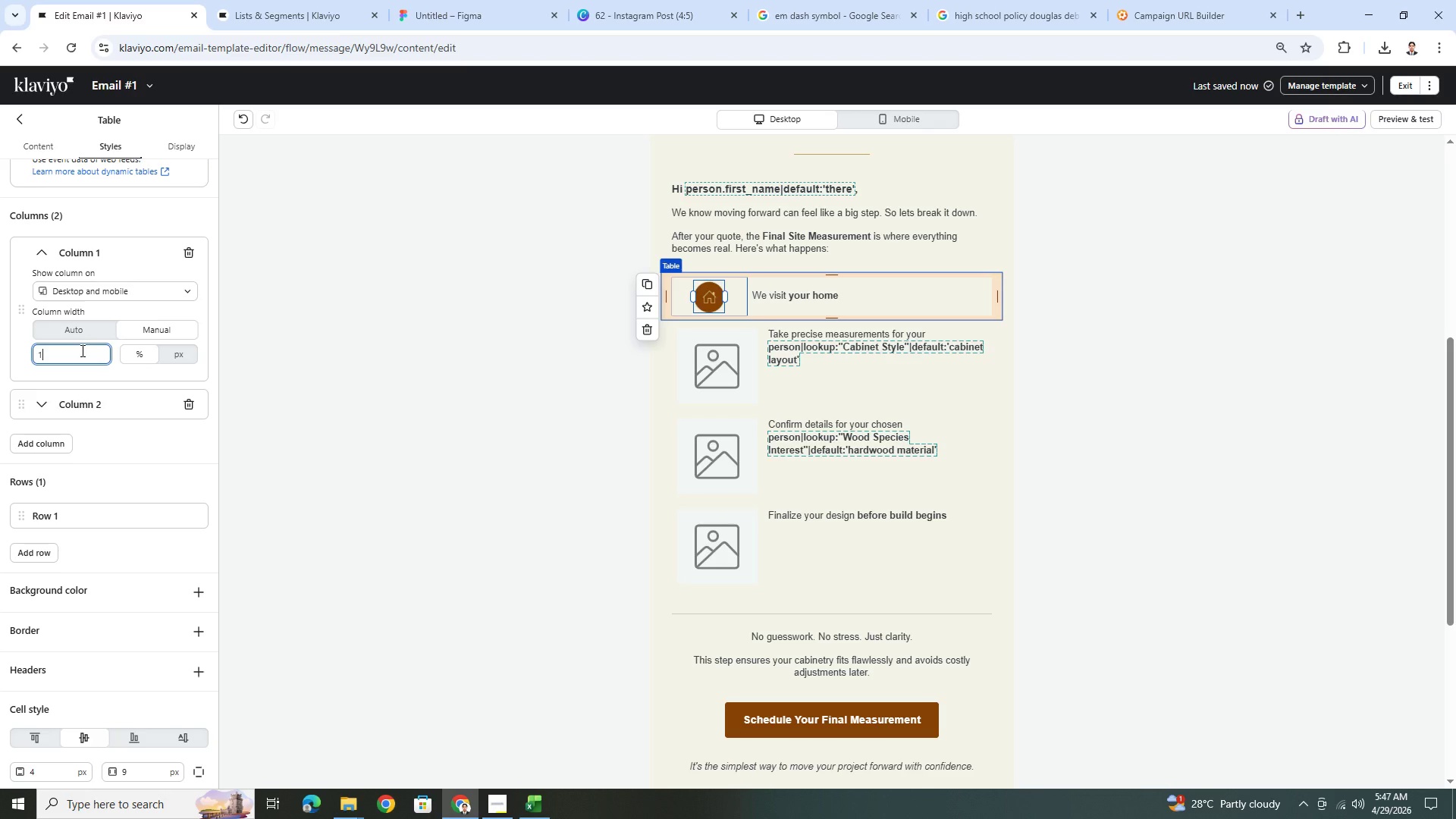 
key(Numpad0)
 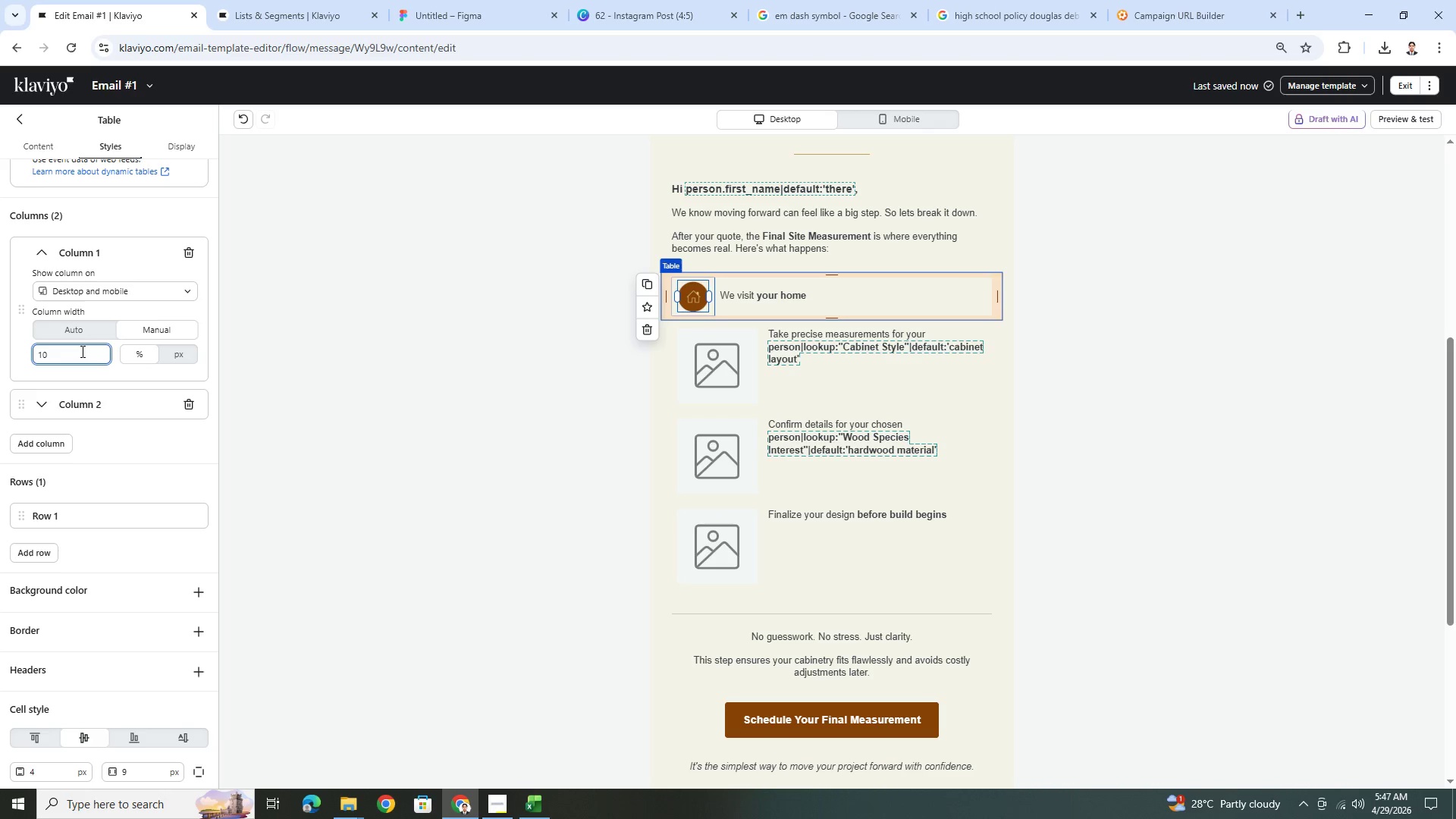 
left_click([1100, 519])
 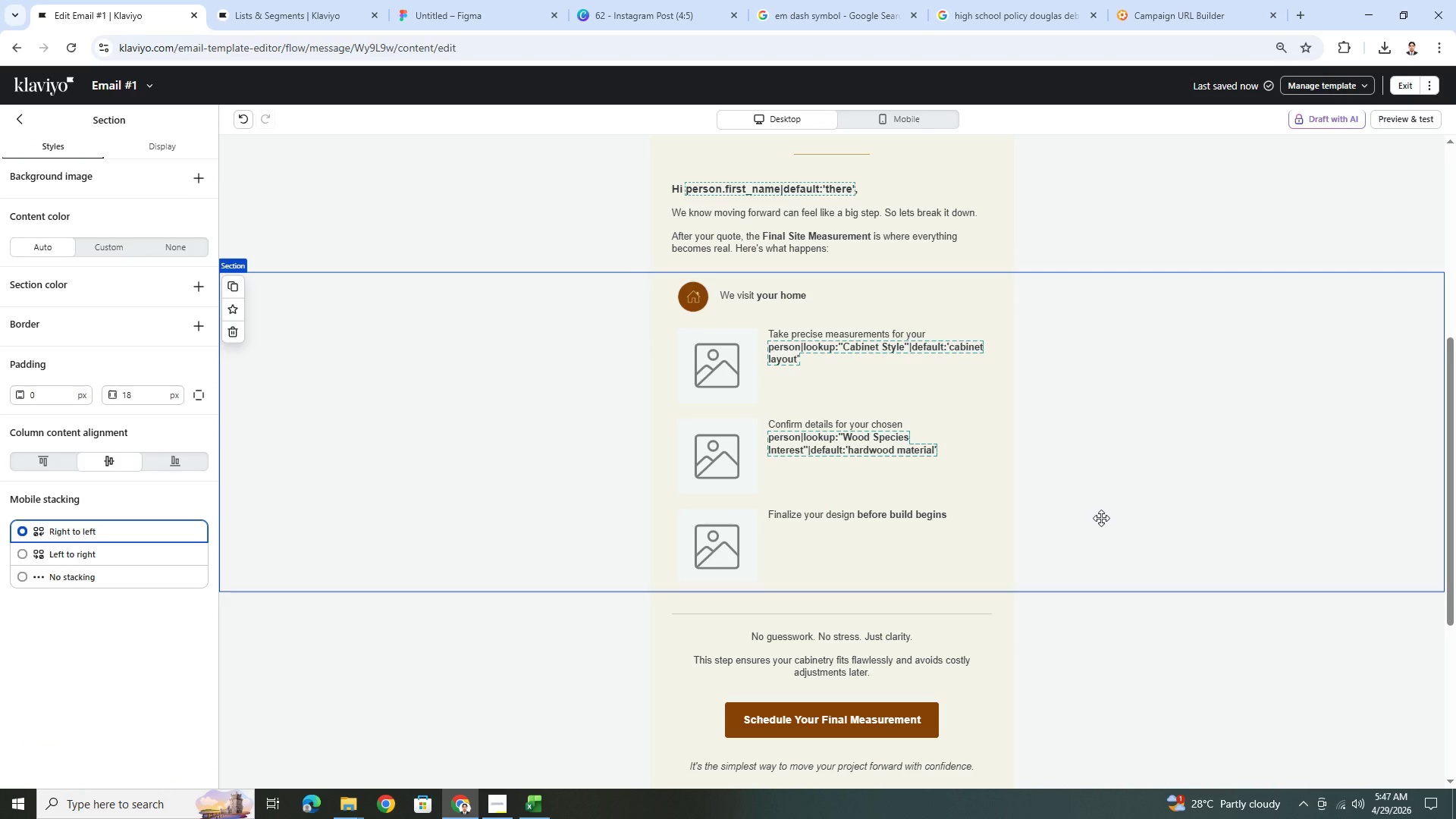 
scroll: coordinate [1097, 518], scroll_direction: up, amount: 2.0
 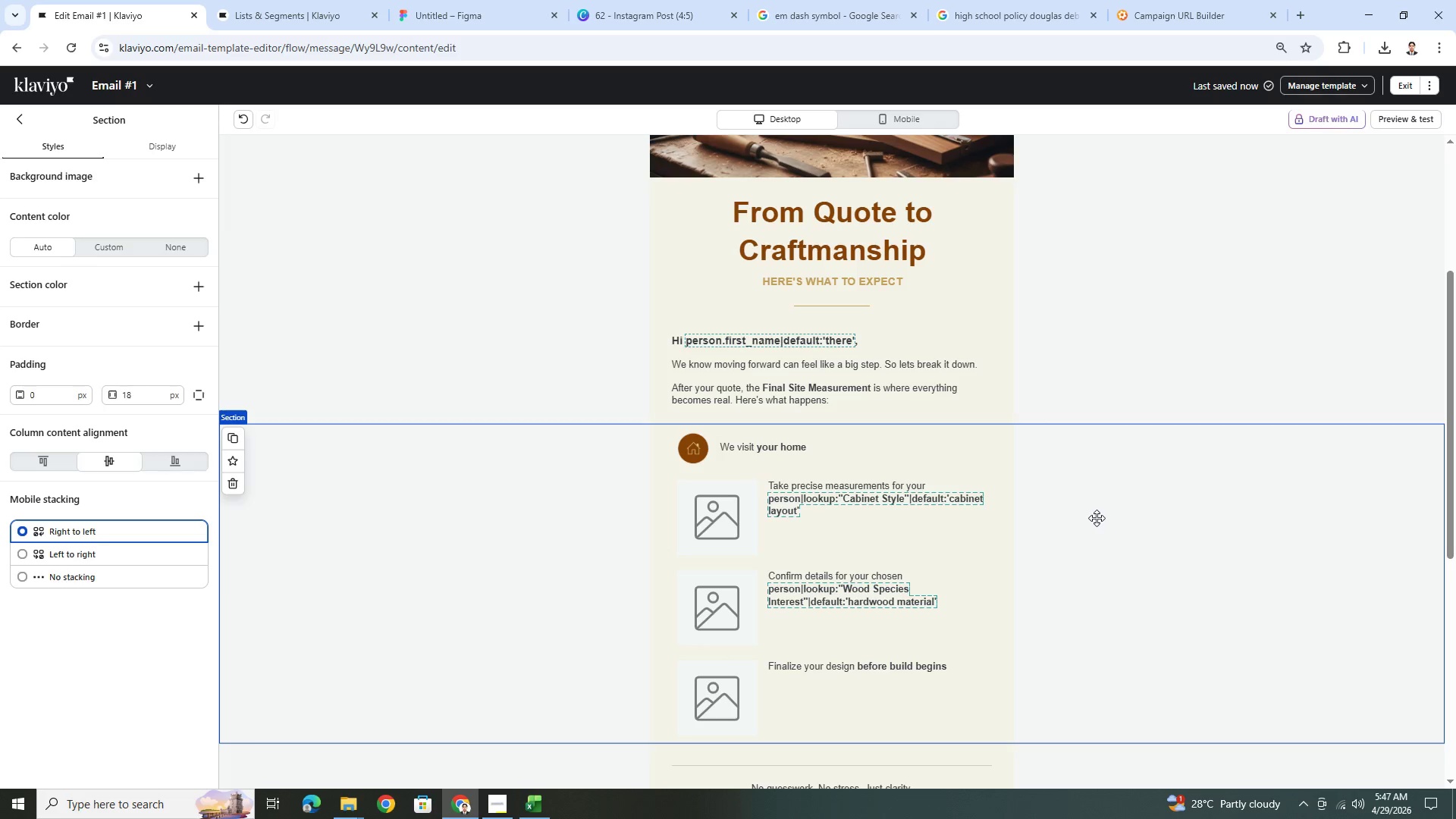 
left_click([697, 457])
 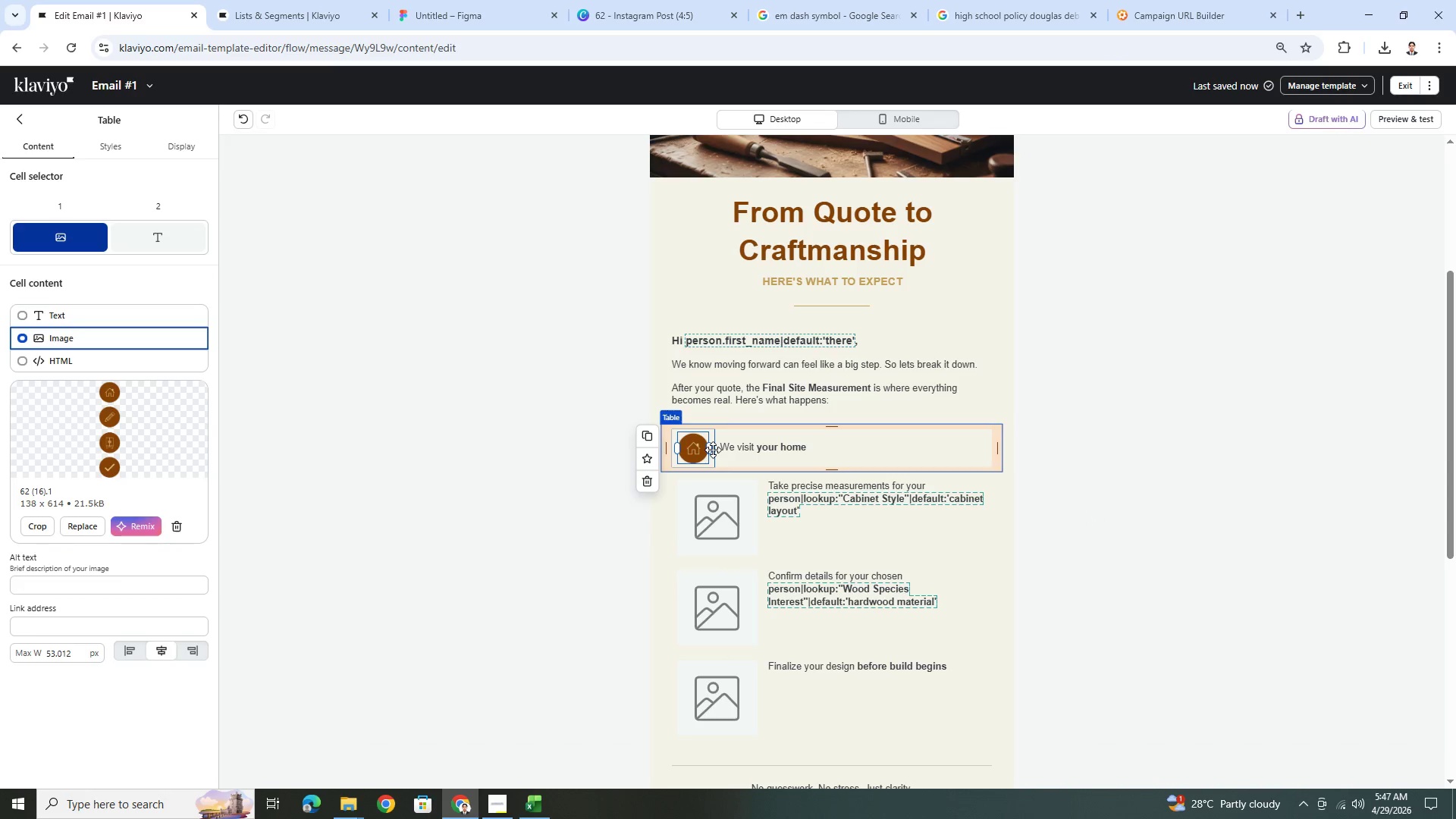 
left_click_drag(start_coordinate=[708, 450], to_coordinate=[717, 448])
 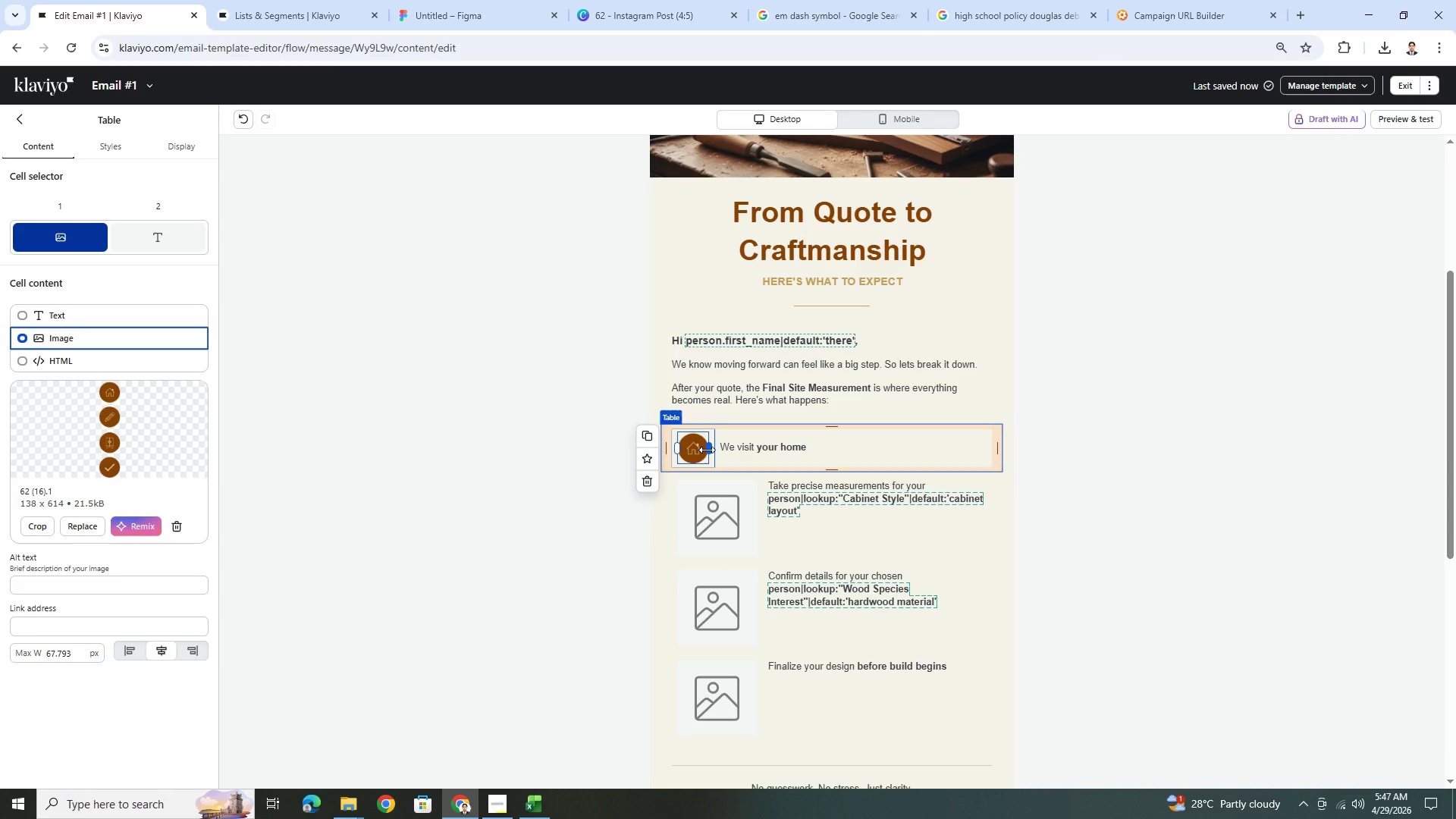 
left_click_drag(start_coordinate=[707, 450], to_coordinate=[723, 448])
 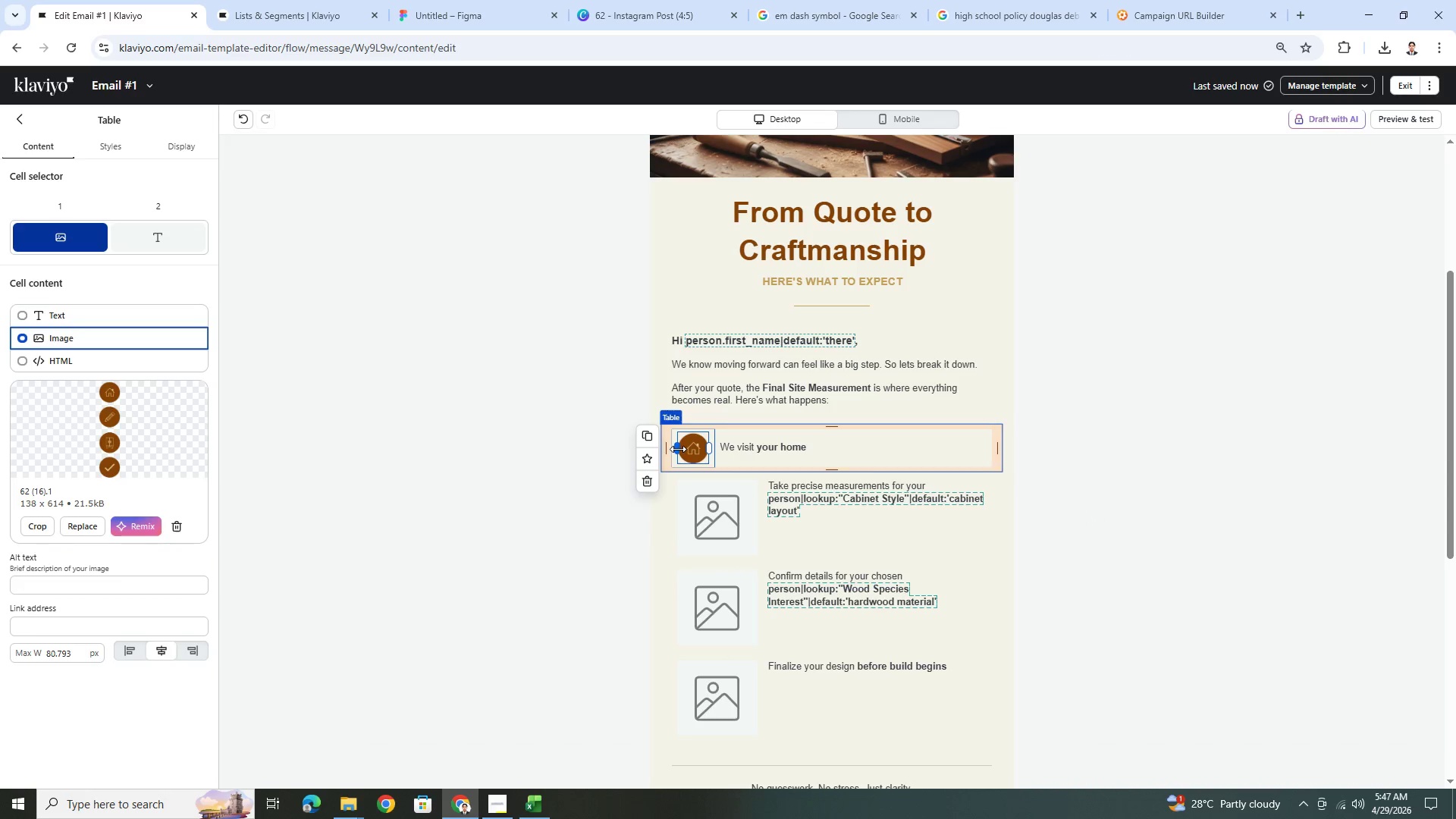 
left_click_drag(start_coordinate=[678, 449], to_coordinate=[576, 425])
 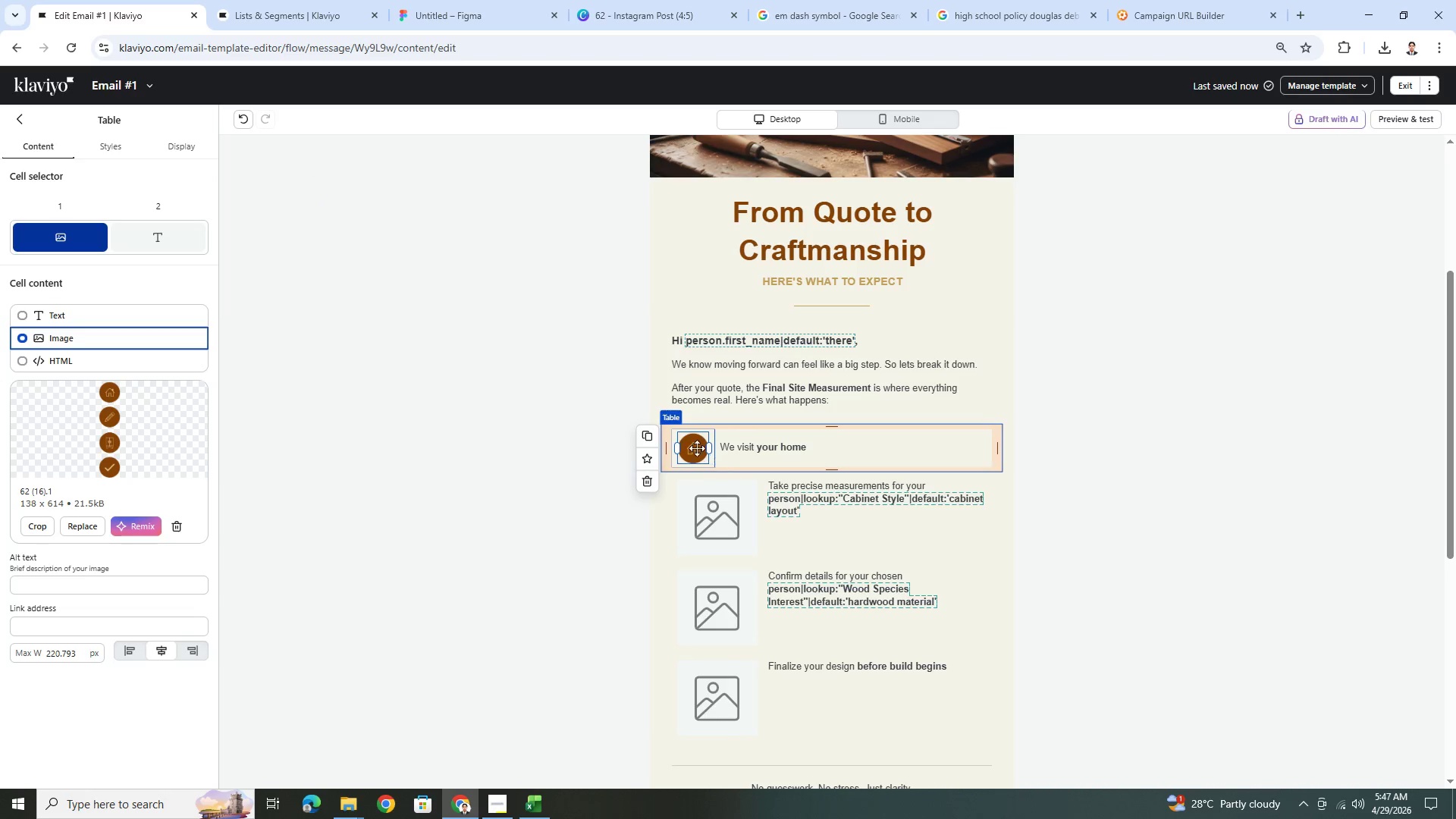 
left_click([116, 142])
 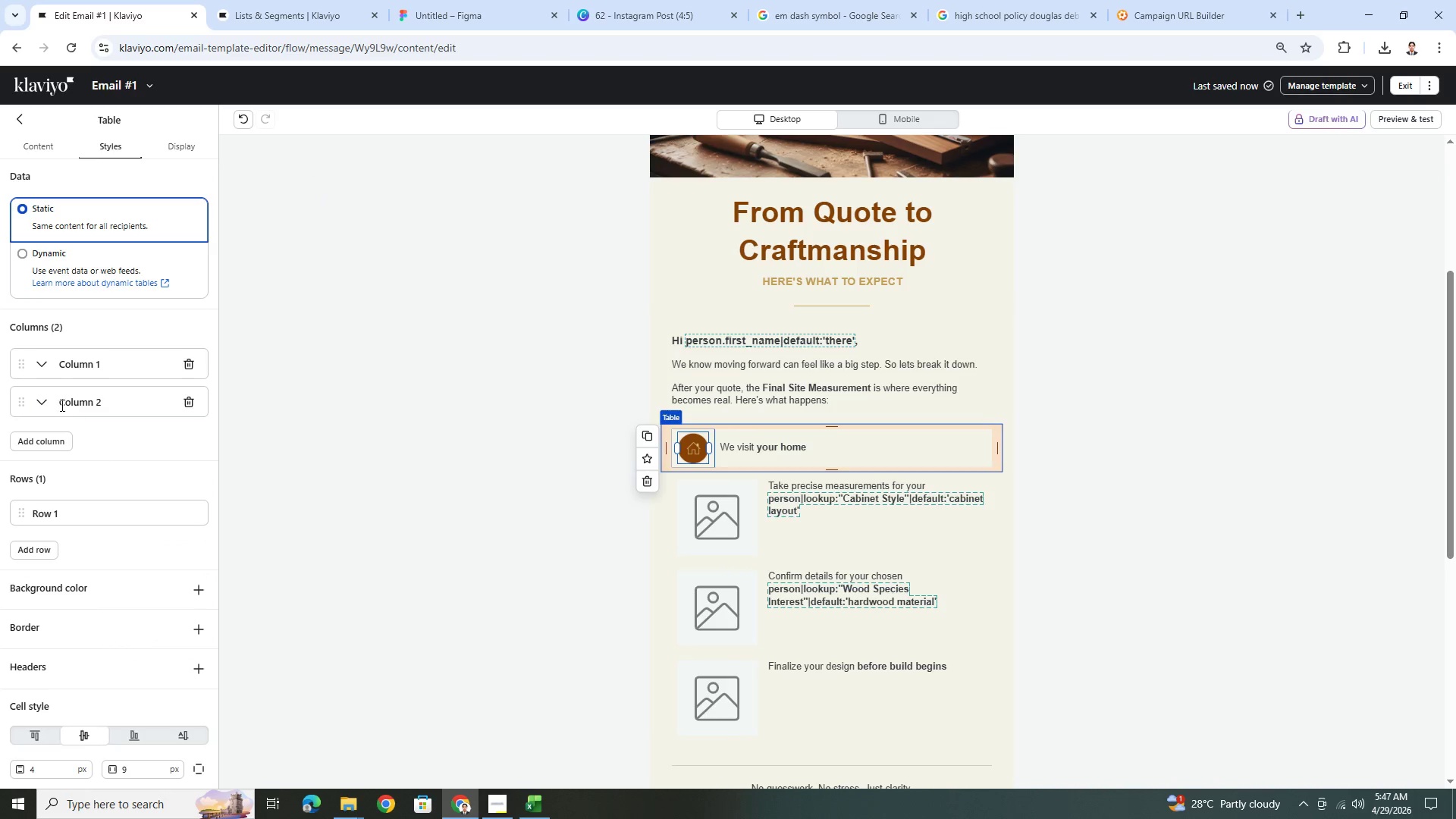 
left_click([45, 366])
 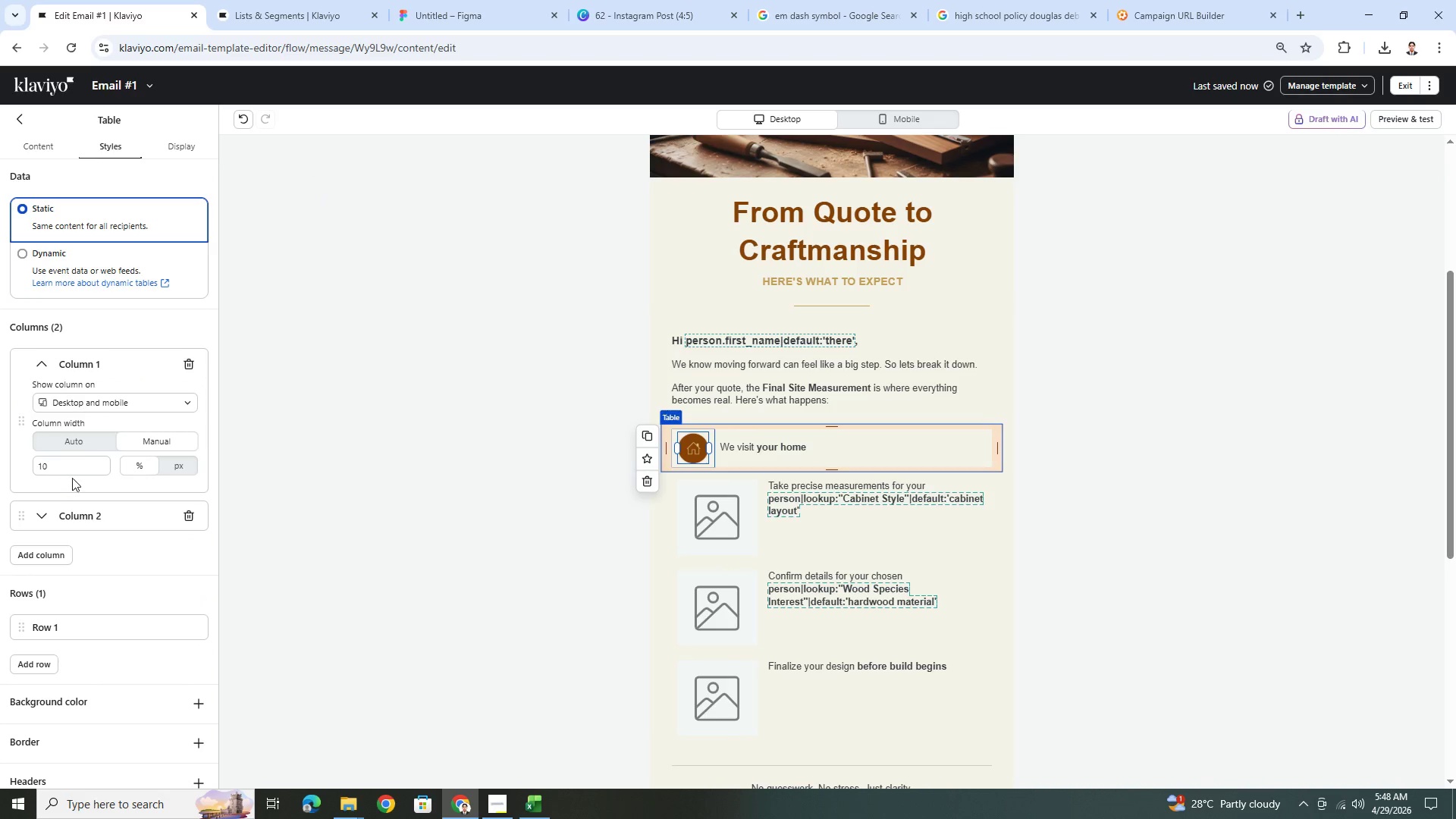 
double_click([72, 475])
 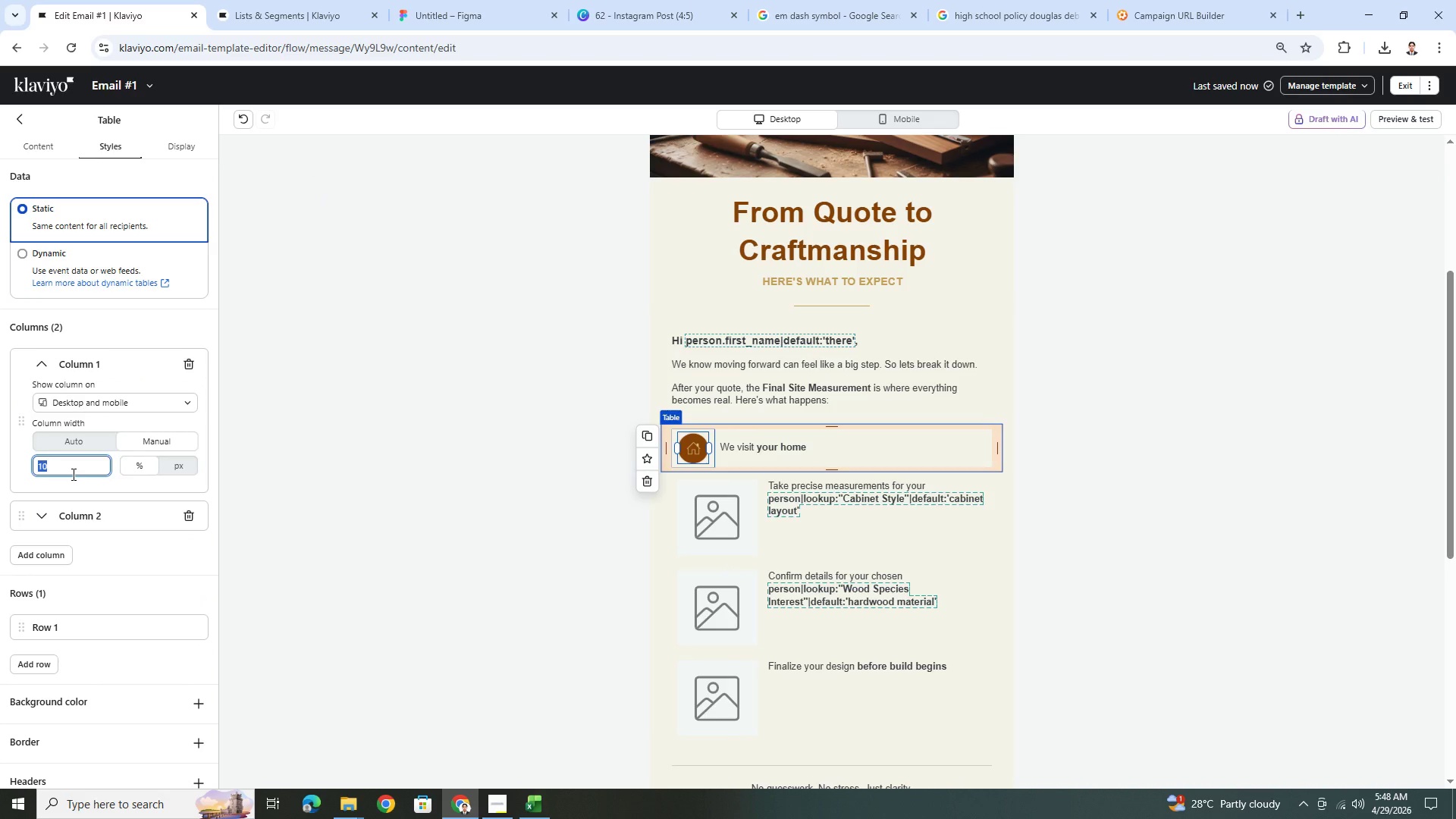 
key(Numpad1)
 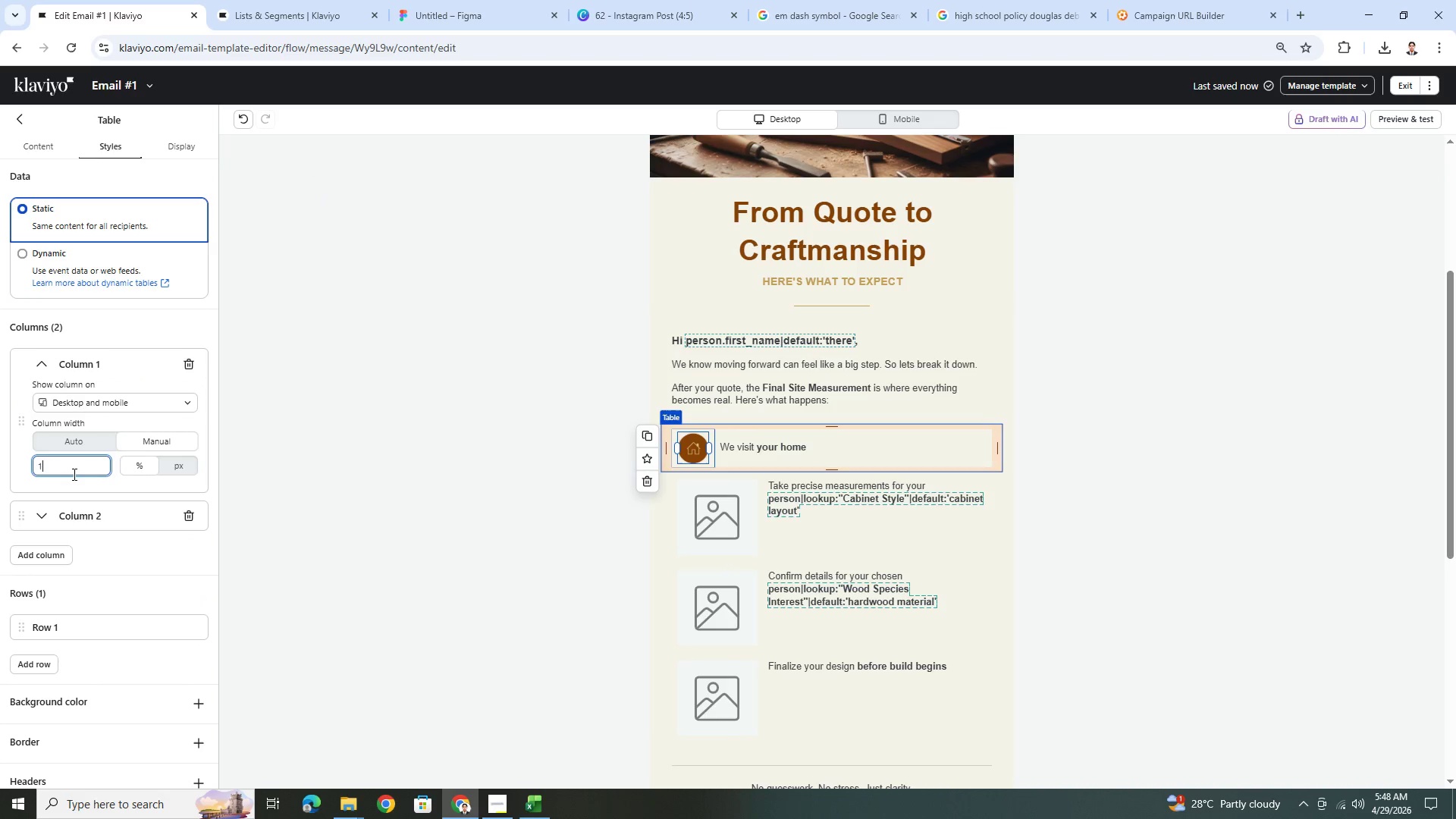 
key(Numpad5)
 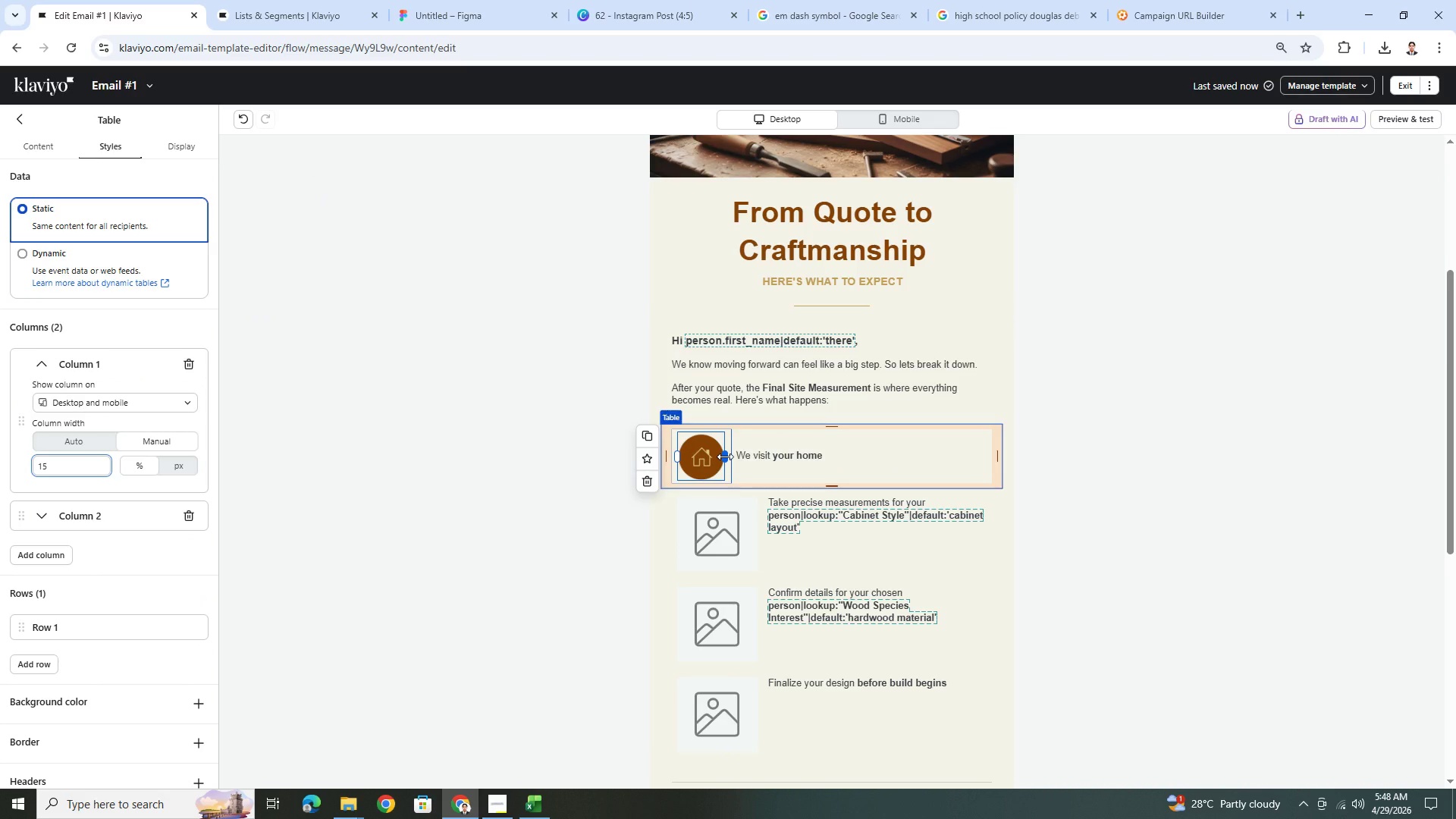 
left_click([1124, 600])
 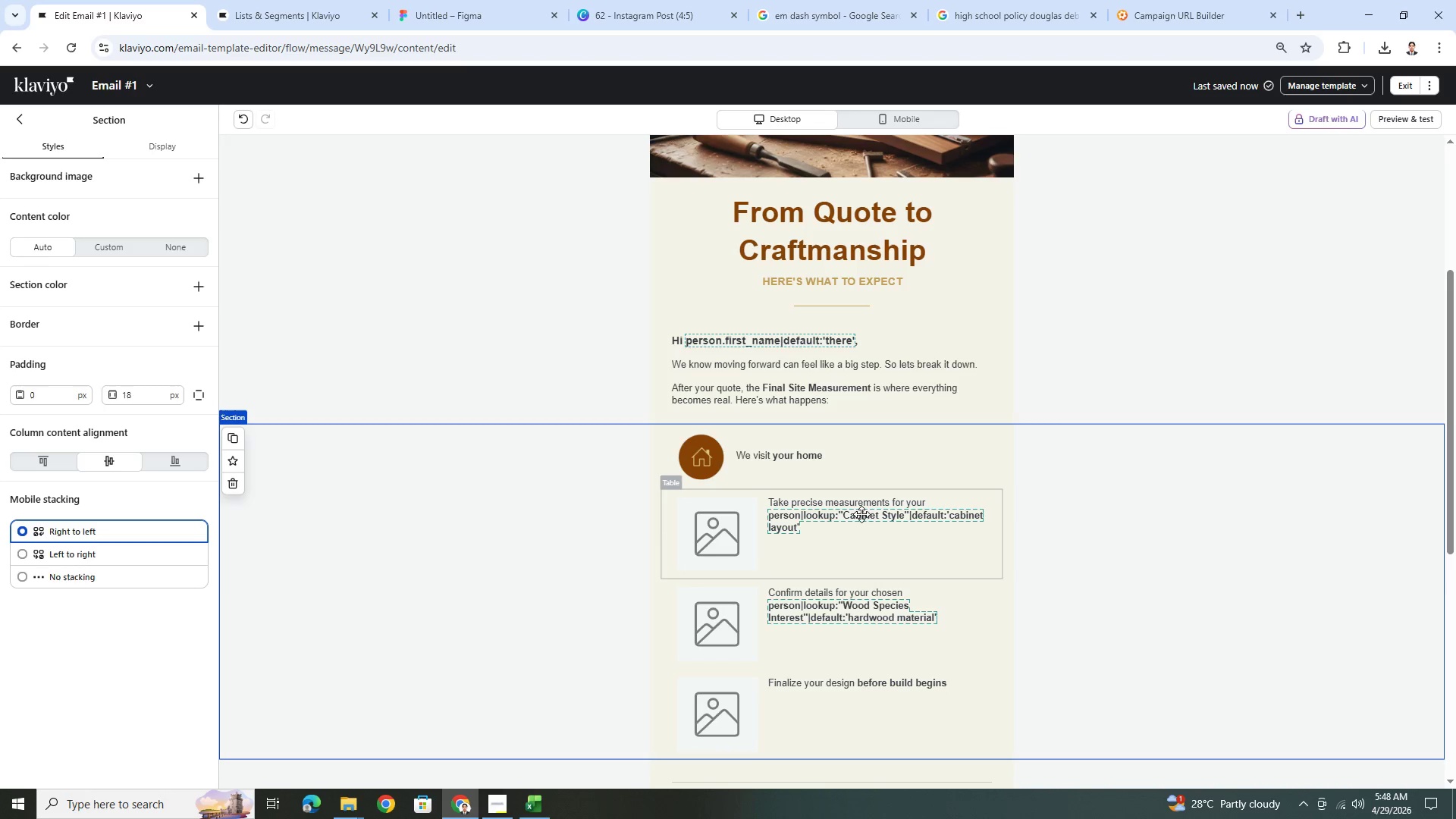 
left_click([701, 461])
 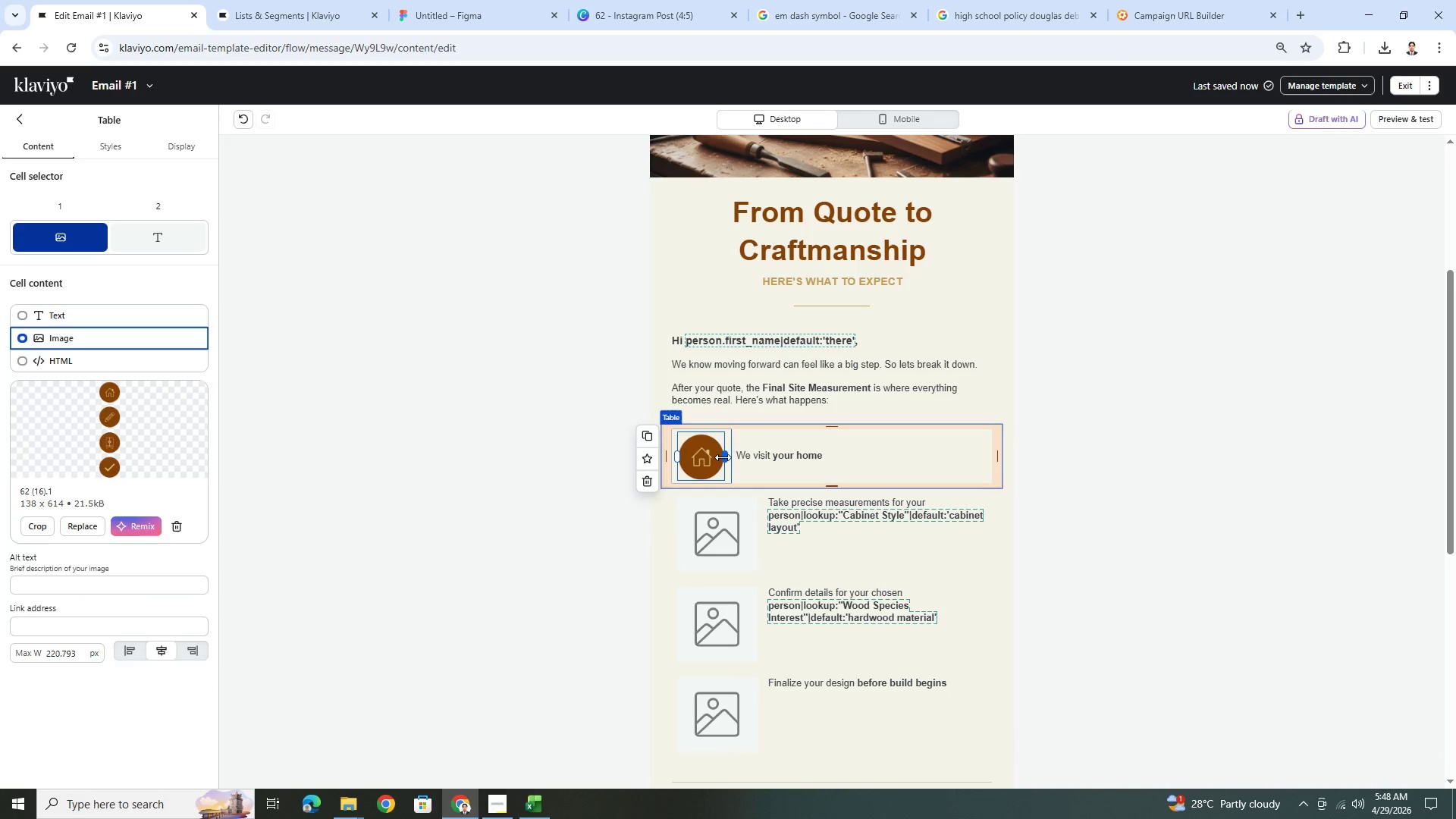 
left_click_drag(start_coordinate=[723, 457], to_coordinate=[719, 457])
 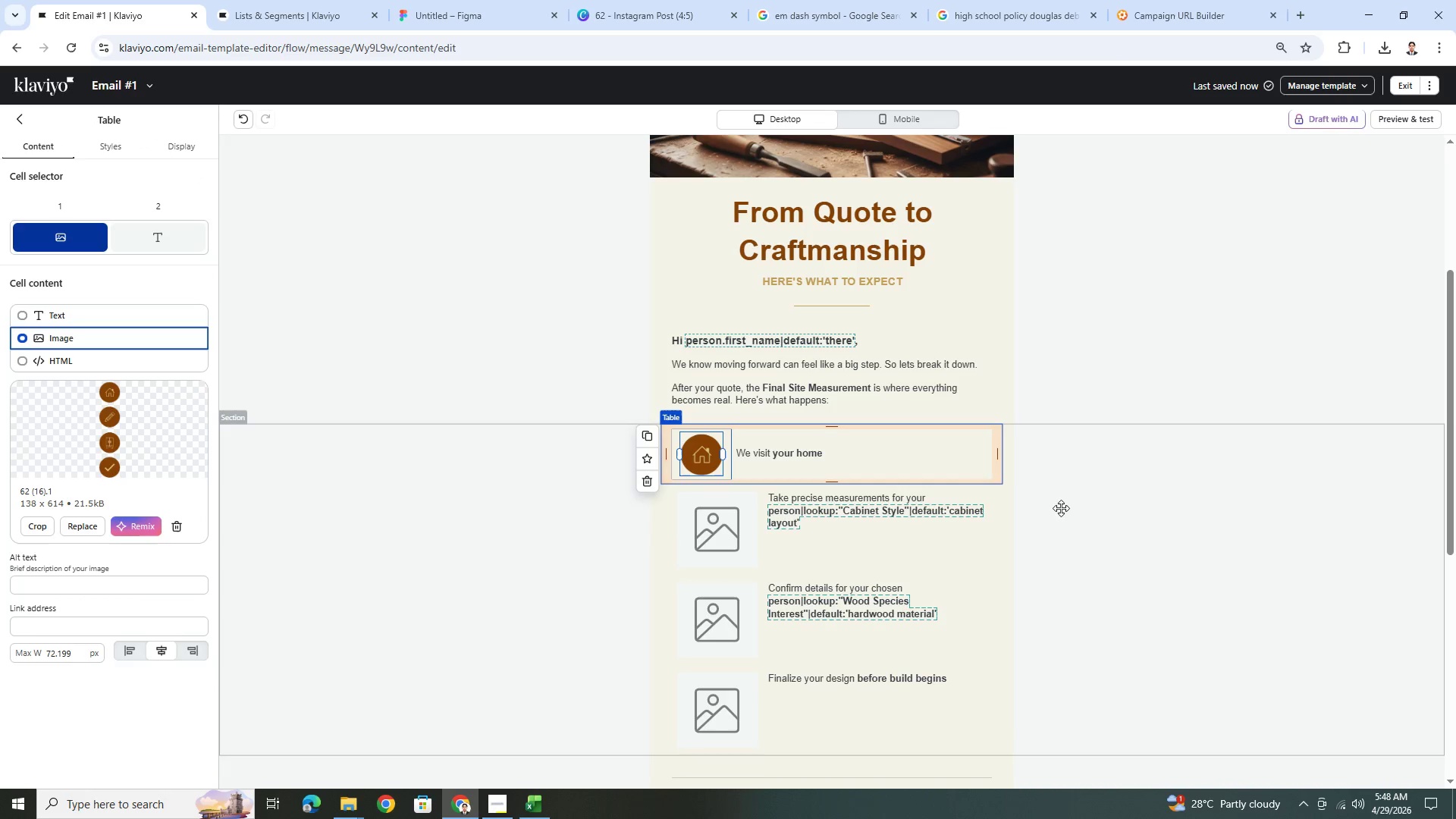 
left_click([1062, 508])
 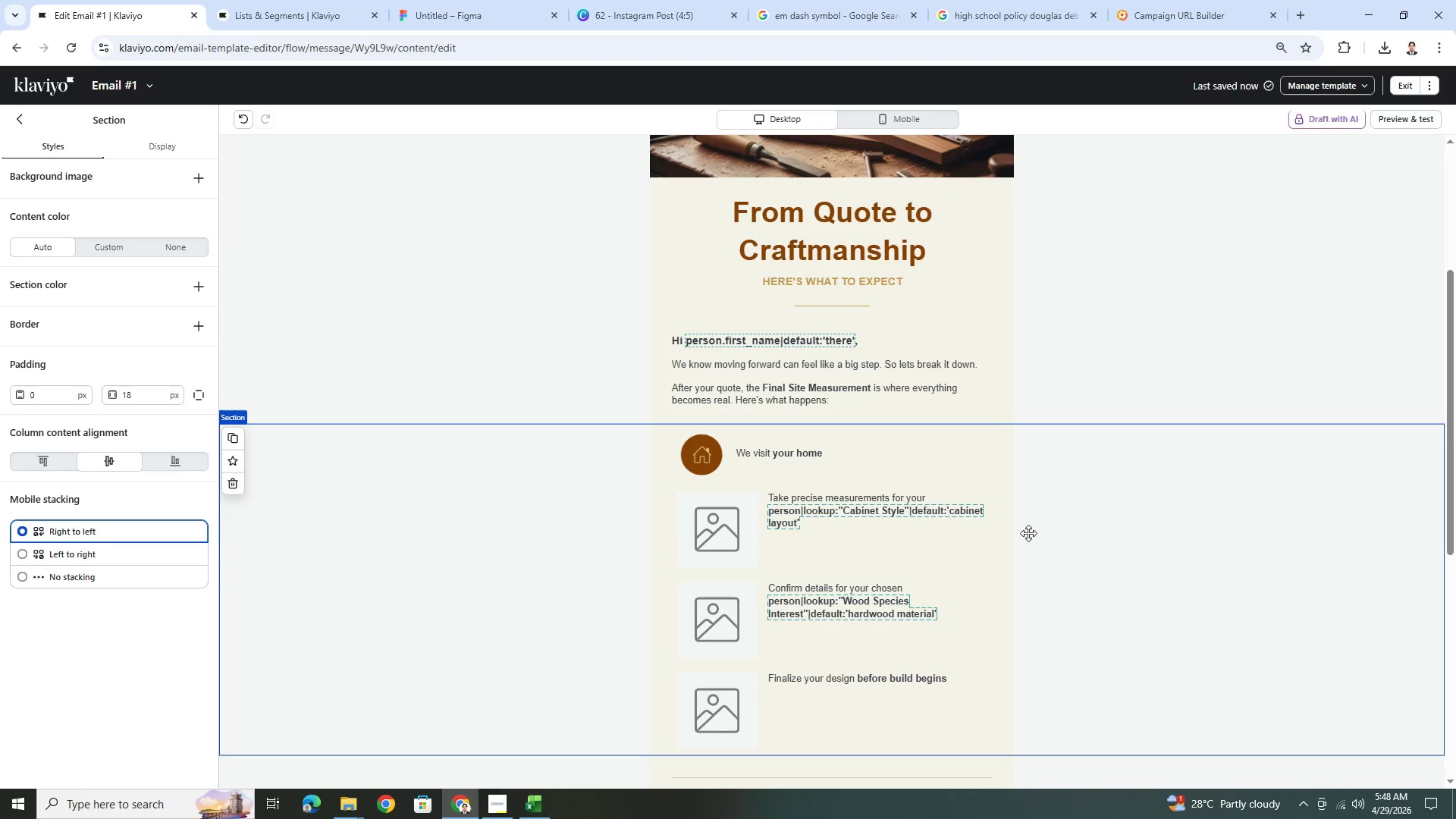 
left_click([778, 525])
 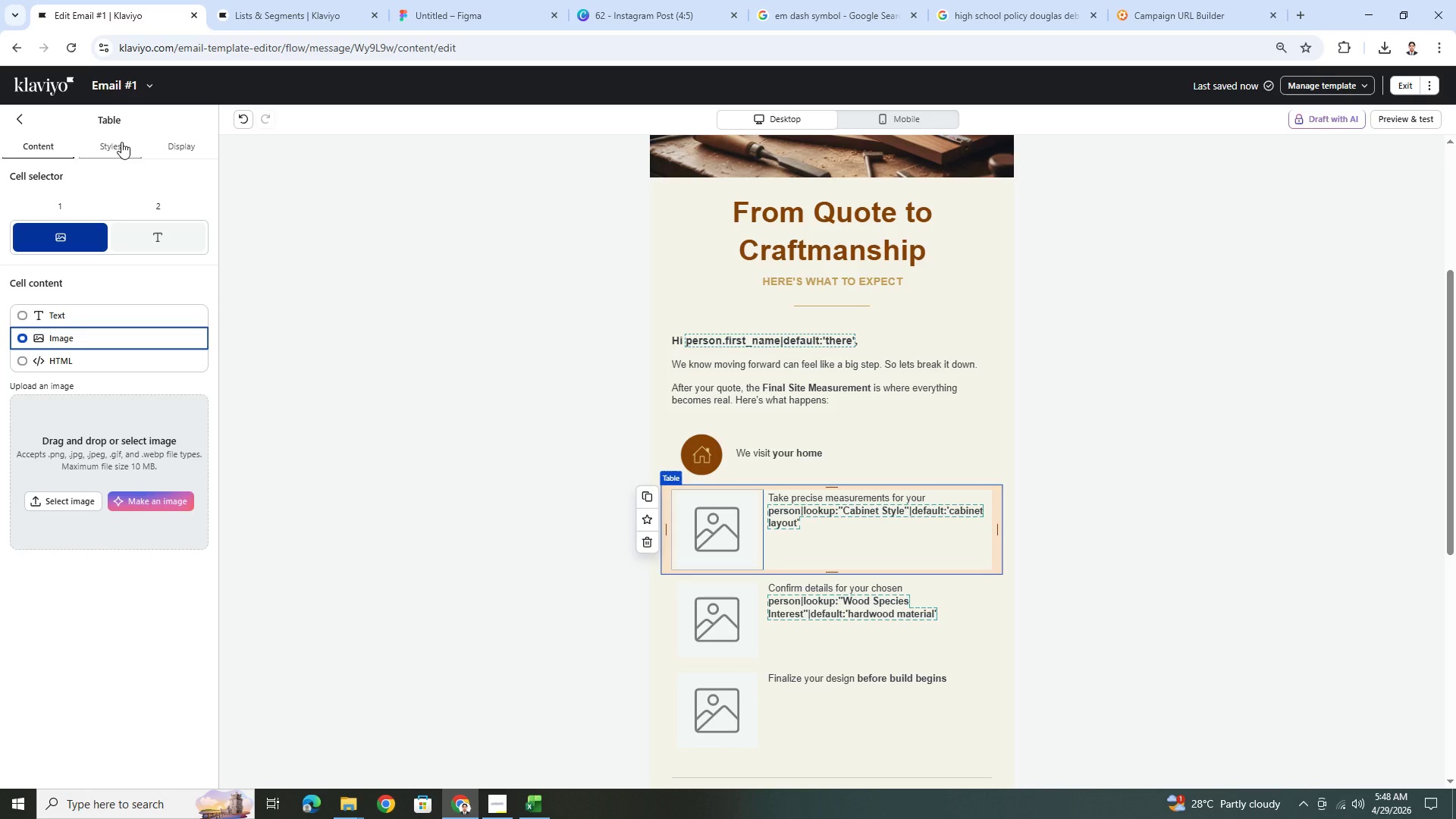 
left_click([121, 142])
 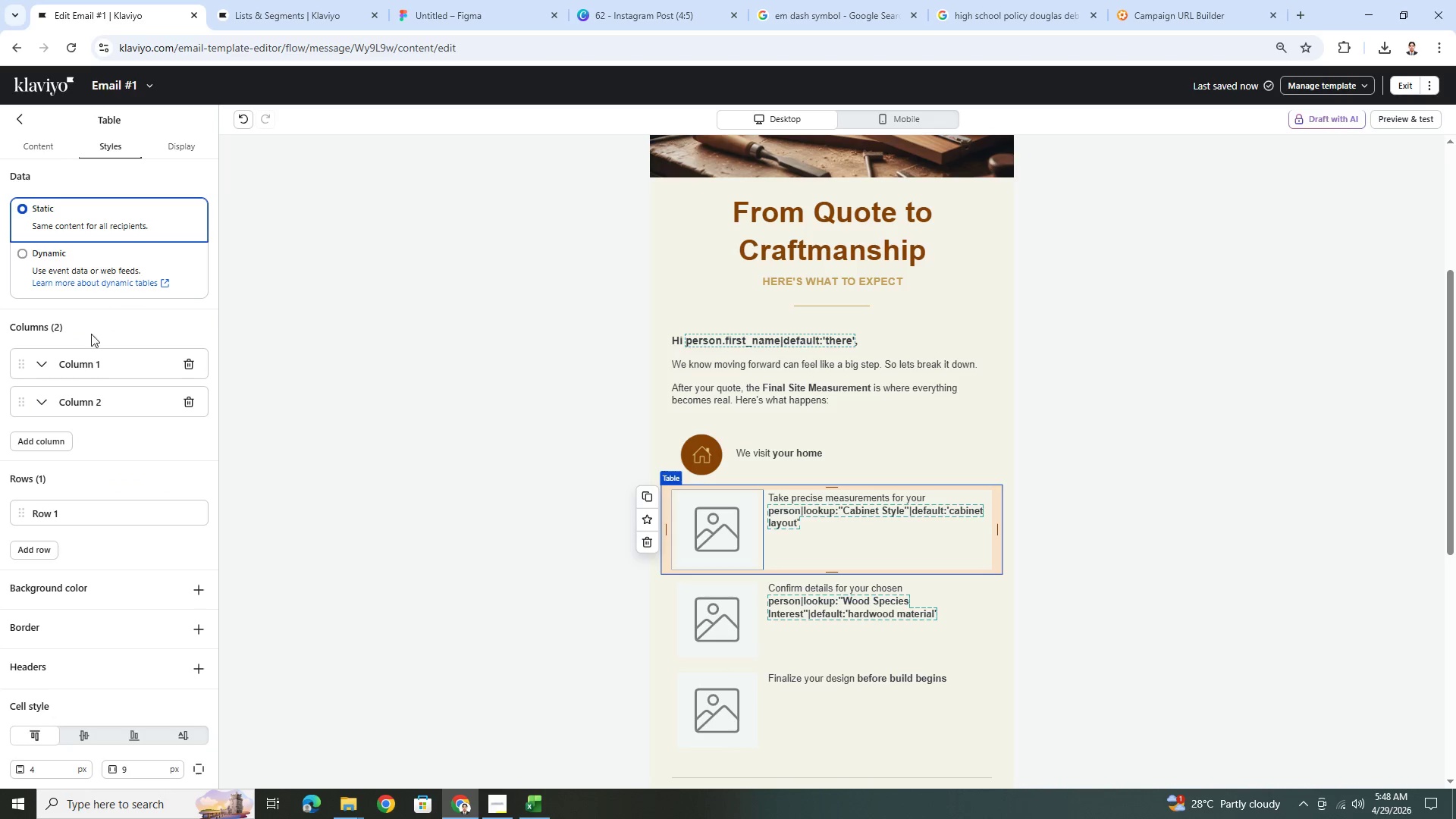 
left_click([43, 366])
 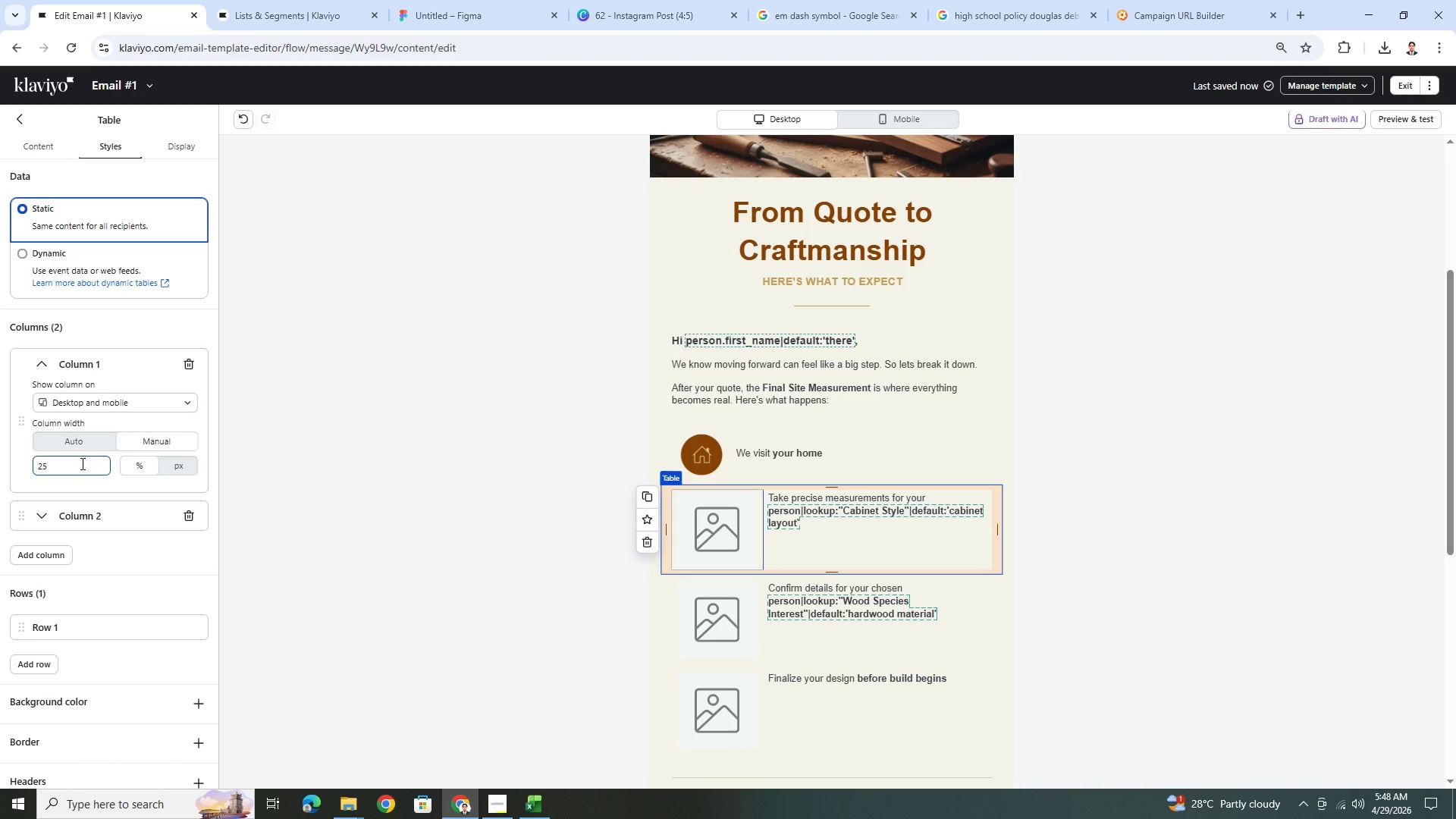 
left_click([81, 463])
 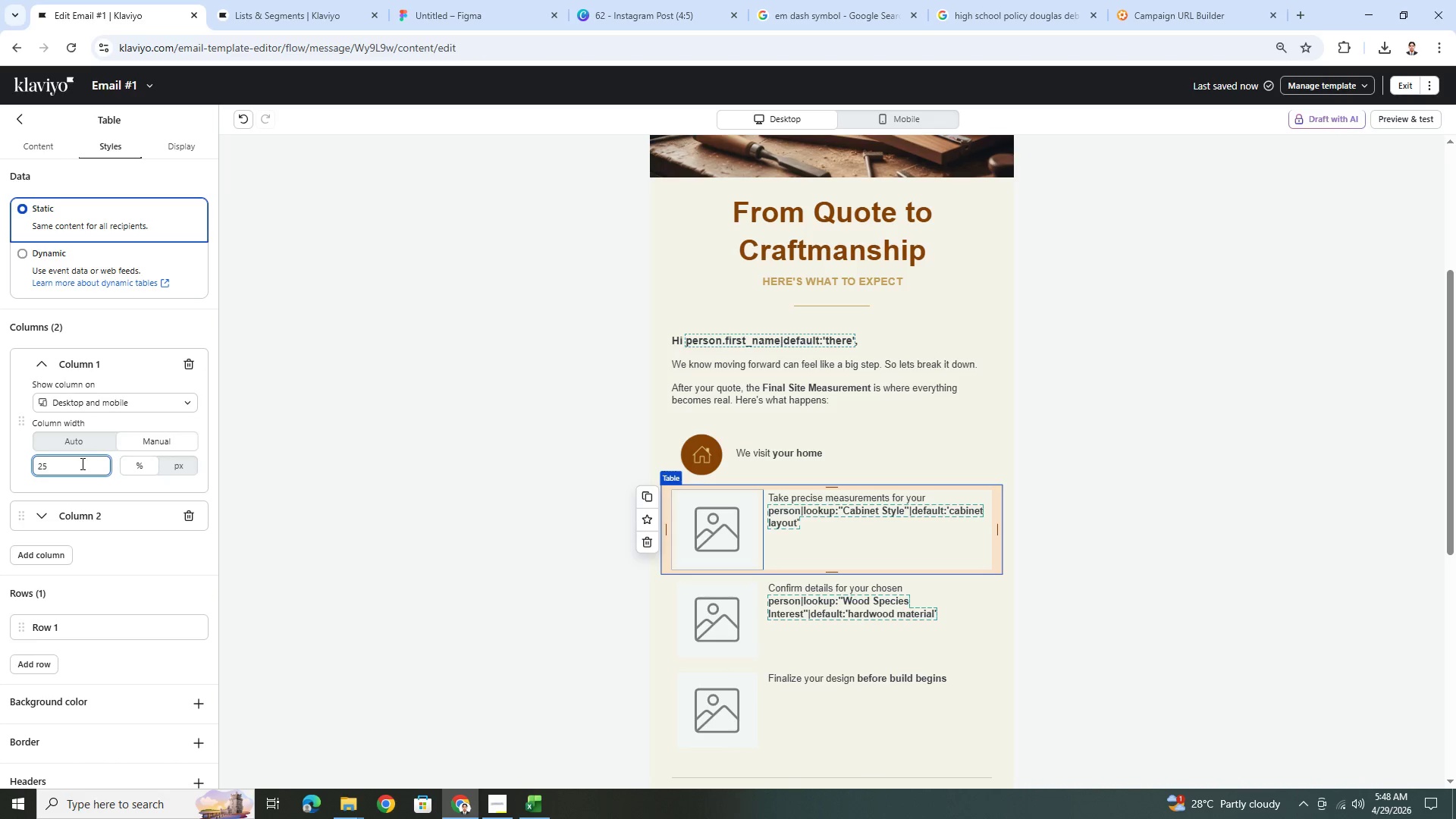 
double_click([81, 463])
 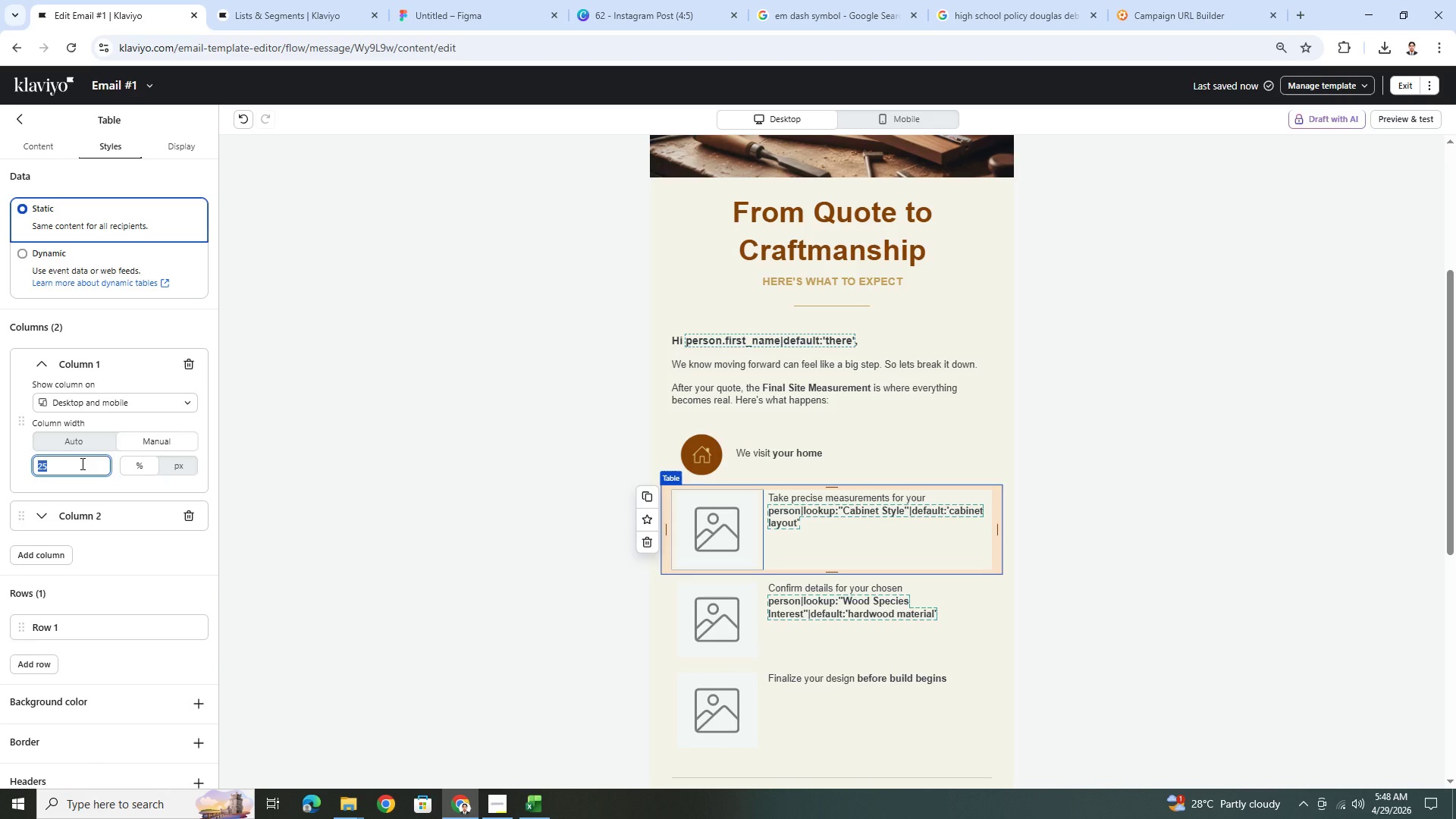 
key(Numpad1)
 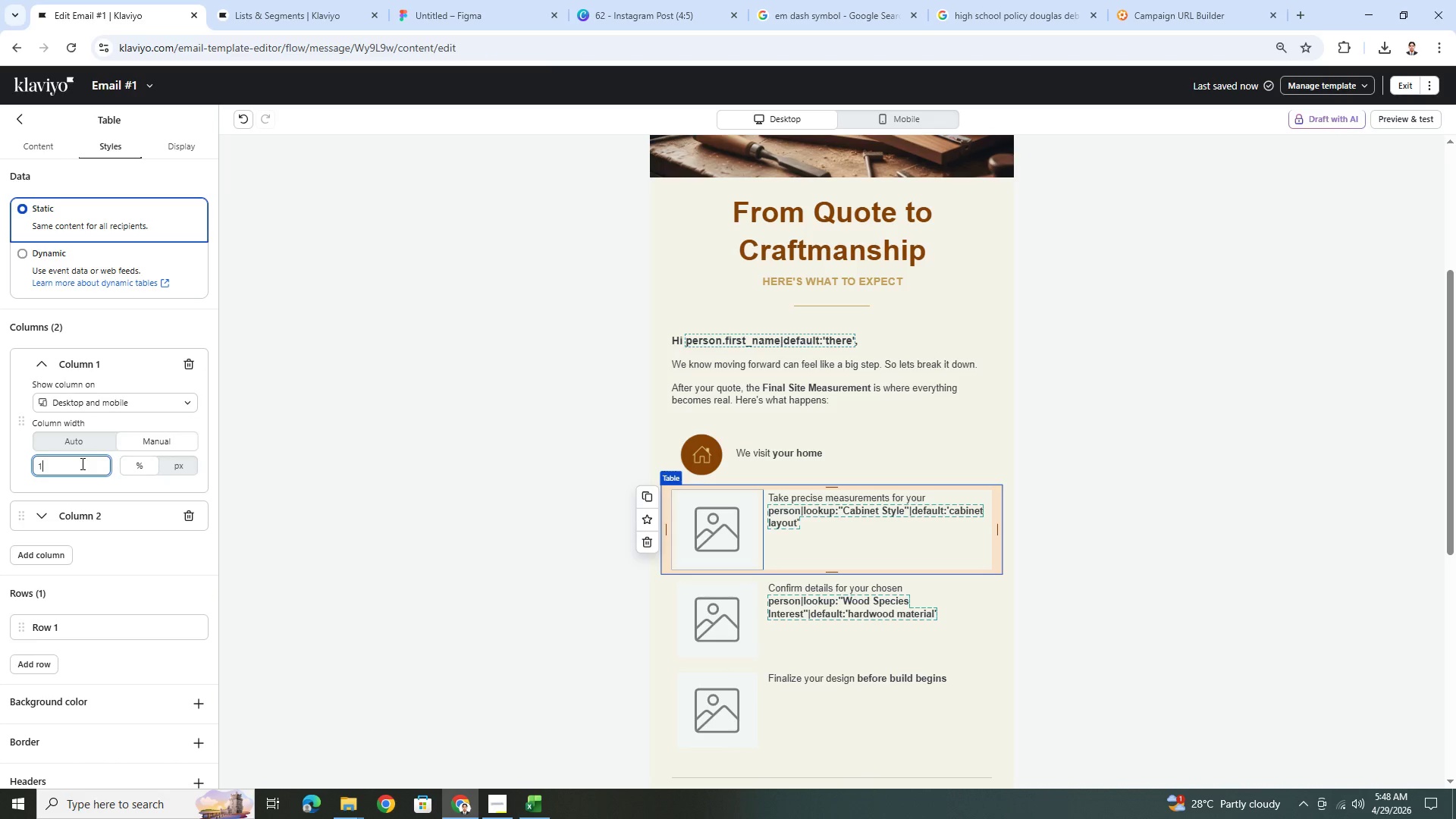 
key(Numpad5)
 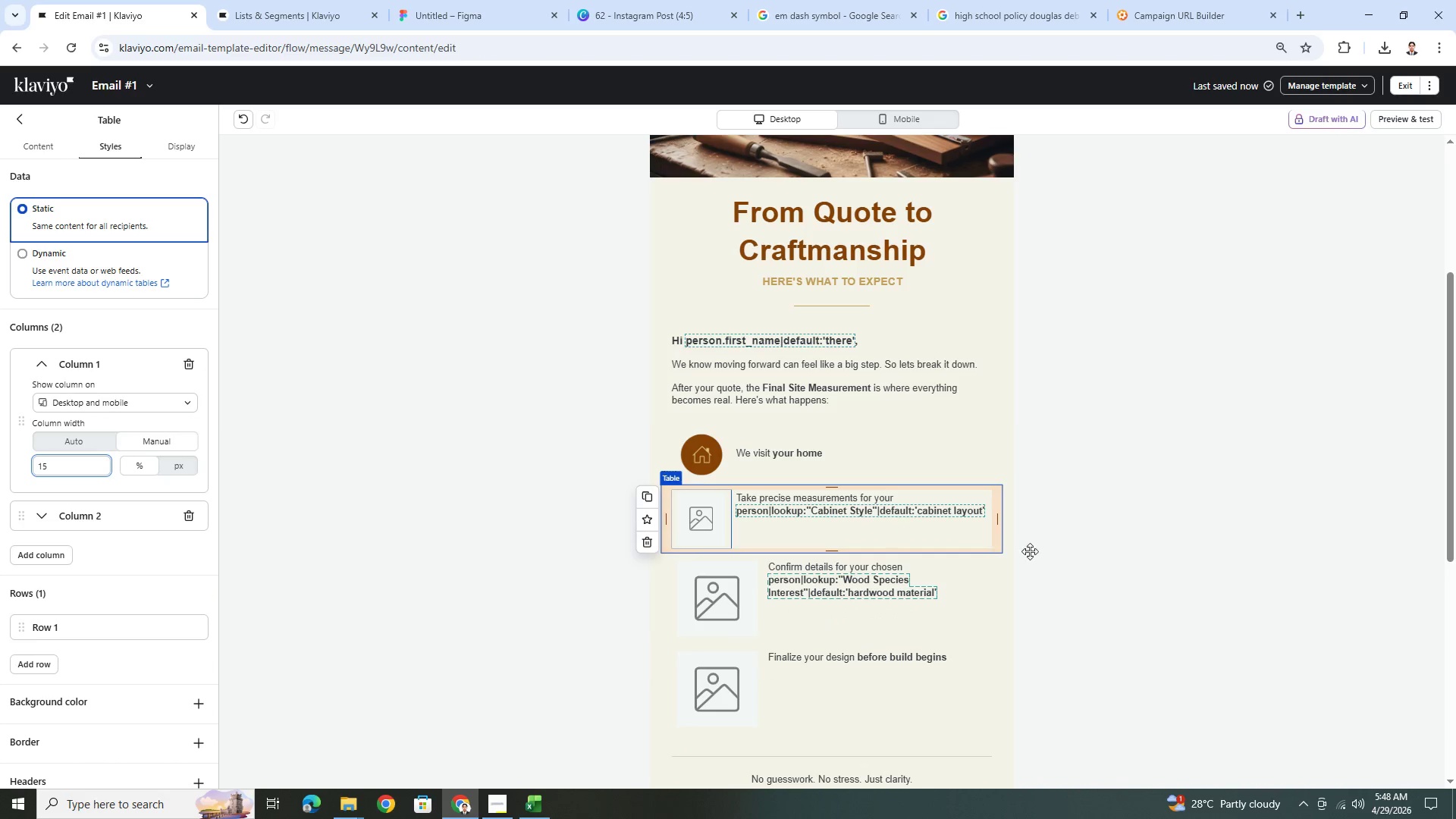 
left_click([1254, 596])
 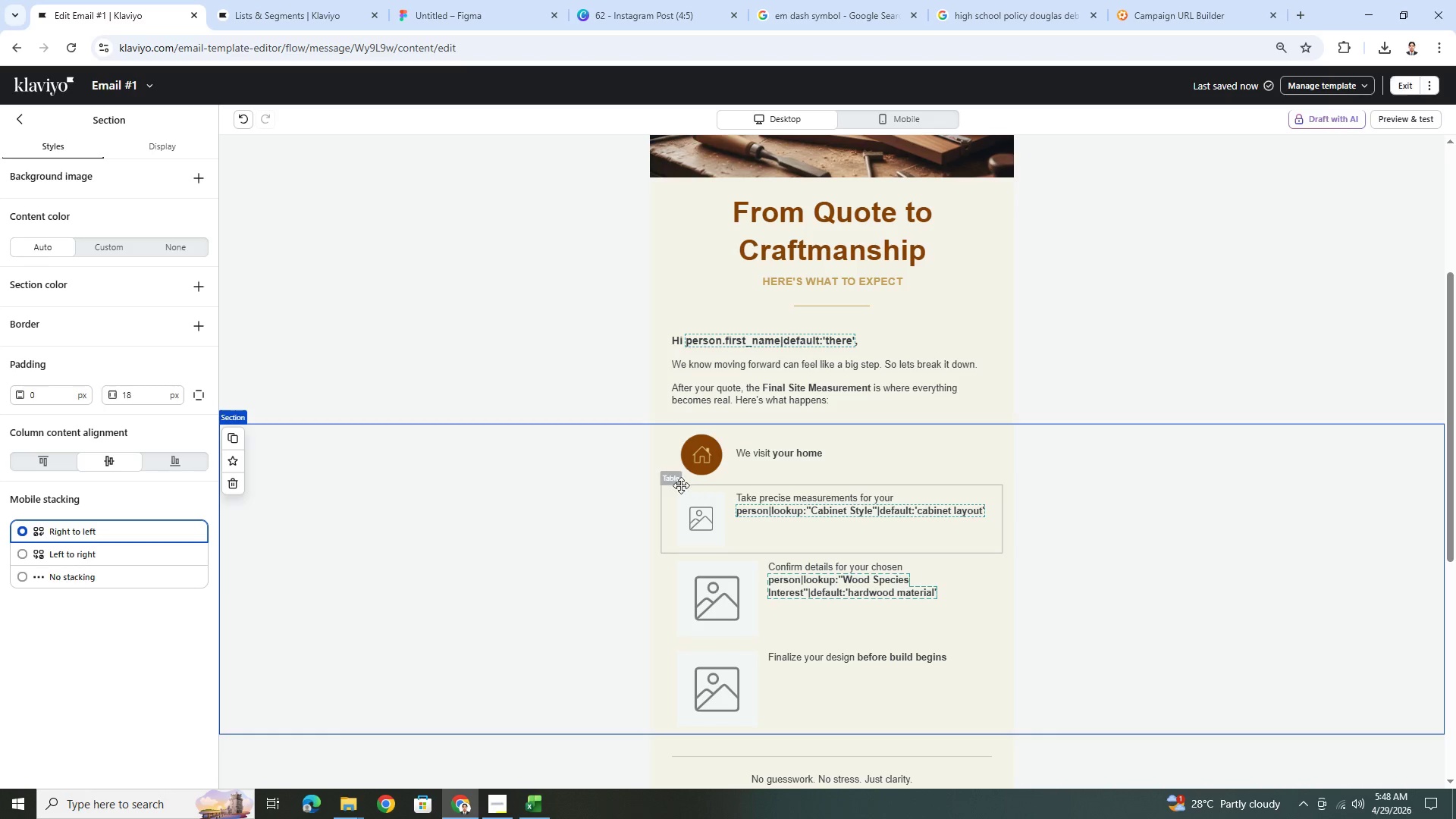 
left_click([695, 463])
 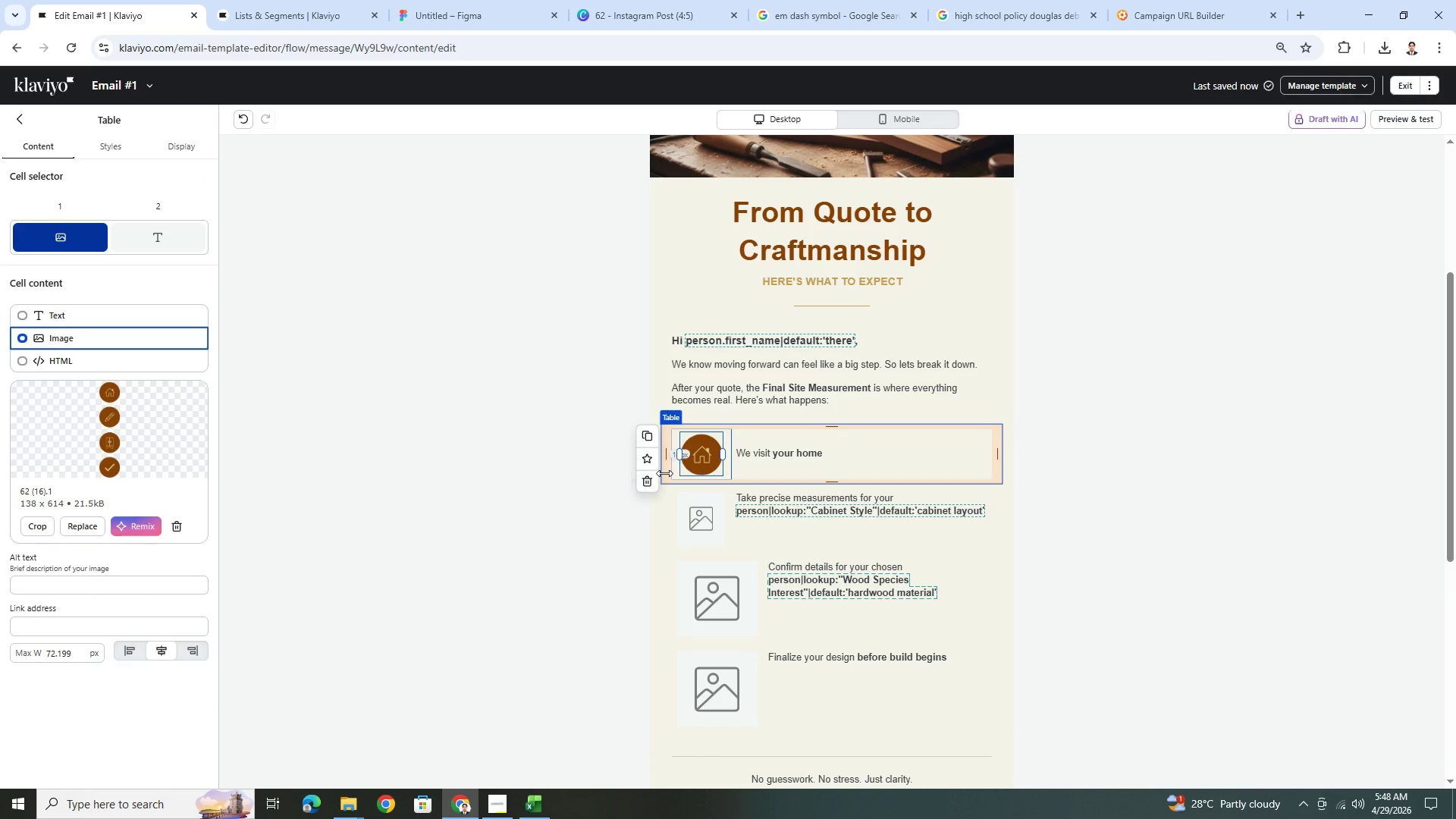 
wait(10.2)
 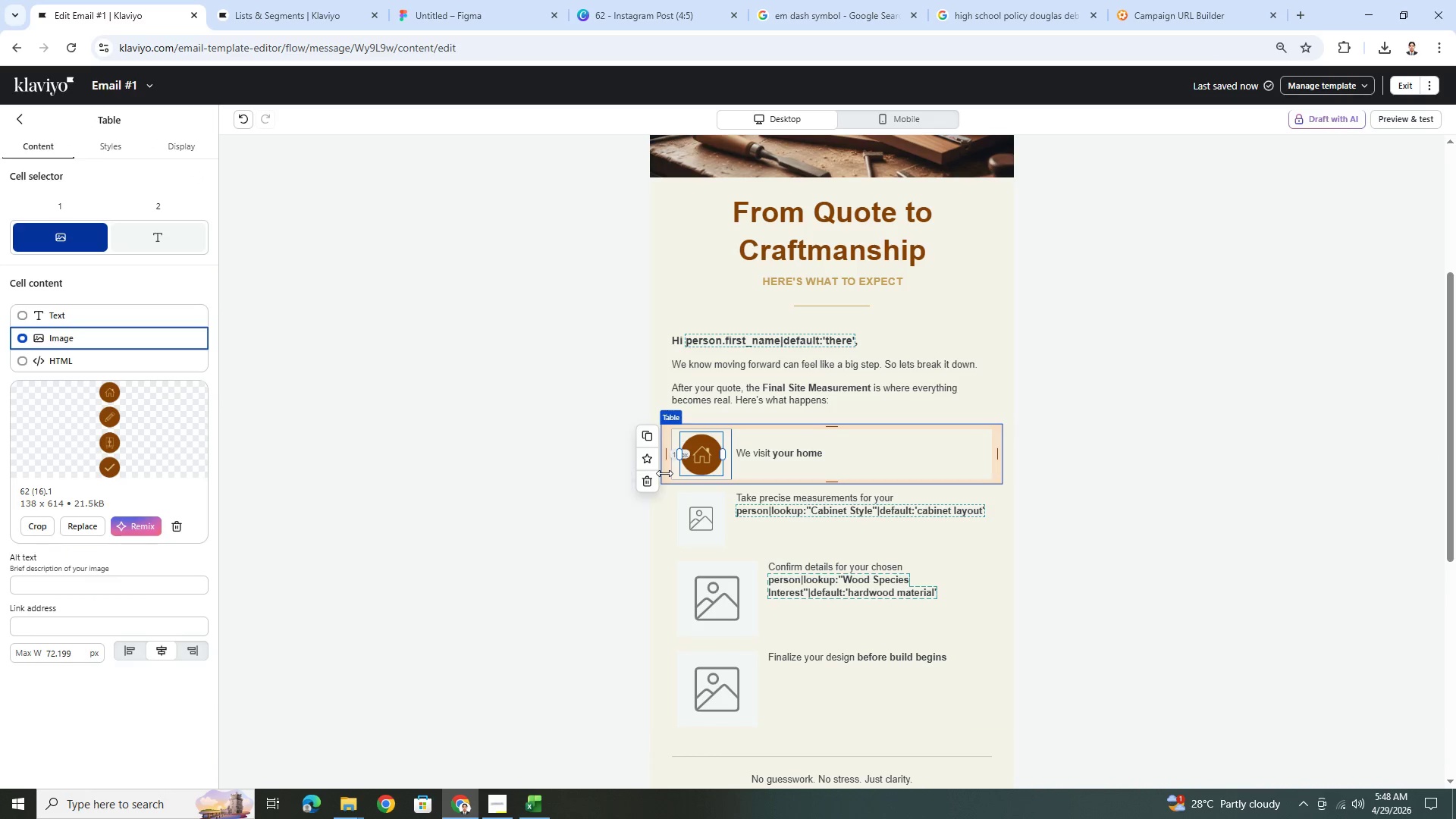 
left_click([704, 523])
 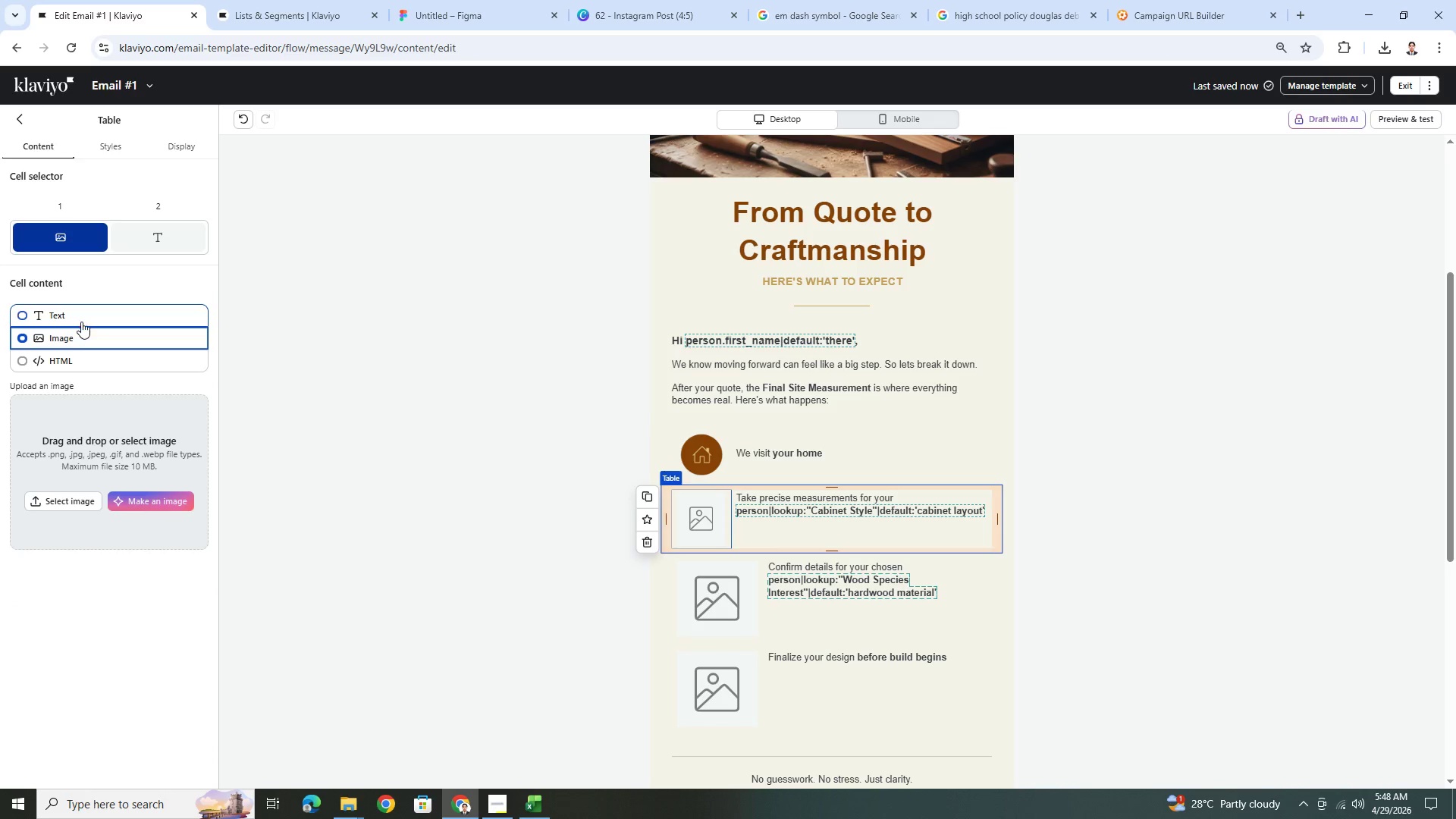 
left_click([74, 504])
 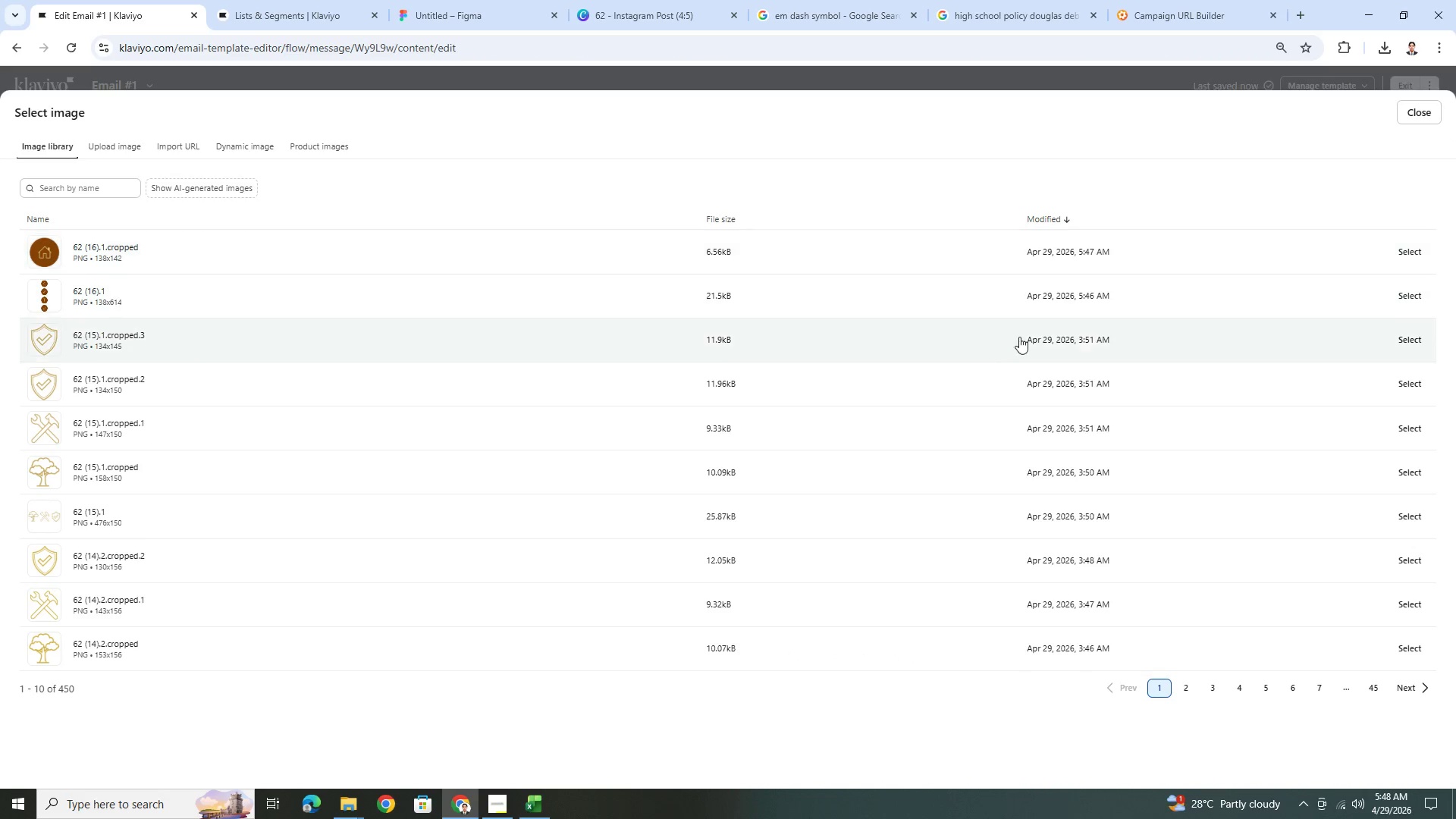 
left_click([1413, 293])
 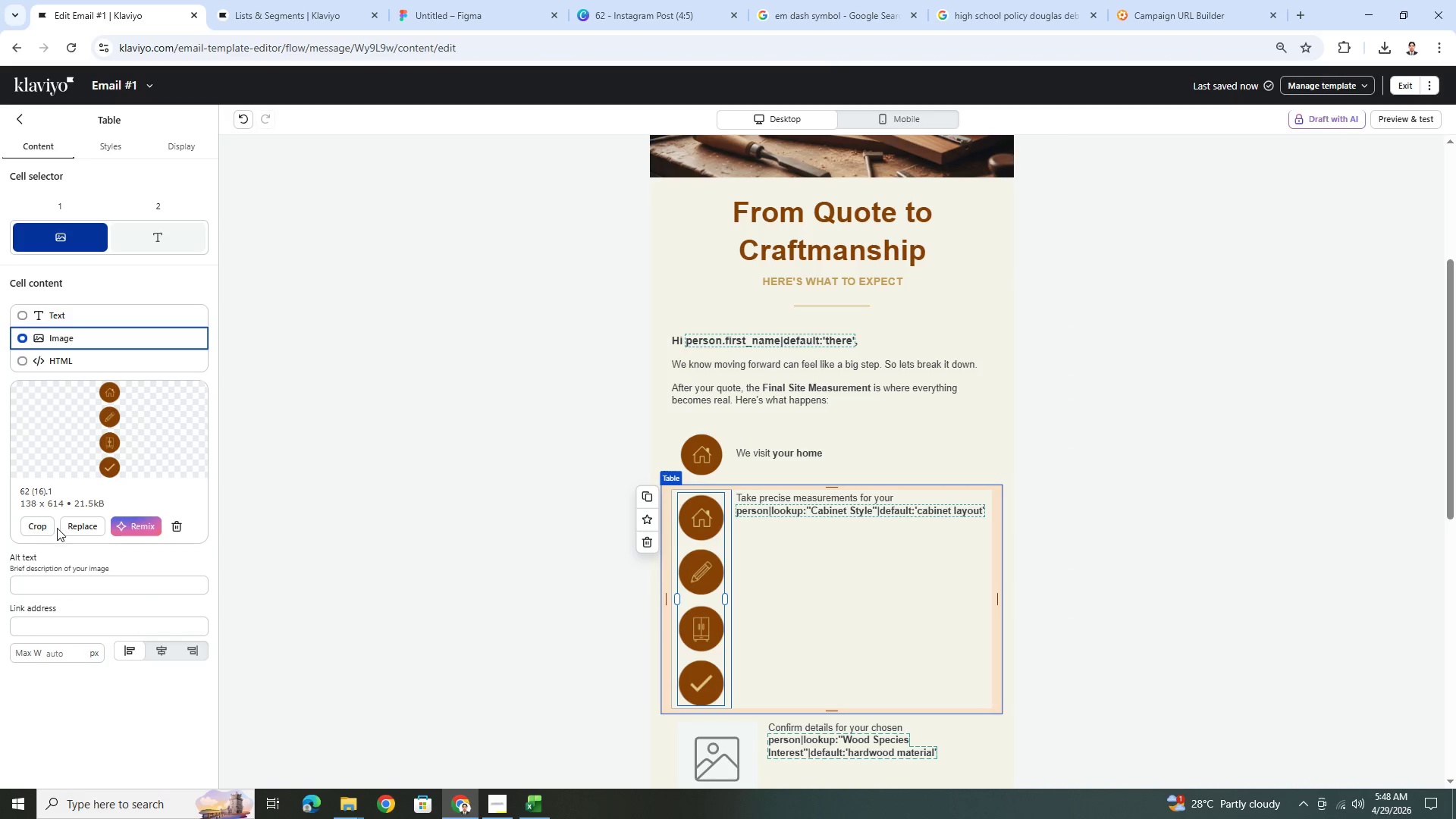 
left_click([46, 526])
 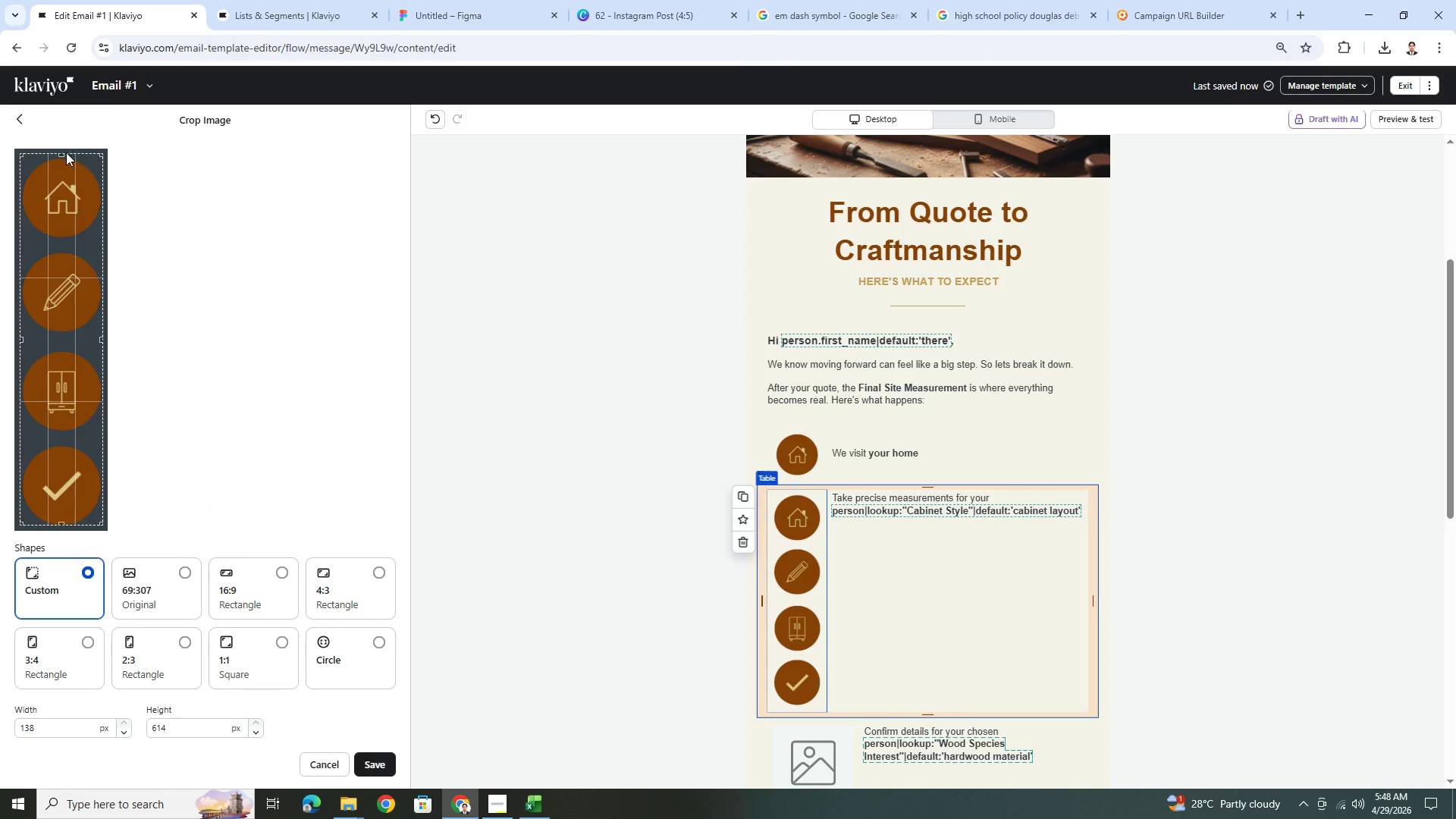 
left_click_drag(start_coordinate=[64, 154], to_coordinate=[89, 249])
 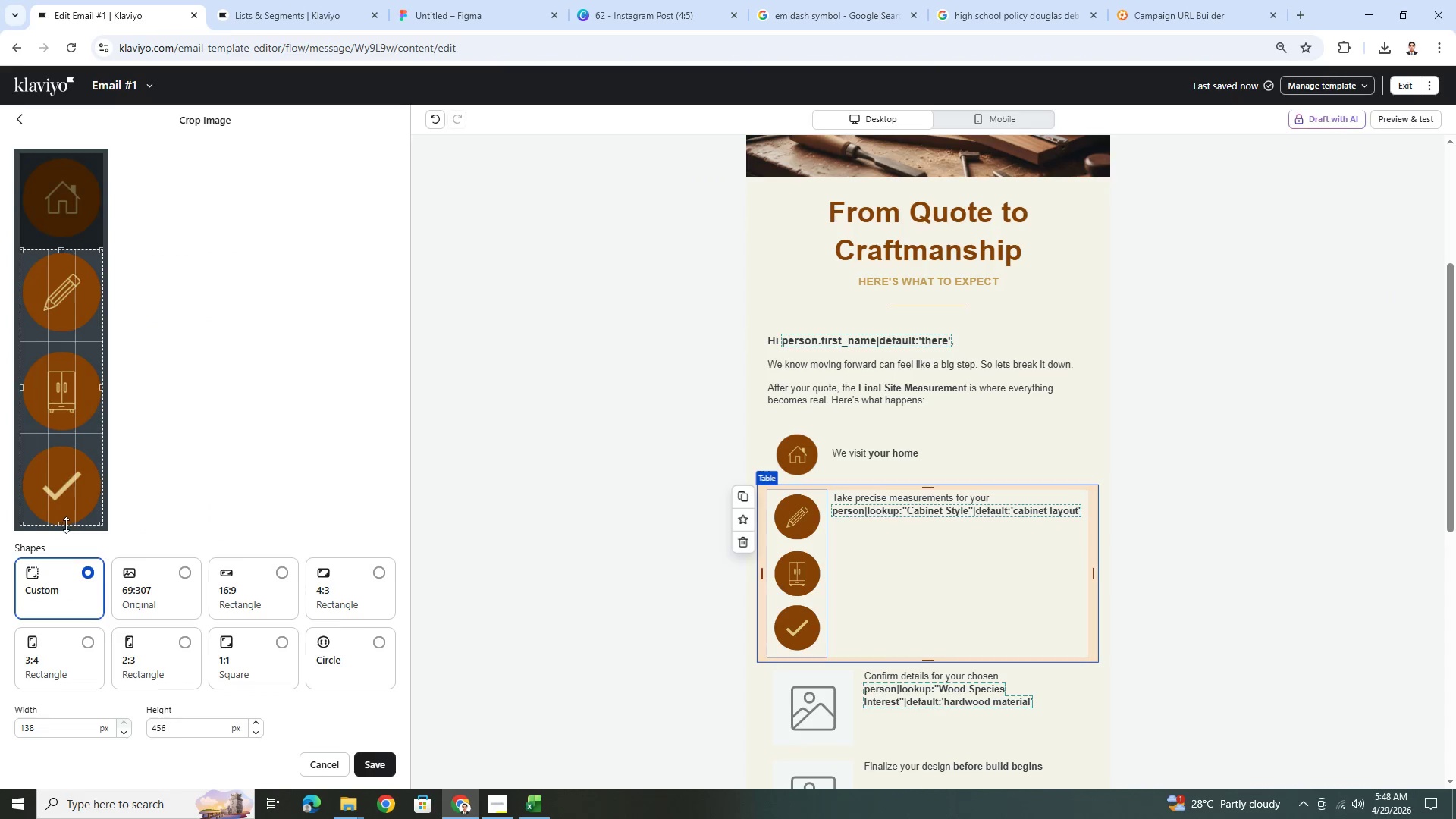 
left_click_drag(start_coordinate=[66, 525], to_coordinate=[86, 334])
 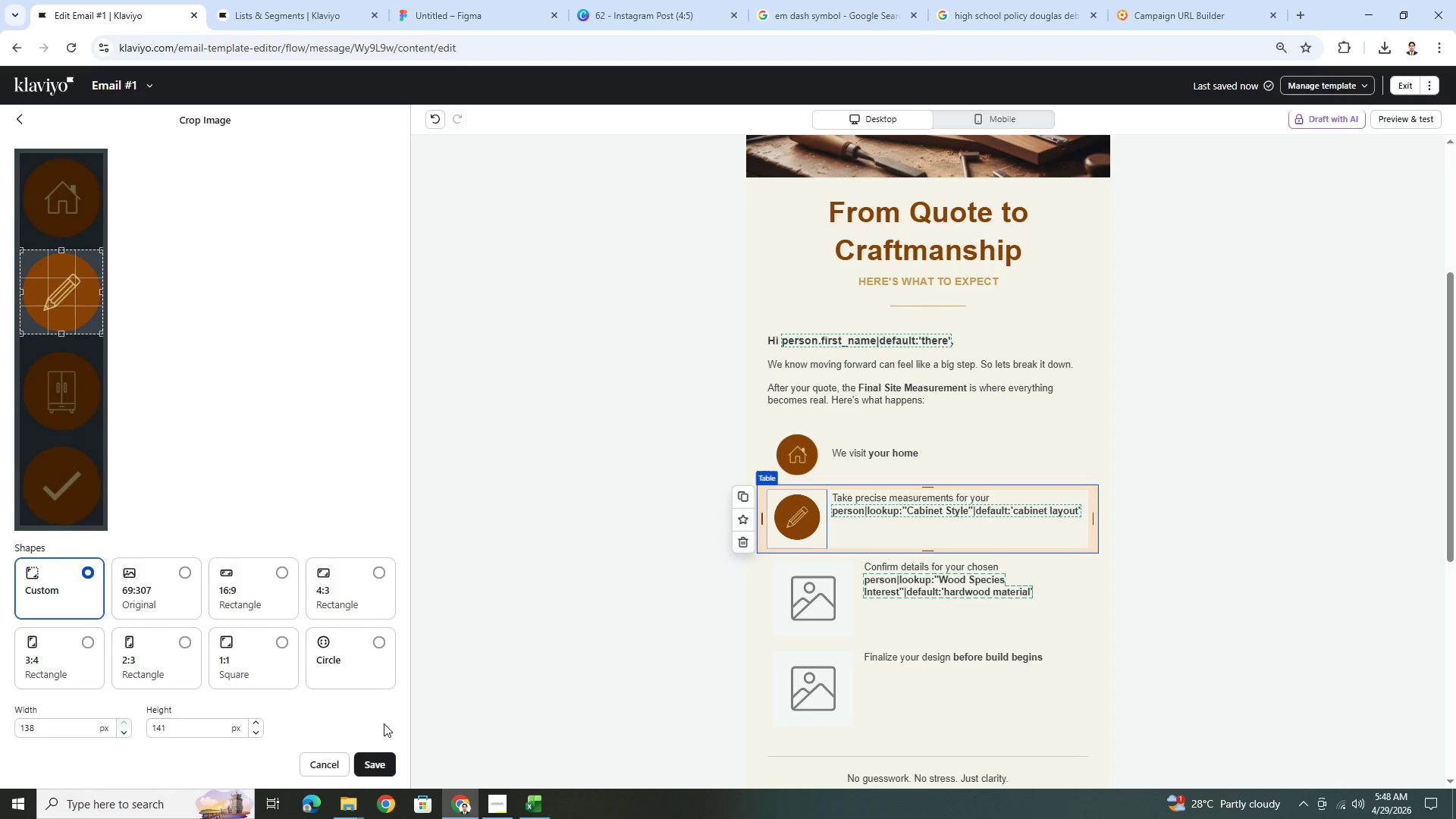 
left_click([384, 755])
 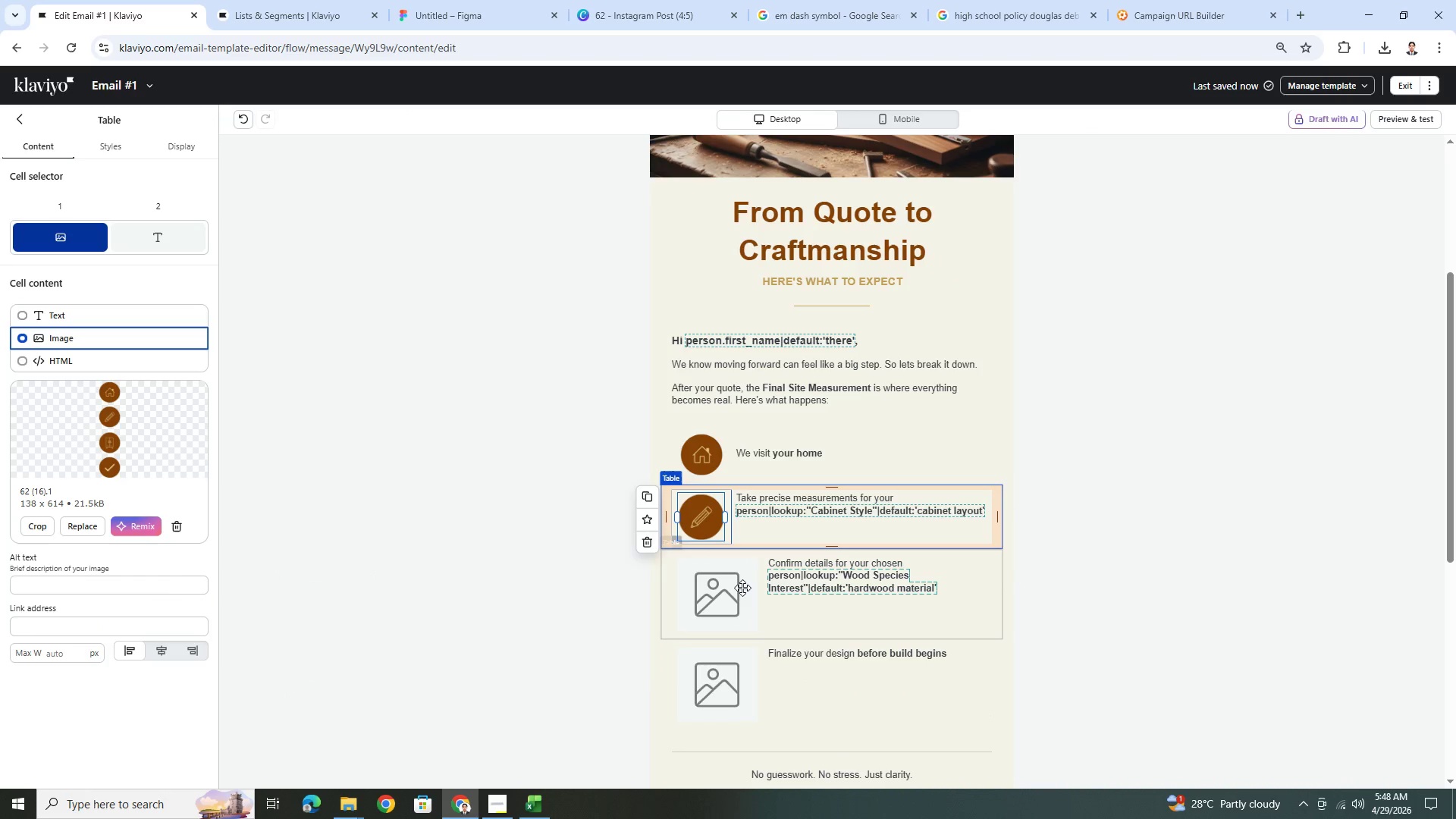 
left_click([1083, 626])
 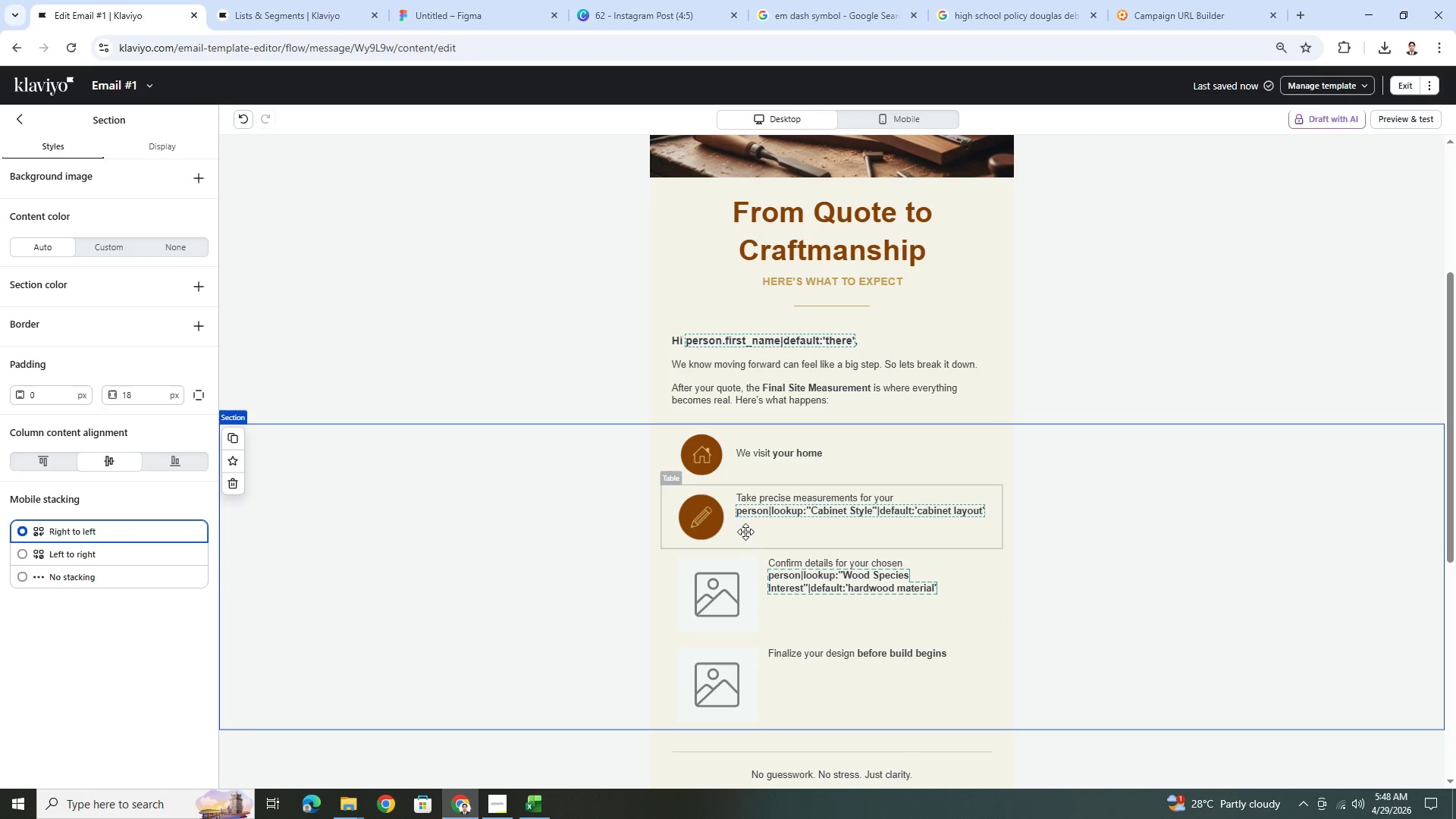 
left_click([720, 518])
 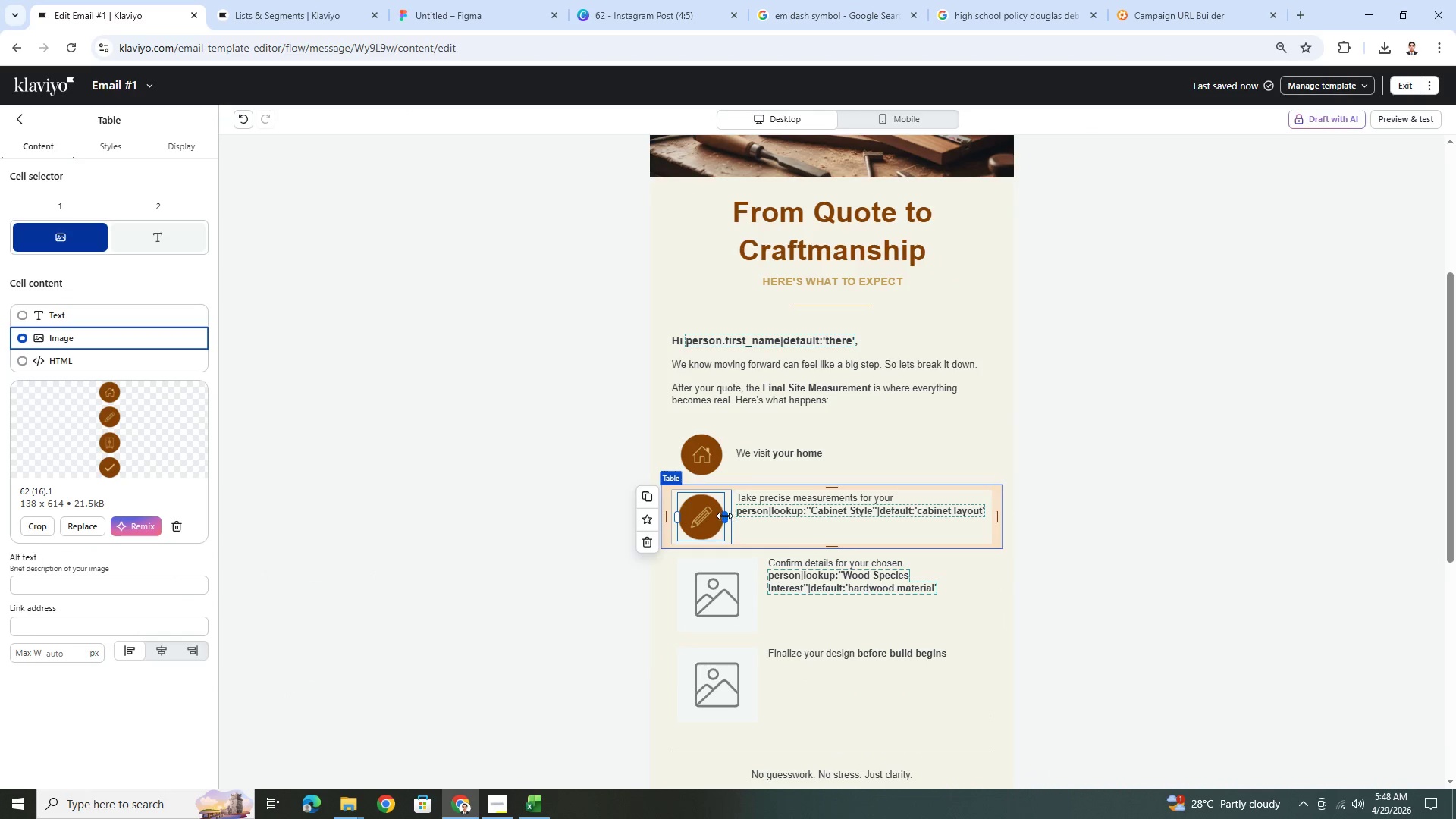 
left_click_drag(start_coordinate=[724, 516], to_coordinate=[719, 516])
 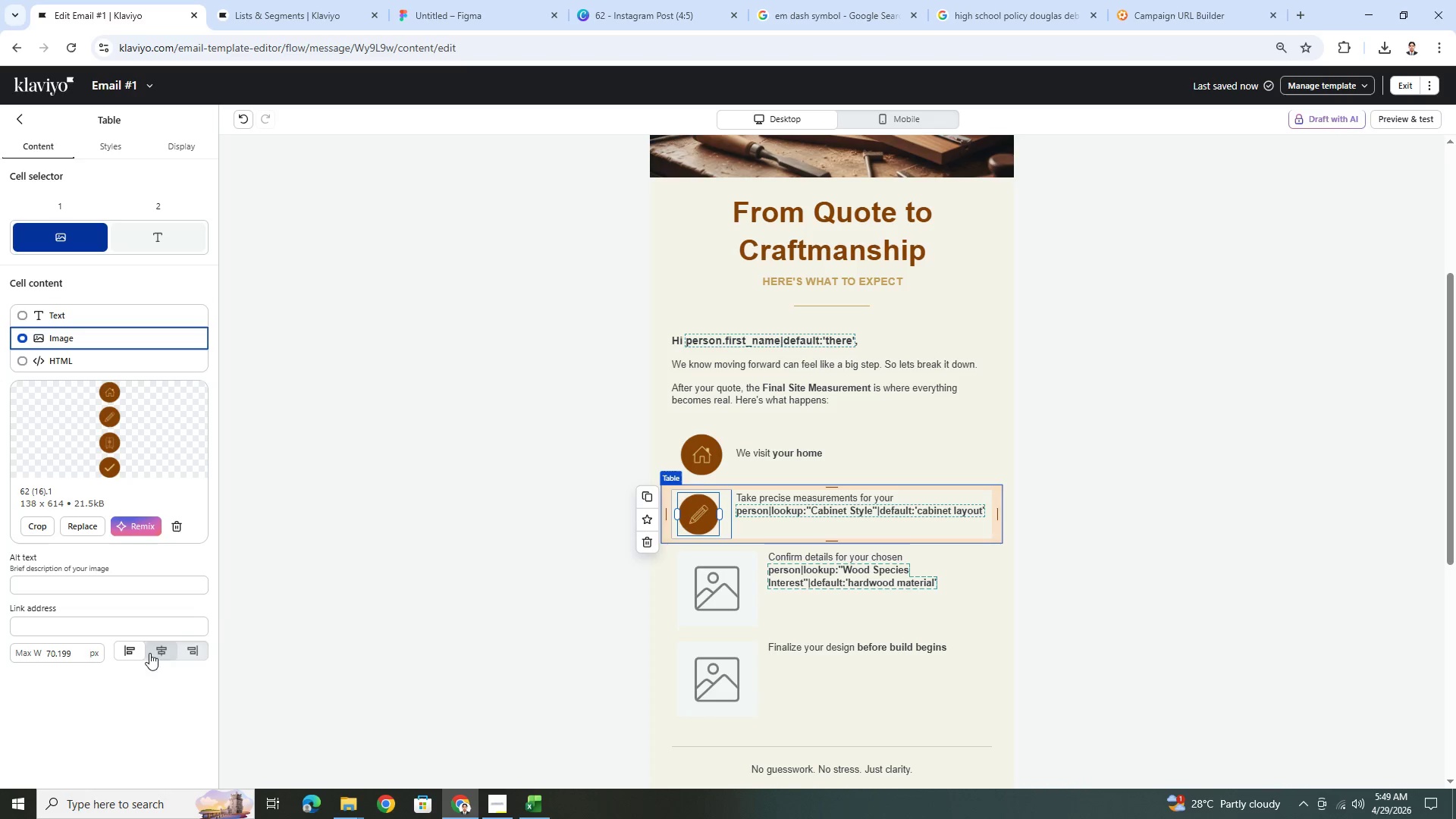 
left_click([157, 651])
 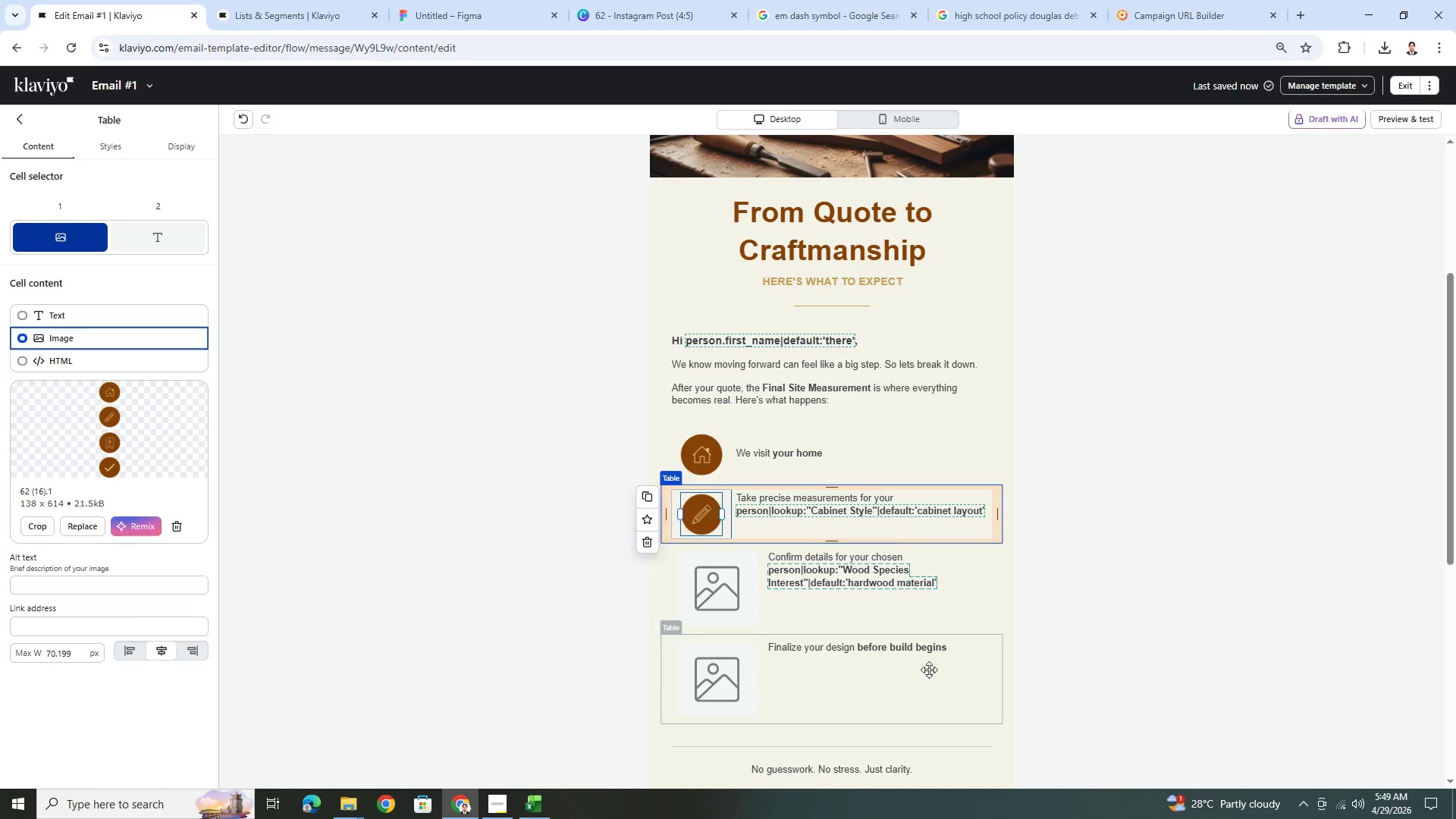 
left_click([1105, 649])
 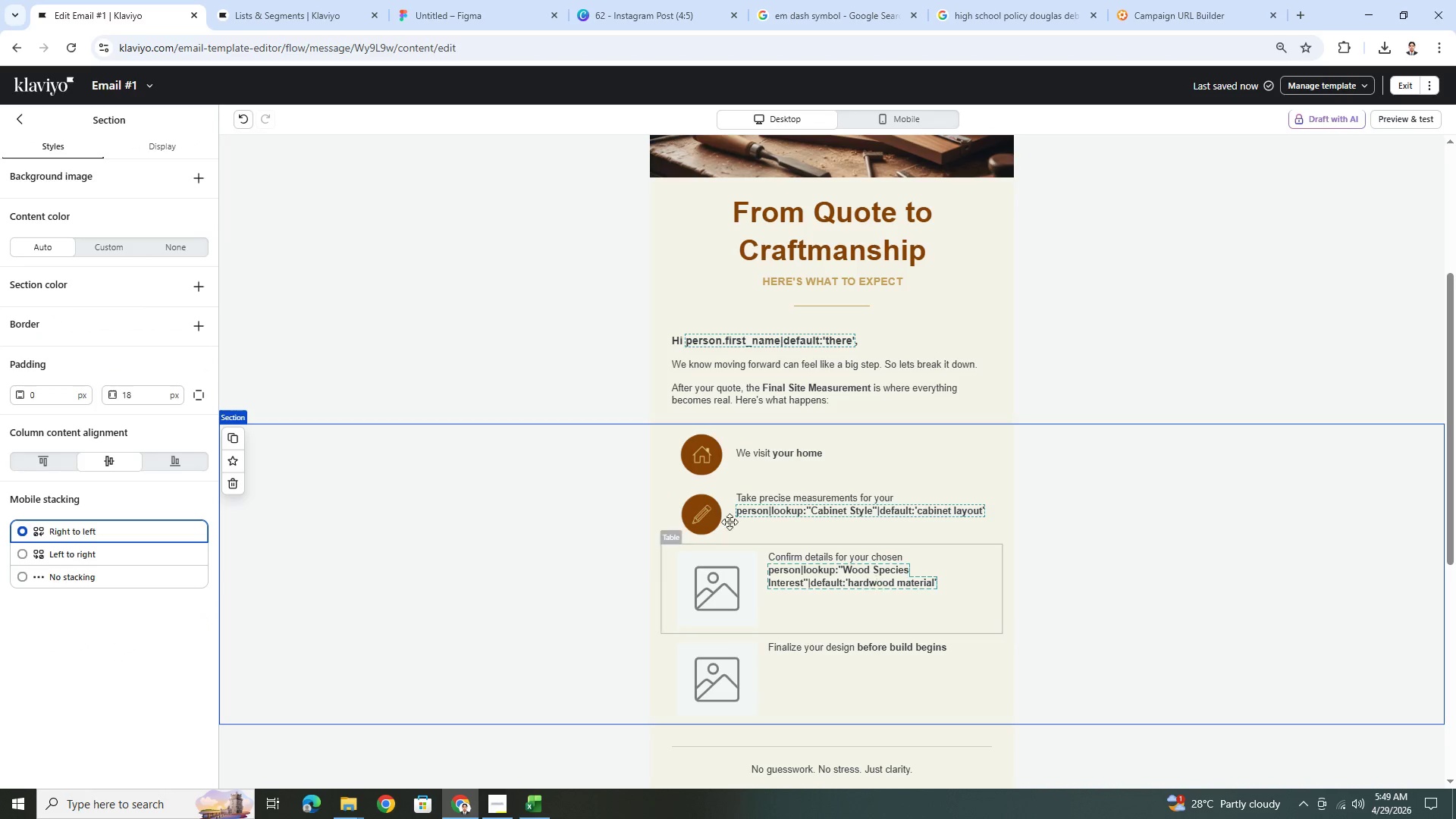 
left_click([706, 519])
 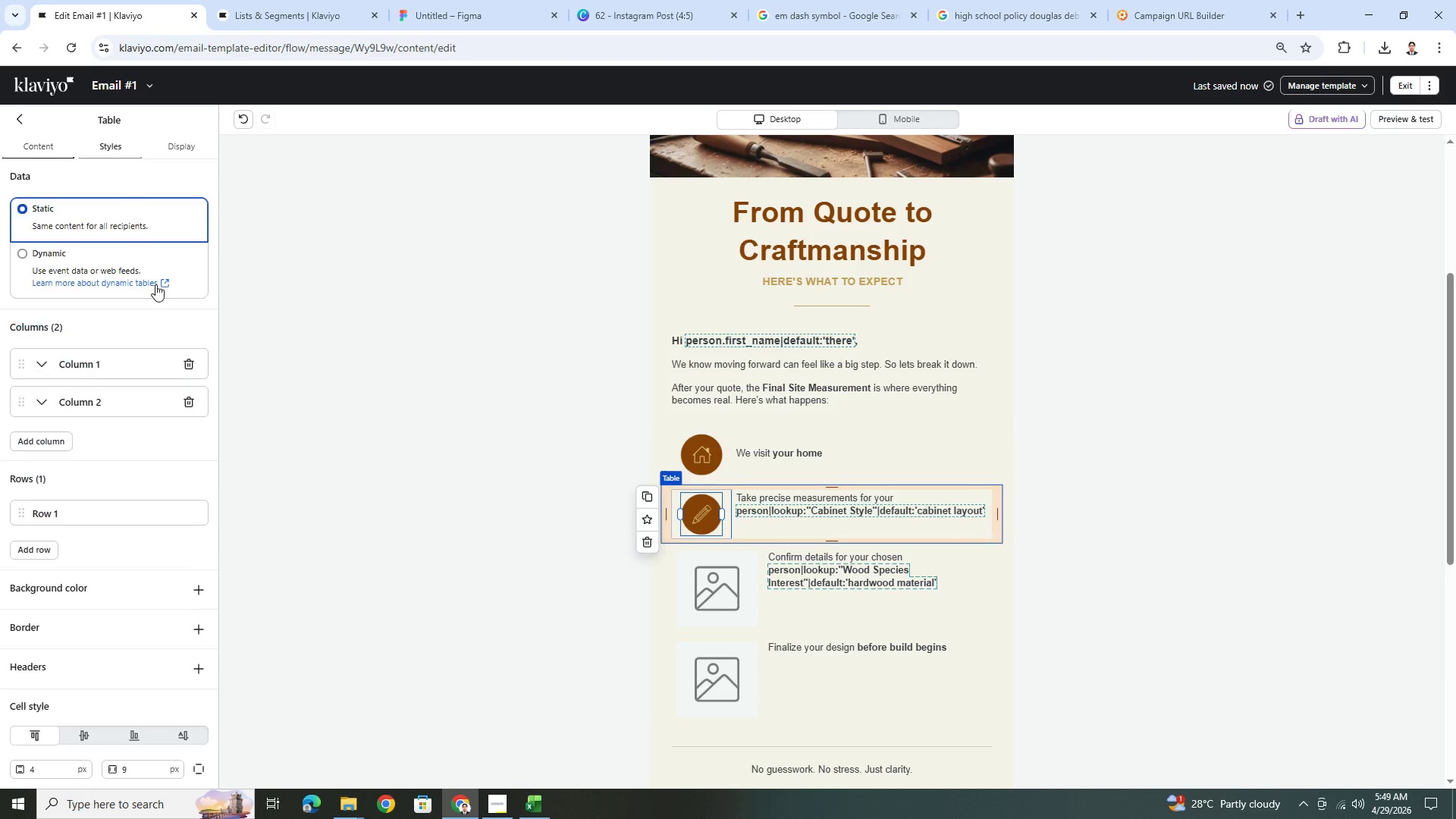 
scroll: coordinate [150, 604], scroll_direction: down, amount: 4.0
 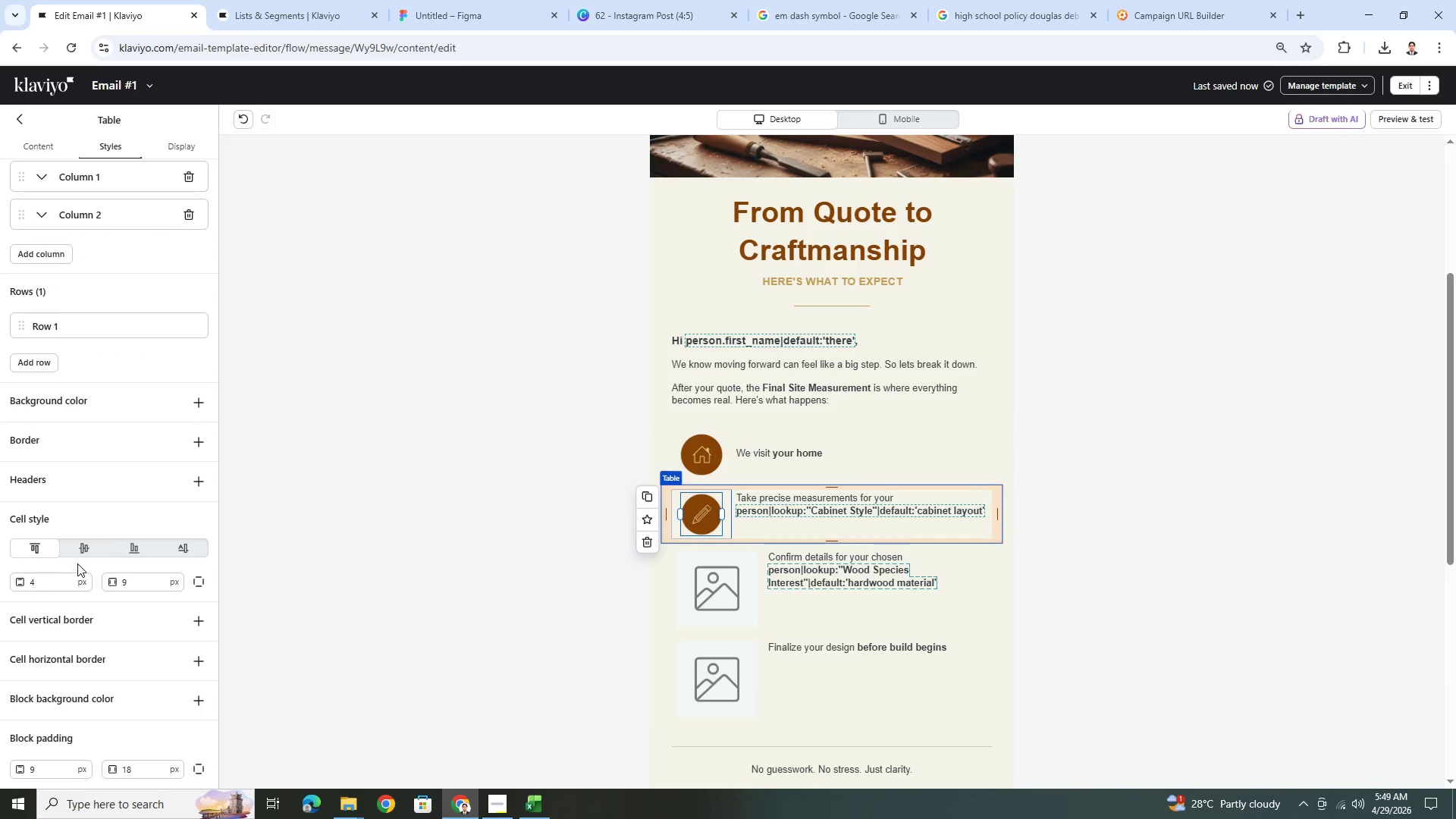 
left_click([85, 549])
 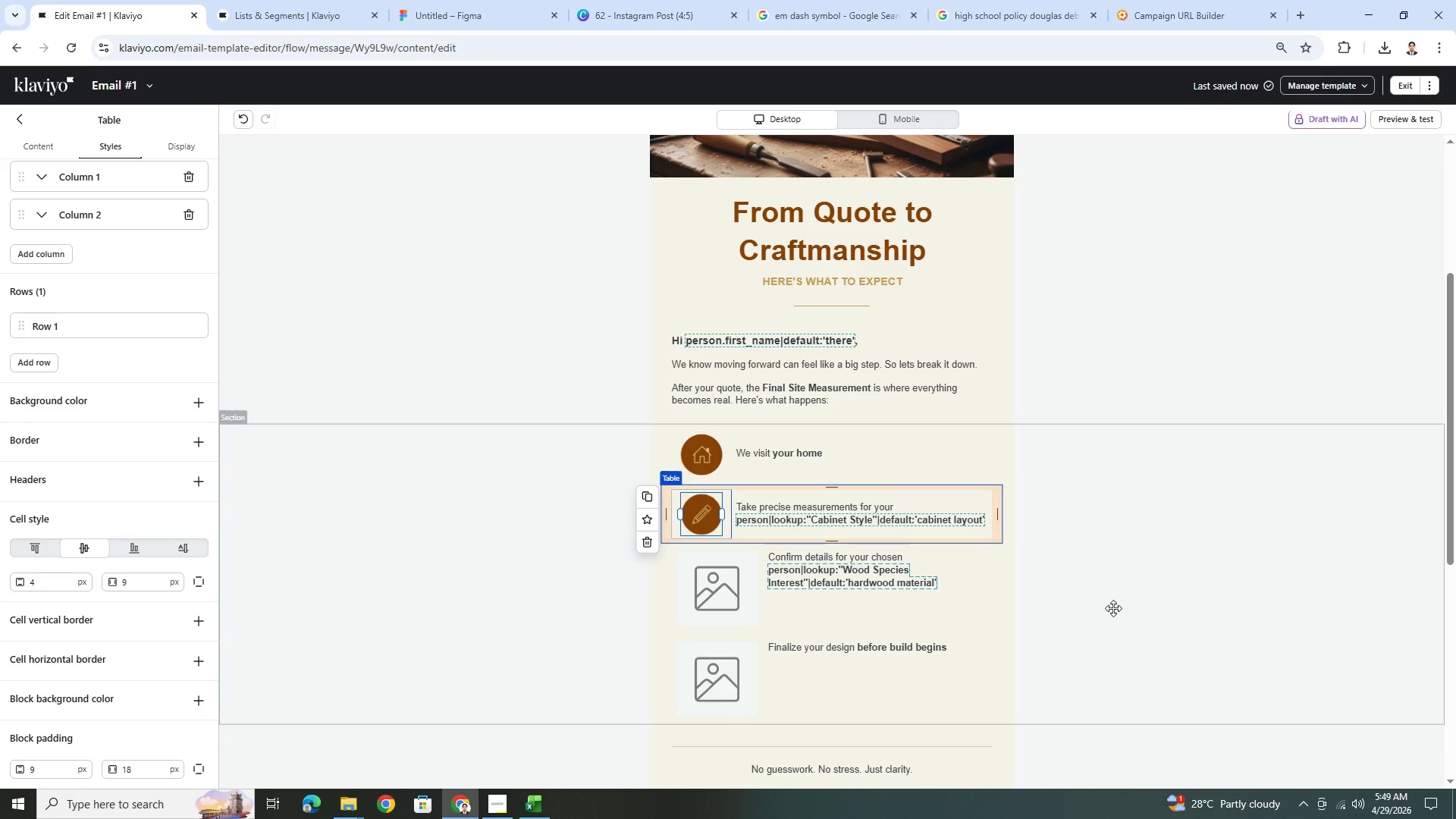 
left_click([1115, 634])
 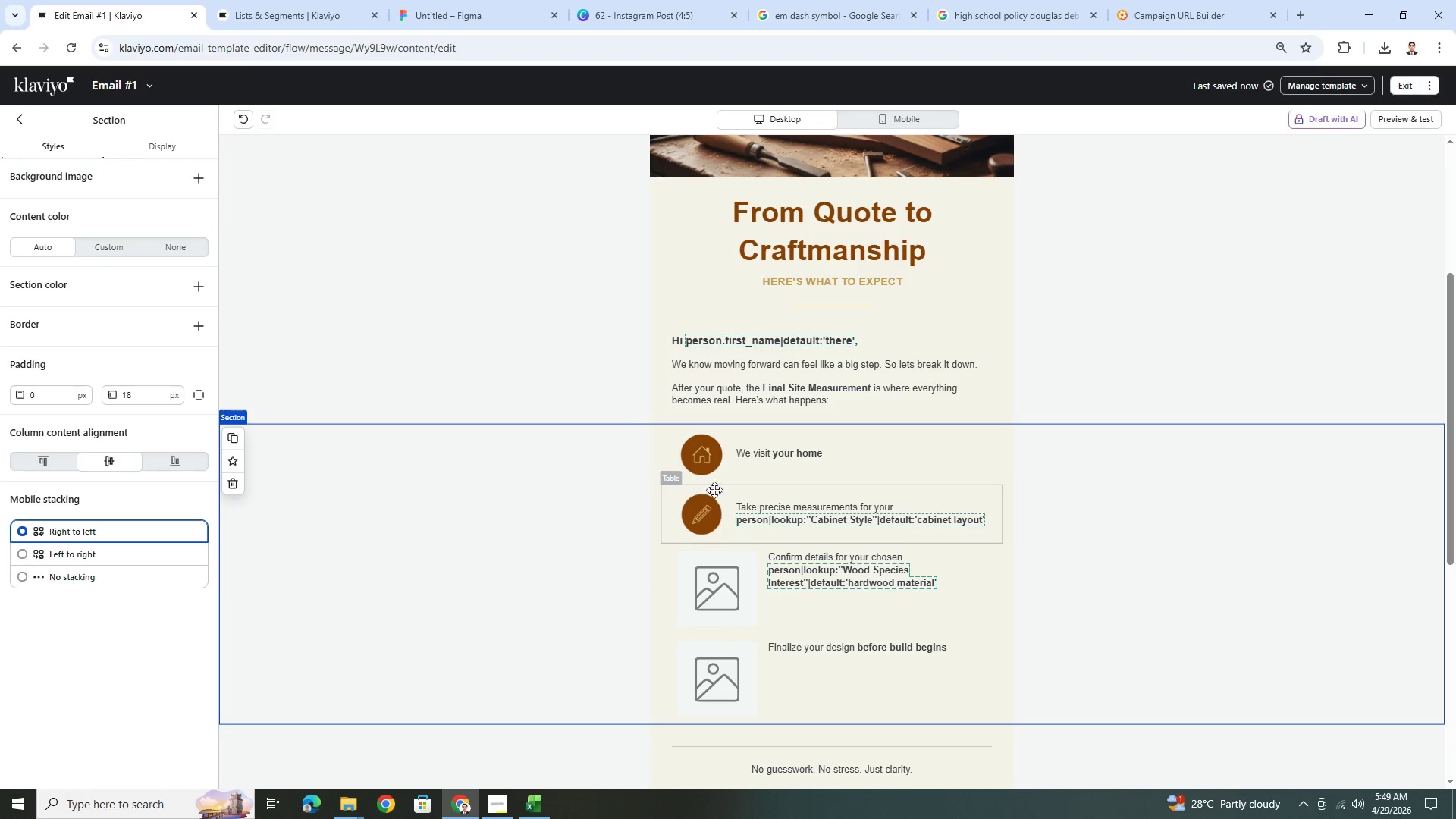 
left_click([742, 482])
 